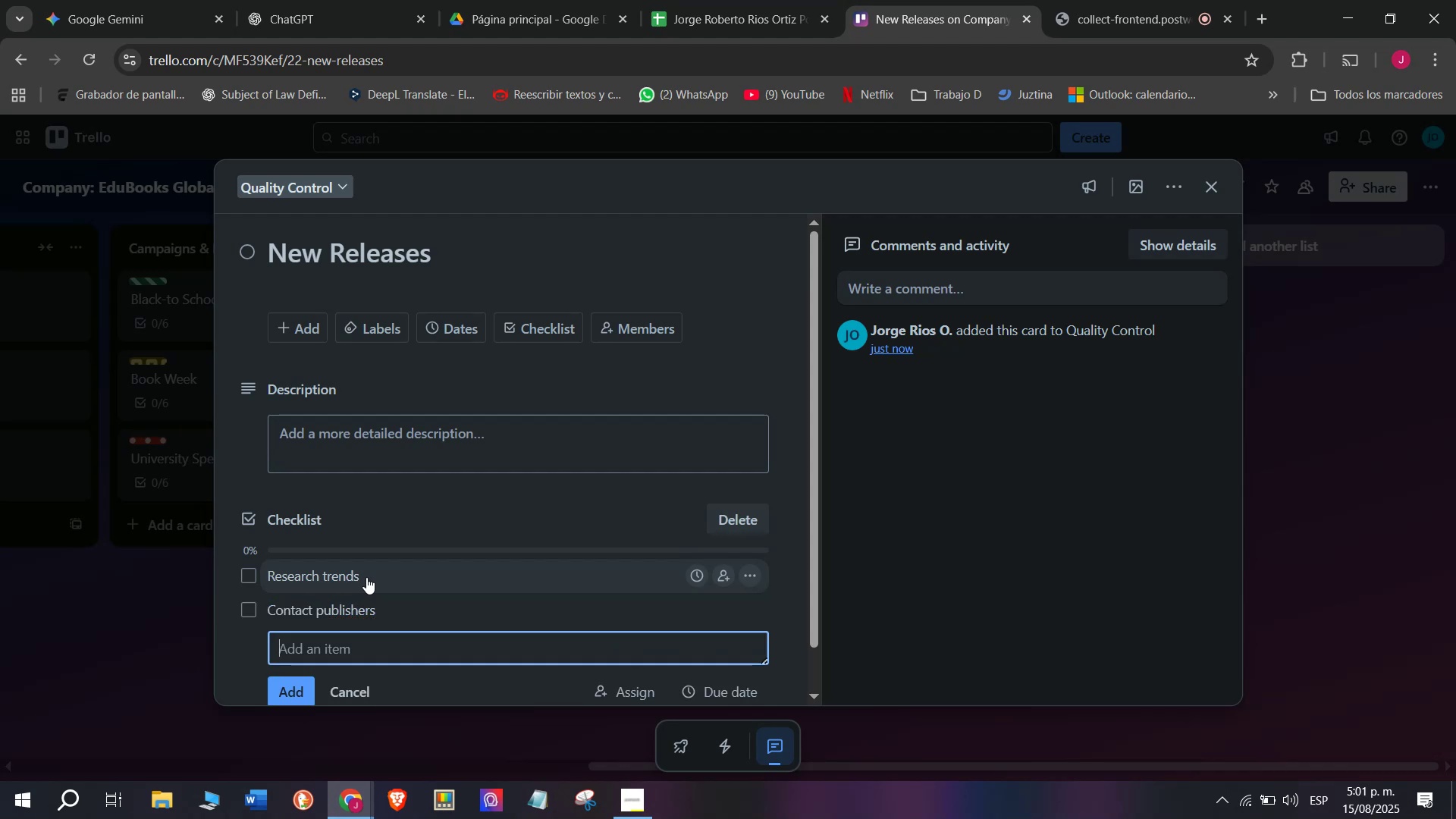 
type(Reqyue)
key(Backspace)
key(Backspace)
key(Backspace)
key(Backspace)
type(quest sample copiues)
key(Backspace)
key(Backspace)
type(e)
key(Backspace)
key(Backspace)
type(es )
 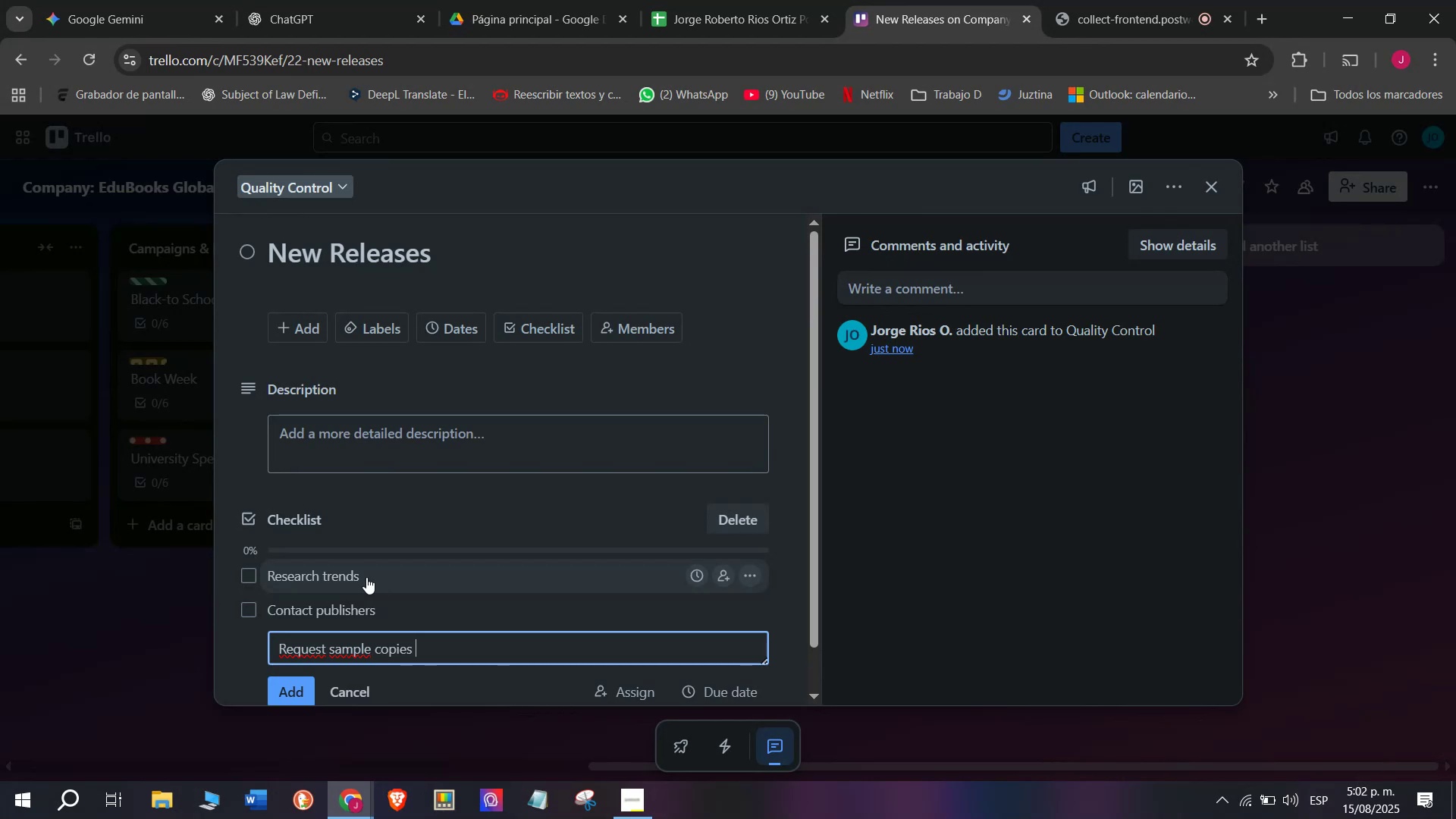 
key(Enter)
 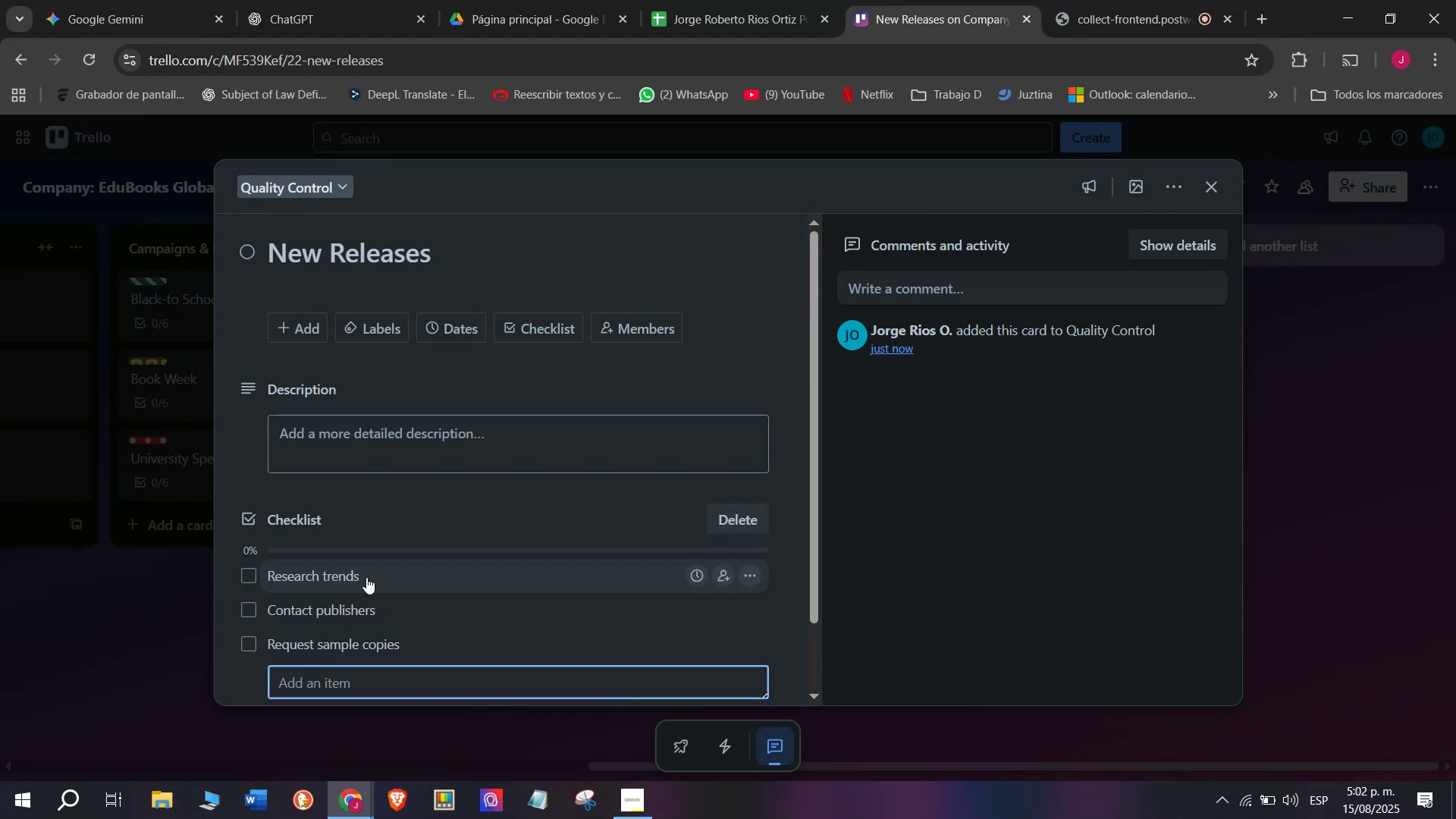 
type(Evaluate )
 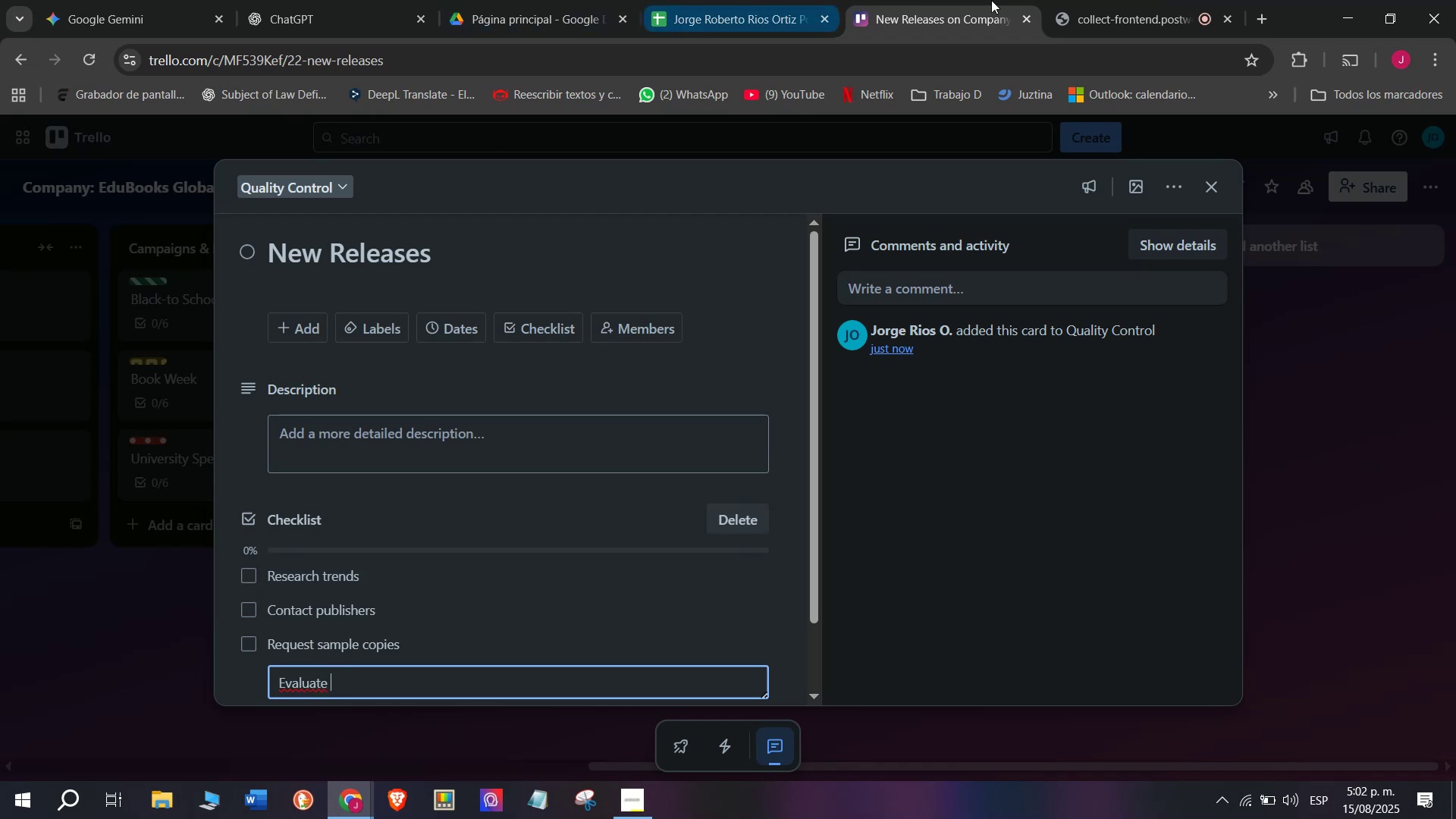 
left_click([1070, 0])
 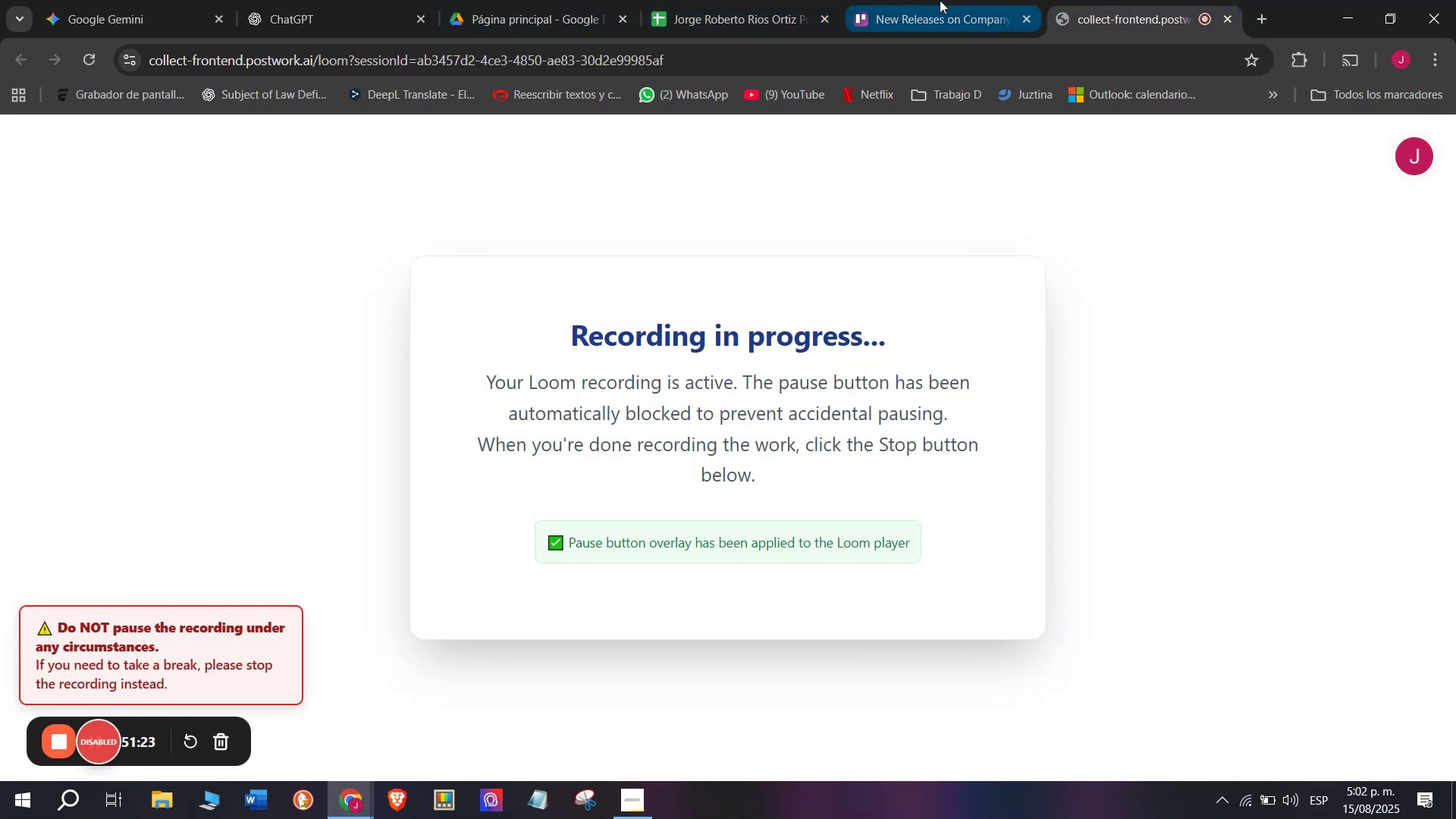 
left_click([892, 0])
 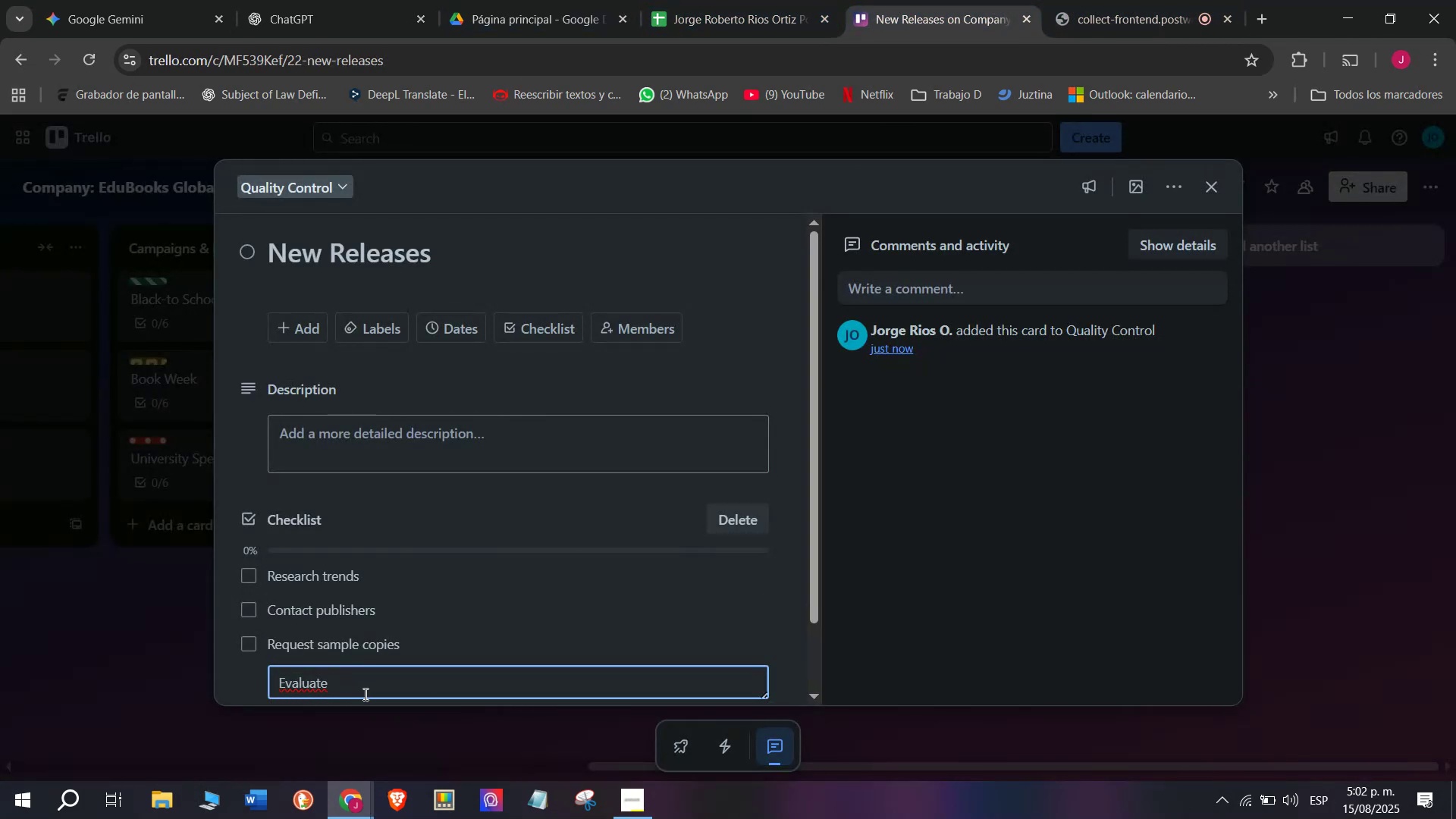 
type(demand )
 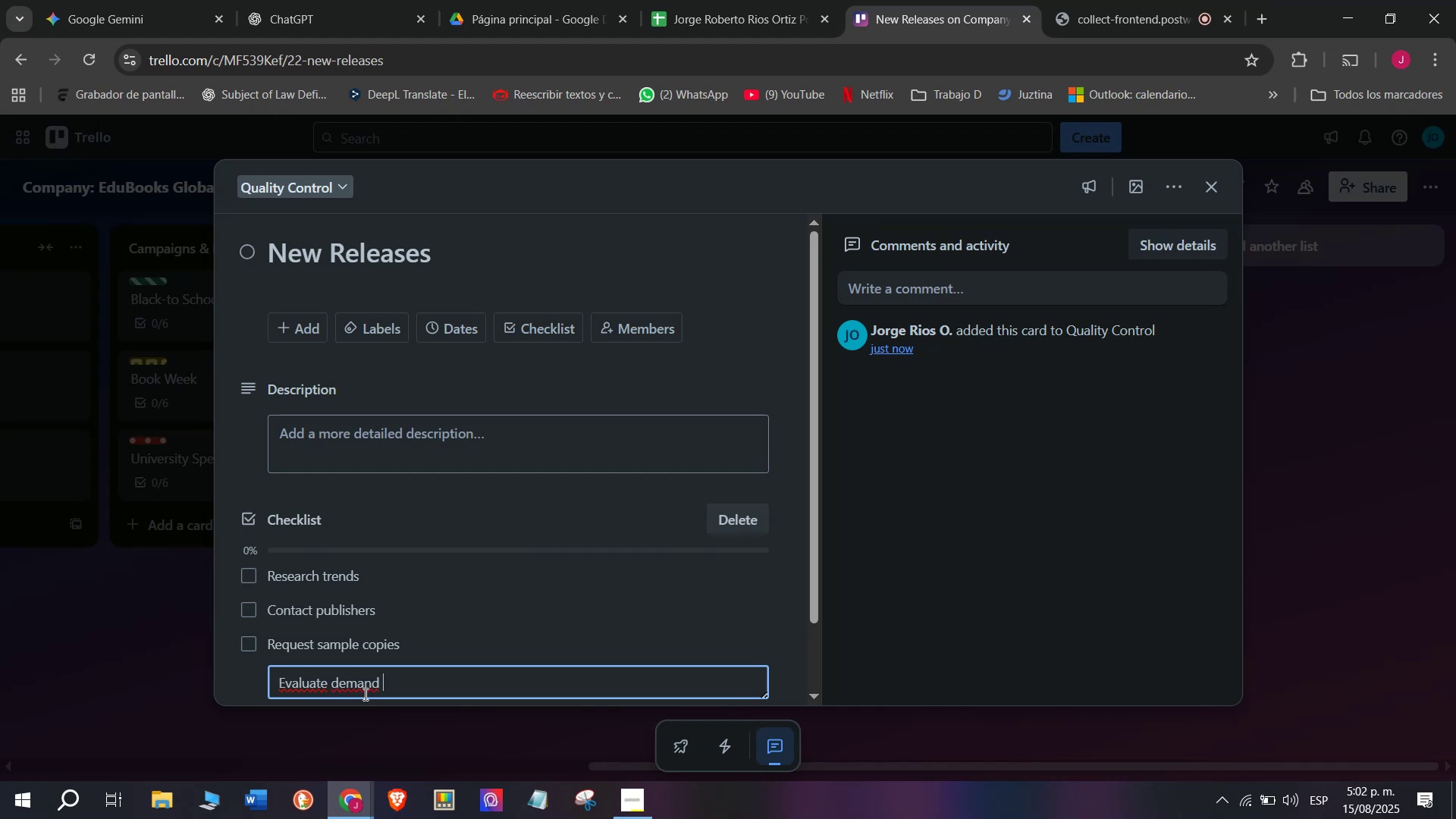 
key(Enter)
 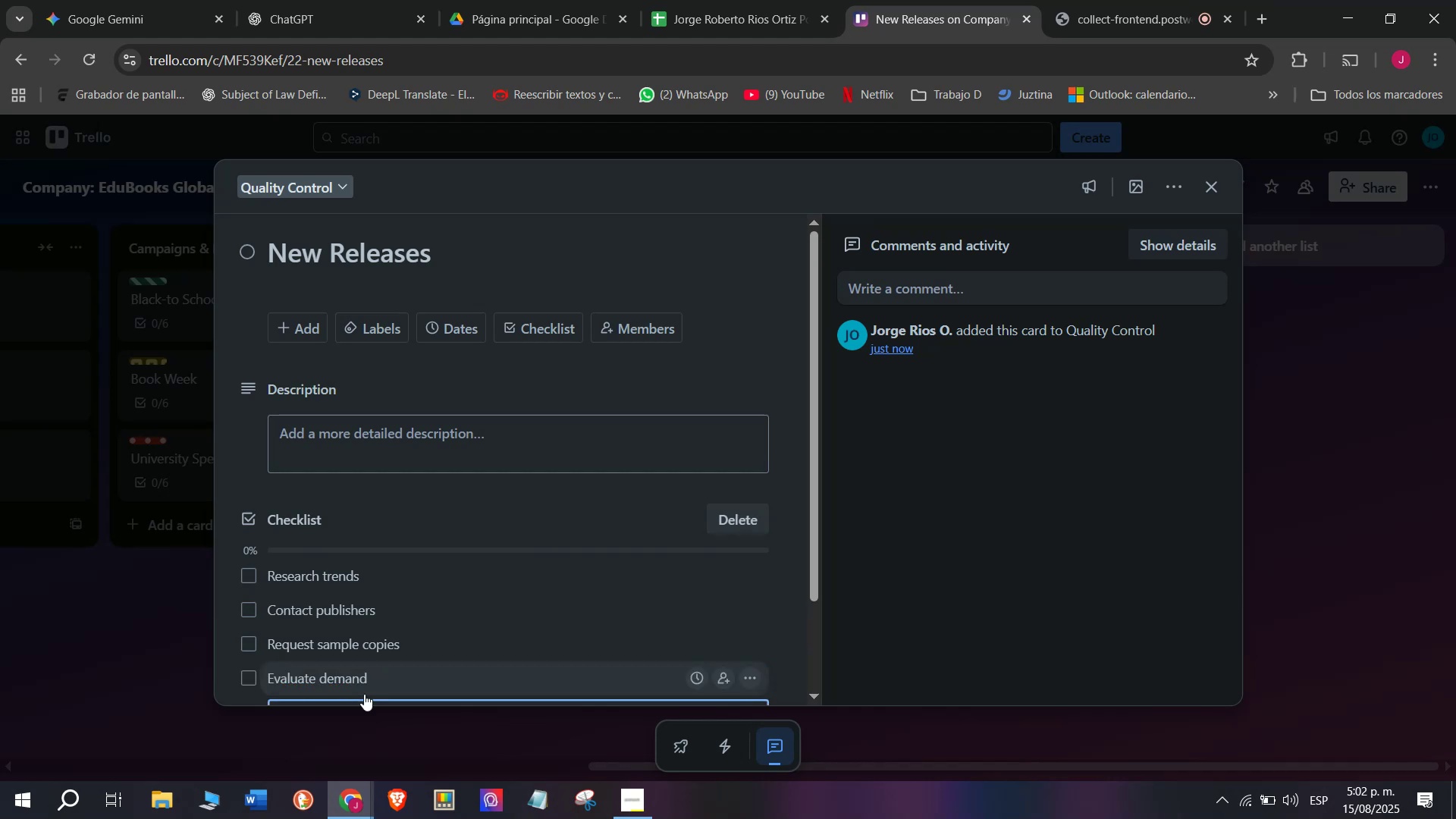 
right_click([364, 694])
 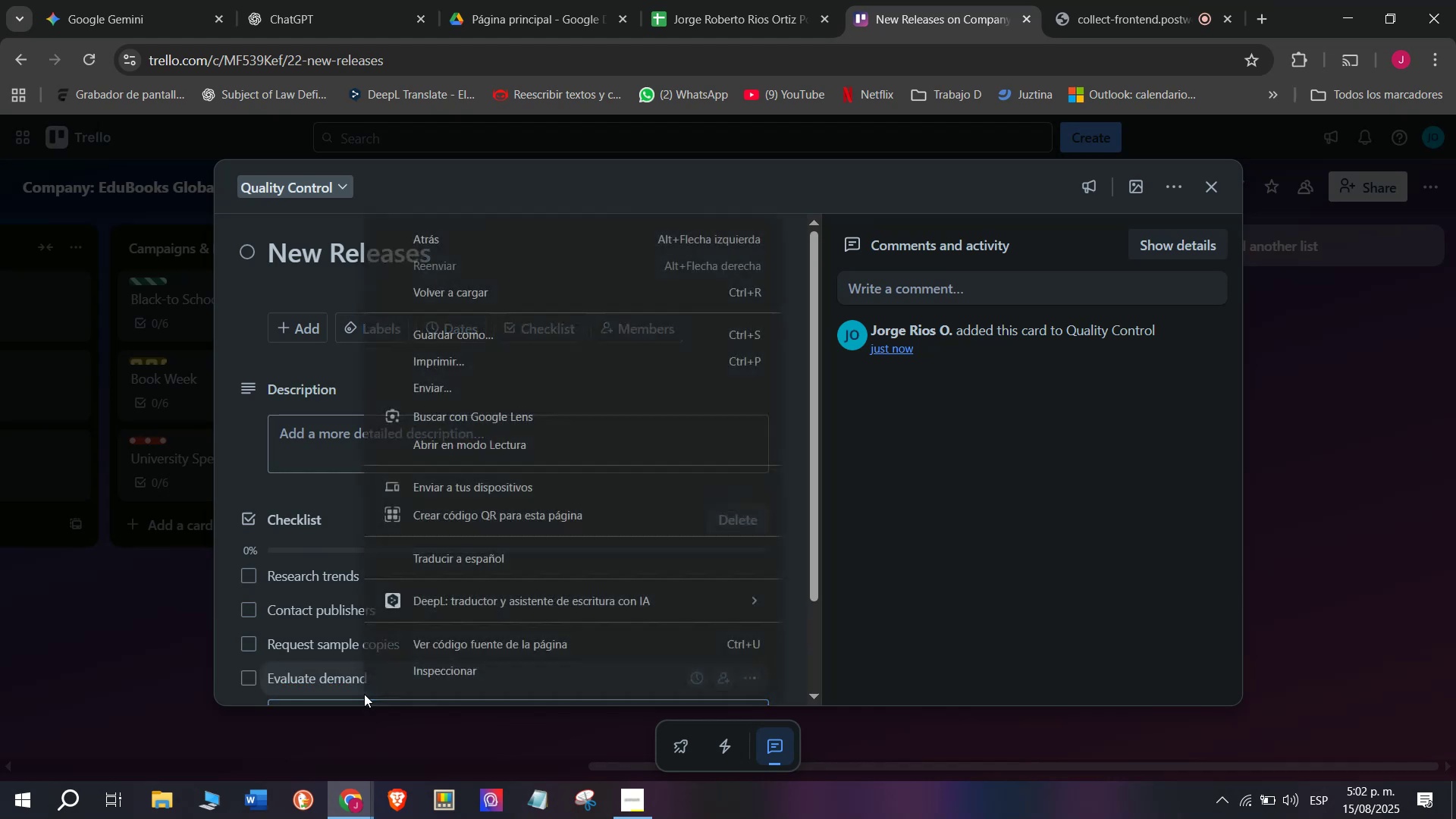 
scroll: coordinate [383, 617], scroll_direction: down, amount: 3.0
 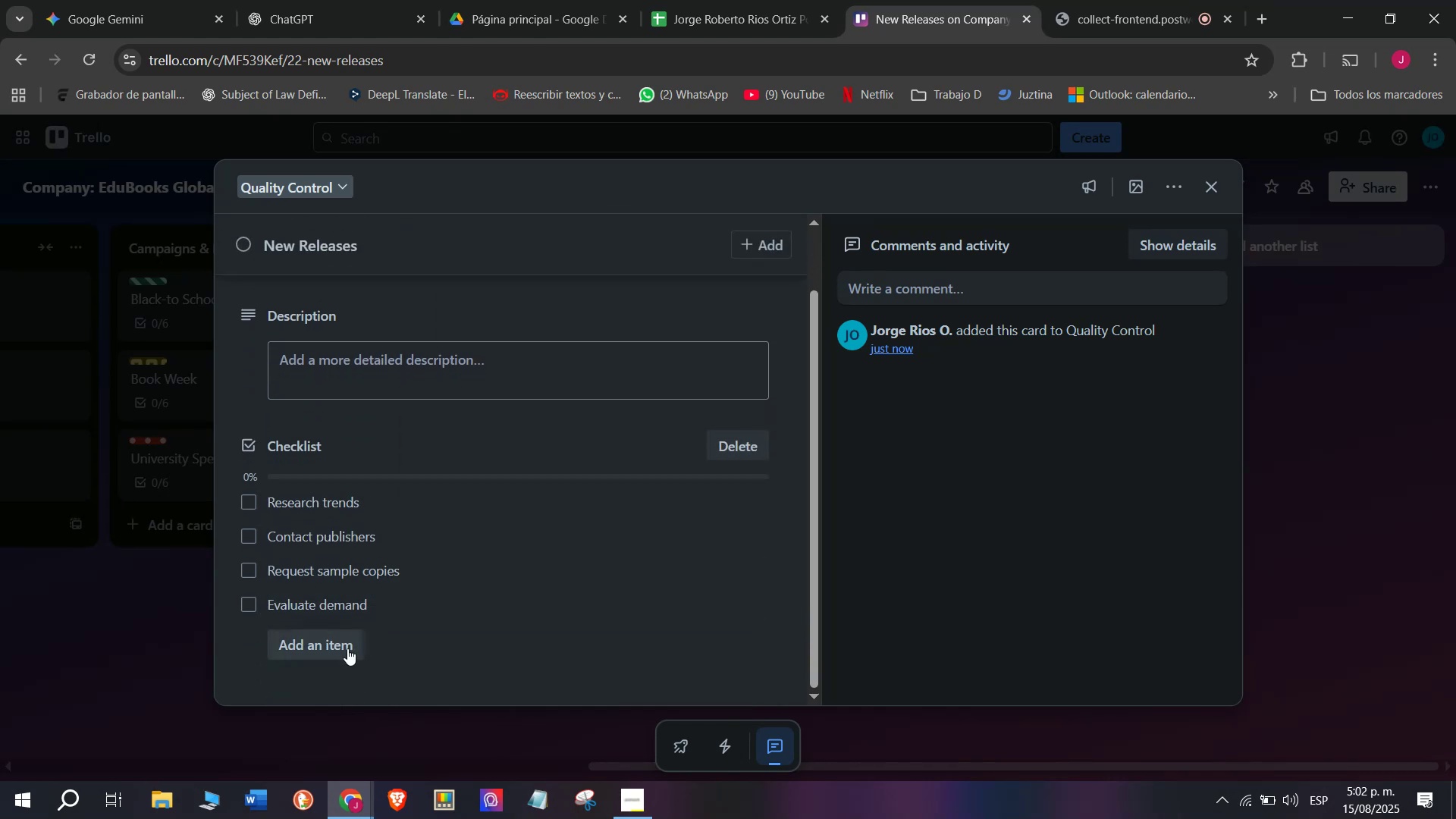 
left_click([333, 651])
 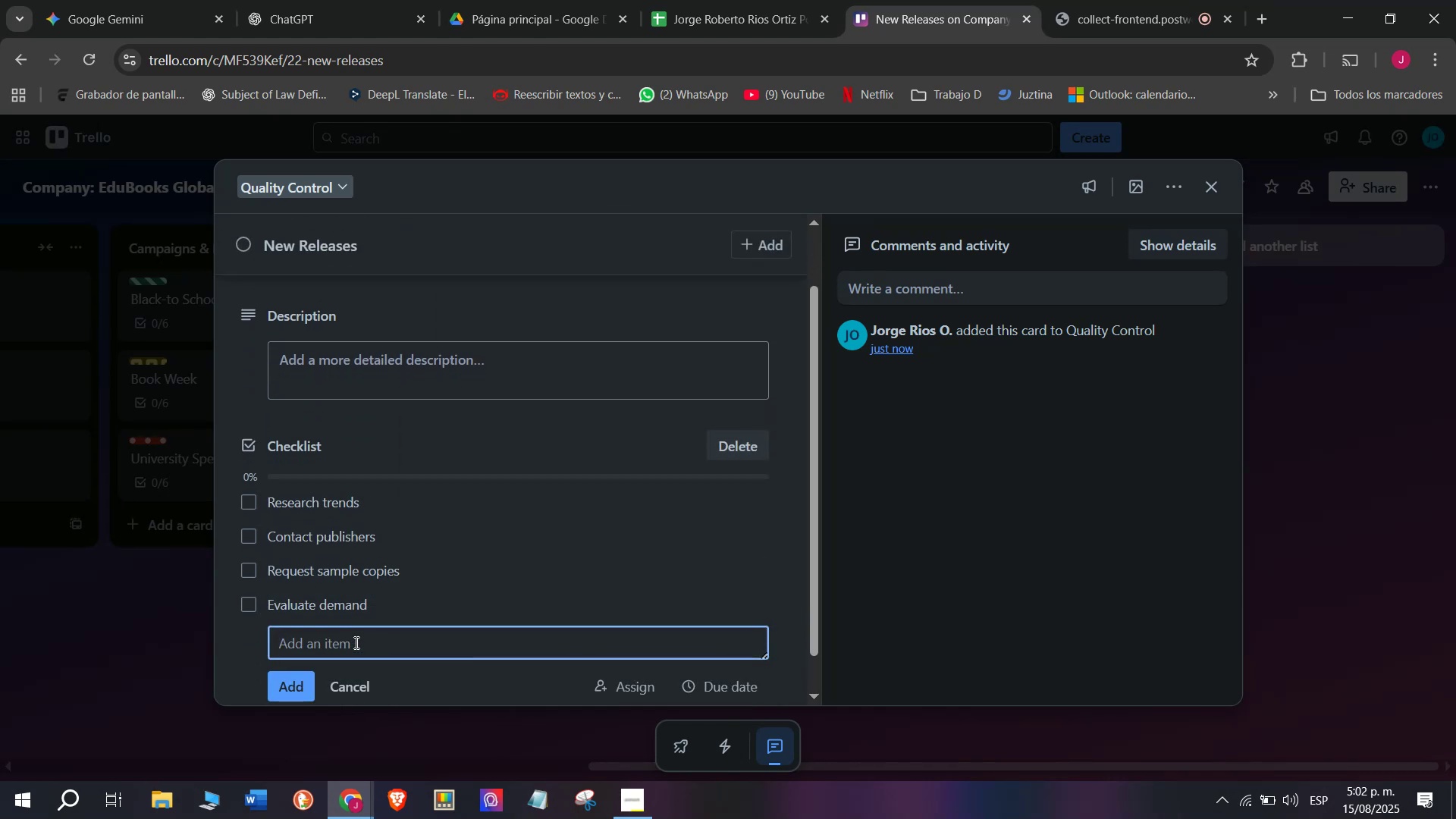 
type(NEGOP)
key(Backspace)
key(Backspace)
key(Backspace)
key(Backspace)
type(ego)
key(Backspace)
type(tiate prices)
 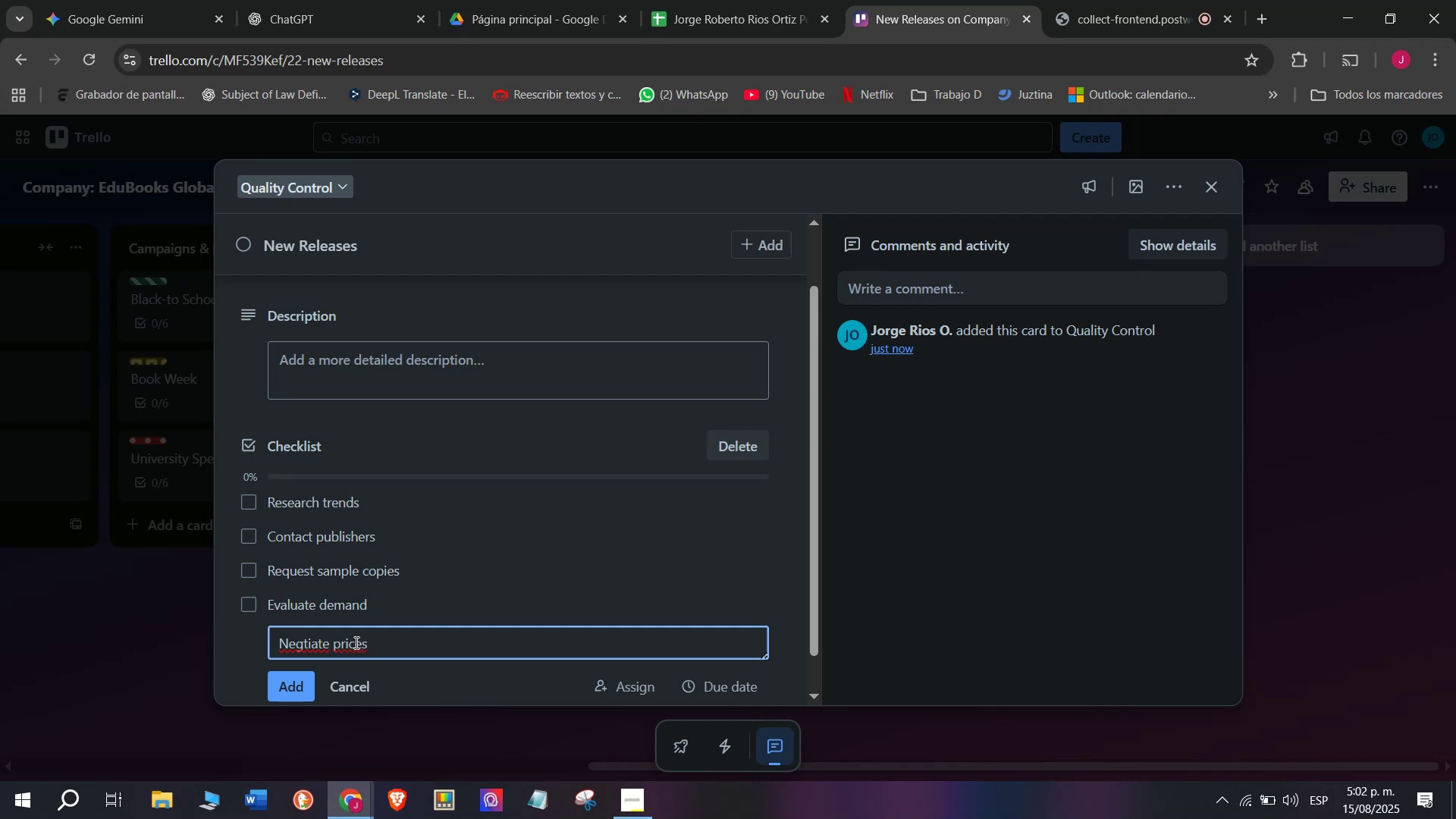 
key(Space)
 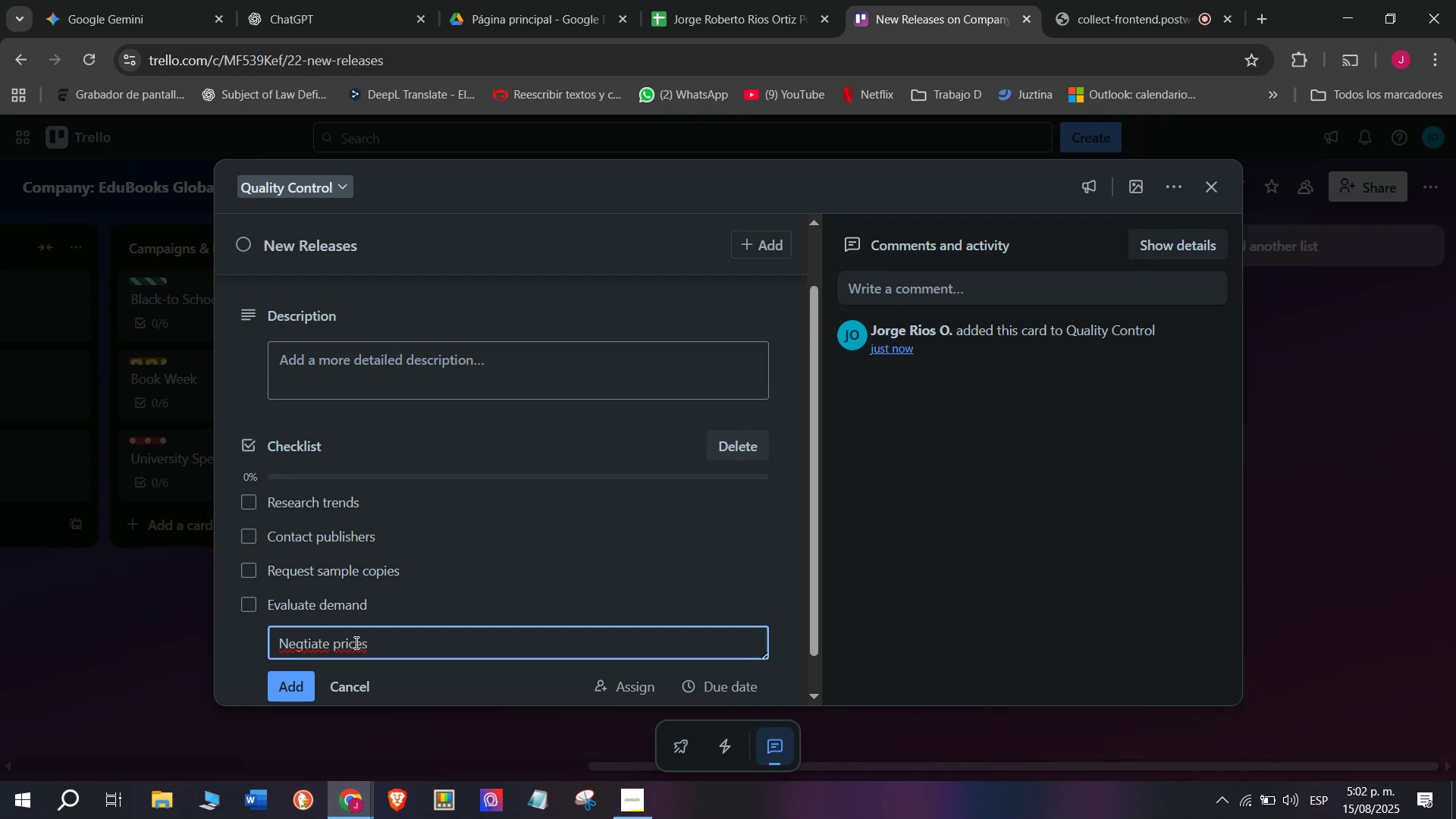 
key(Enter)
 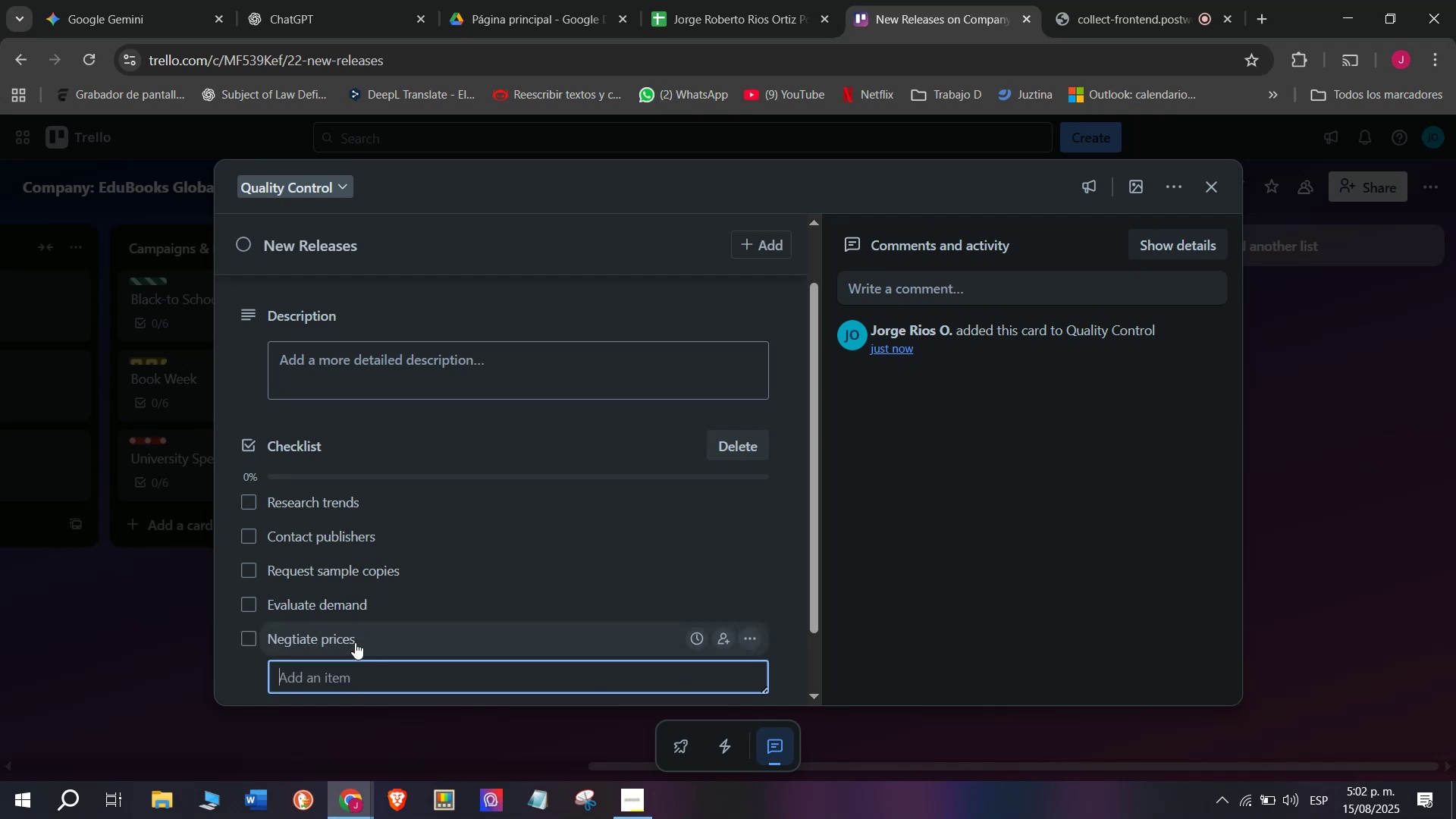 
type(Aed)
key(Backspace)
key(Backspace)
type(dd to catalog)
 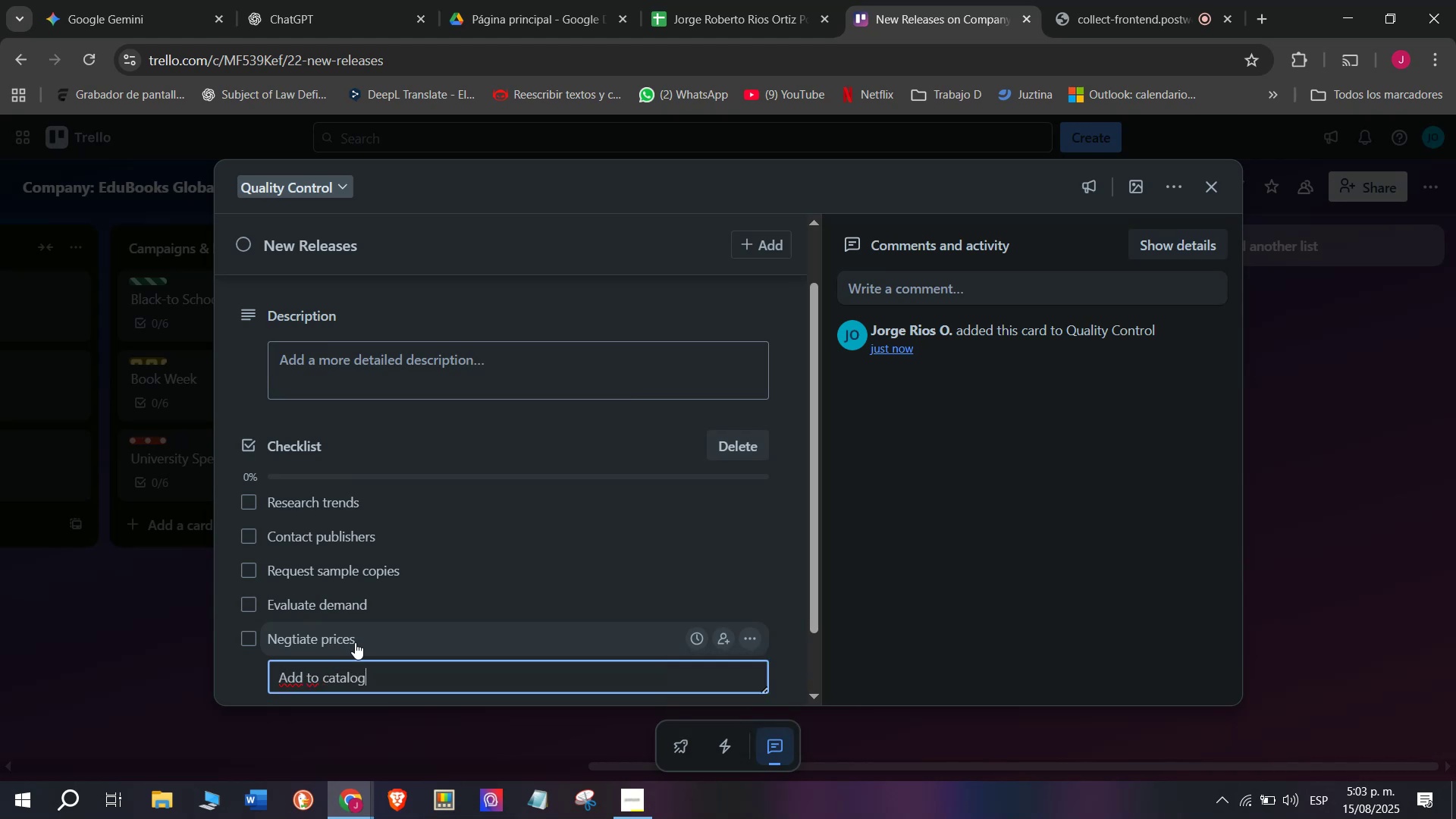 
key(Enter)
 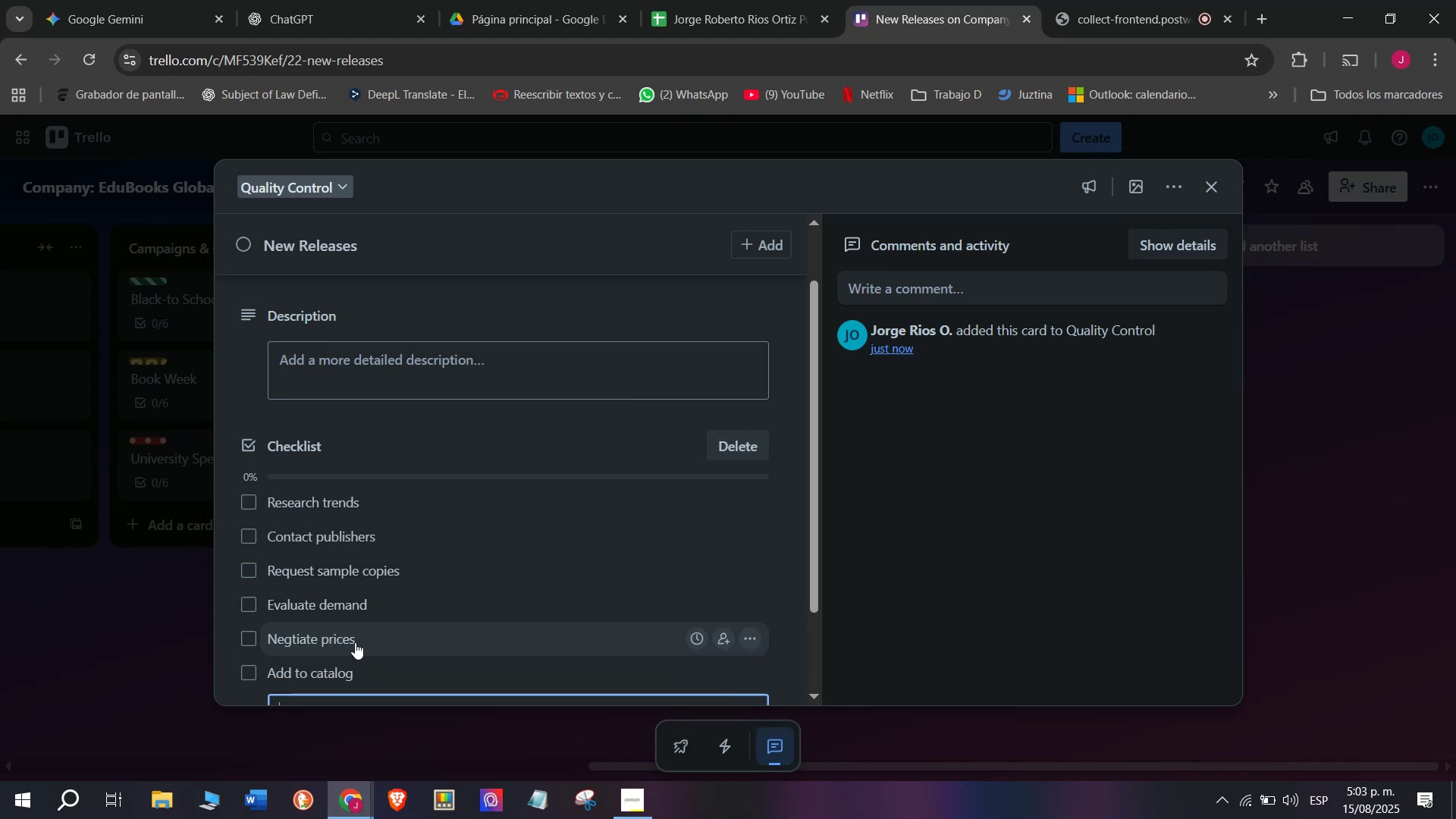 
scroll: coordinate [355, 642], scroll_direction: up, amount: 6.0
 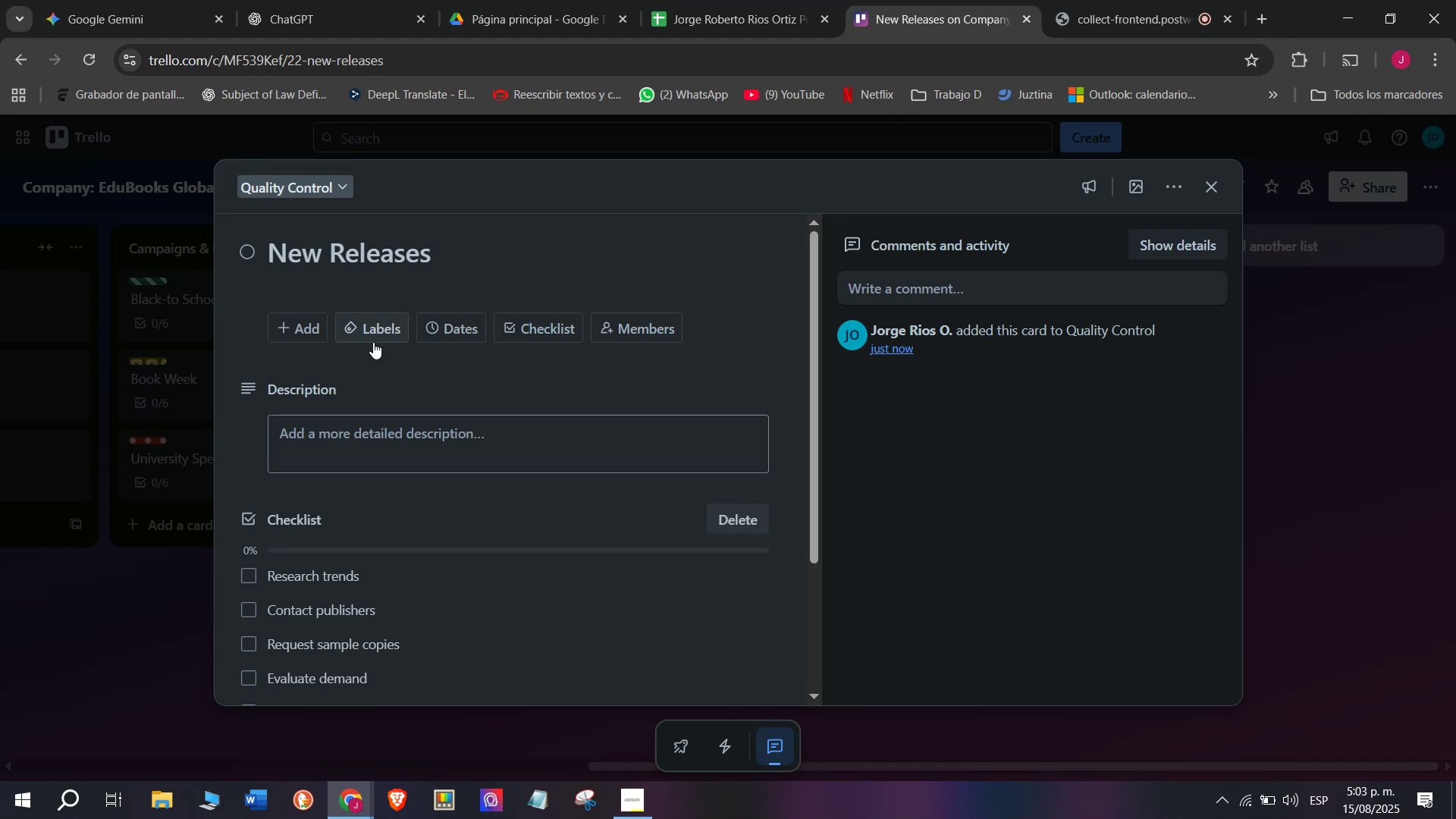 
left_click([372, 335])
 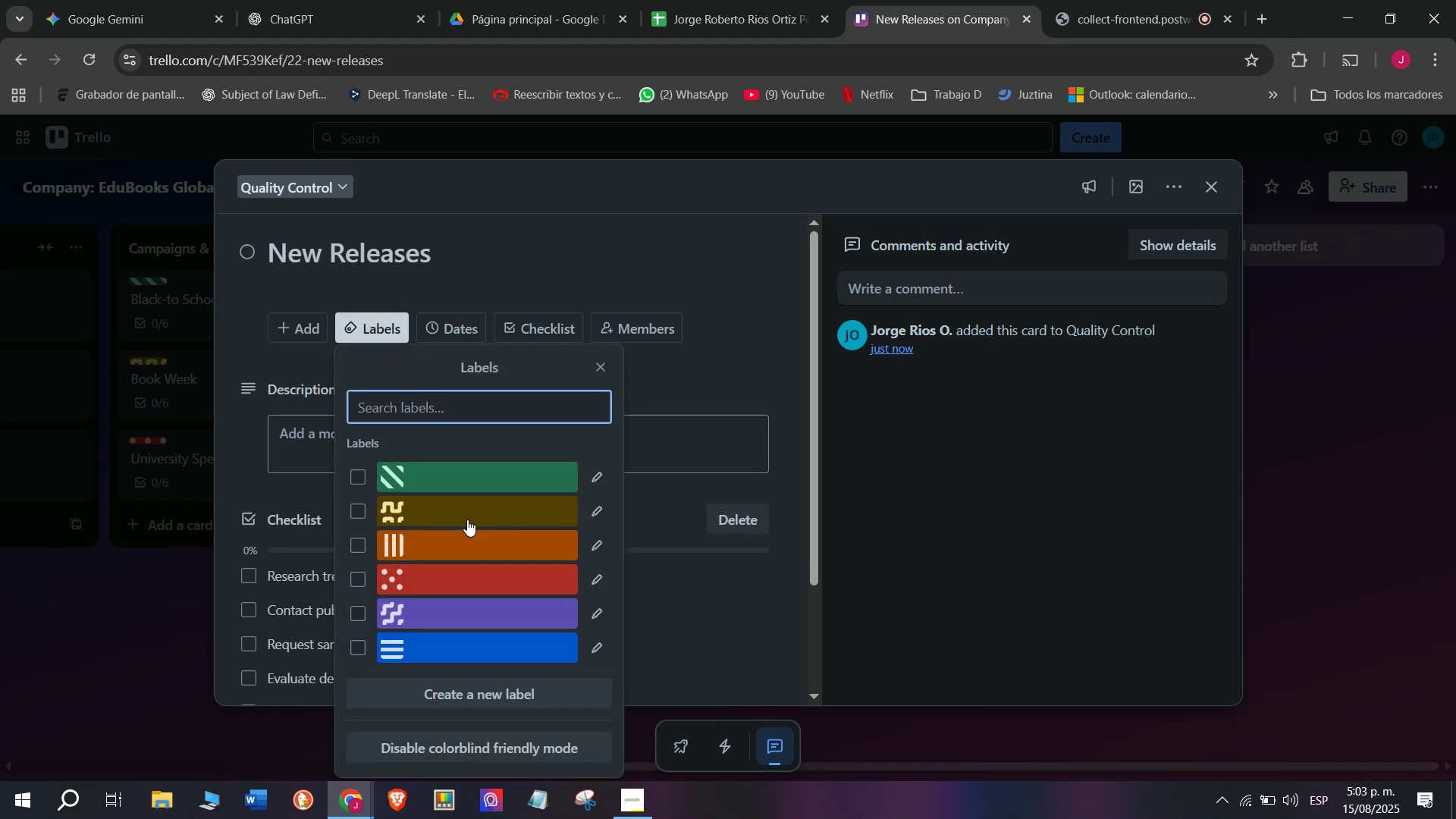 
left_click([467, 518])
 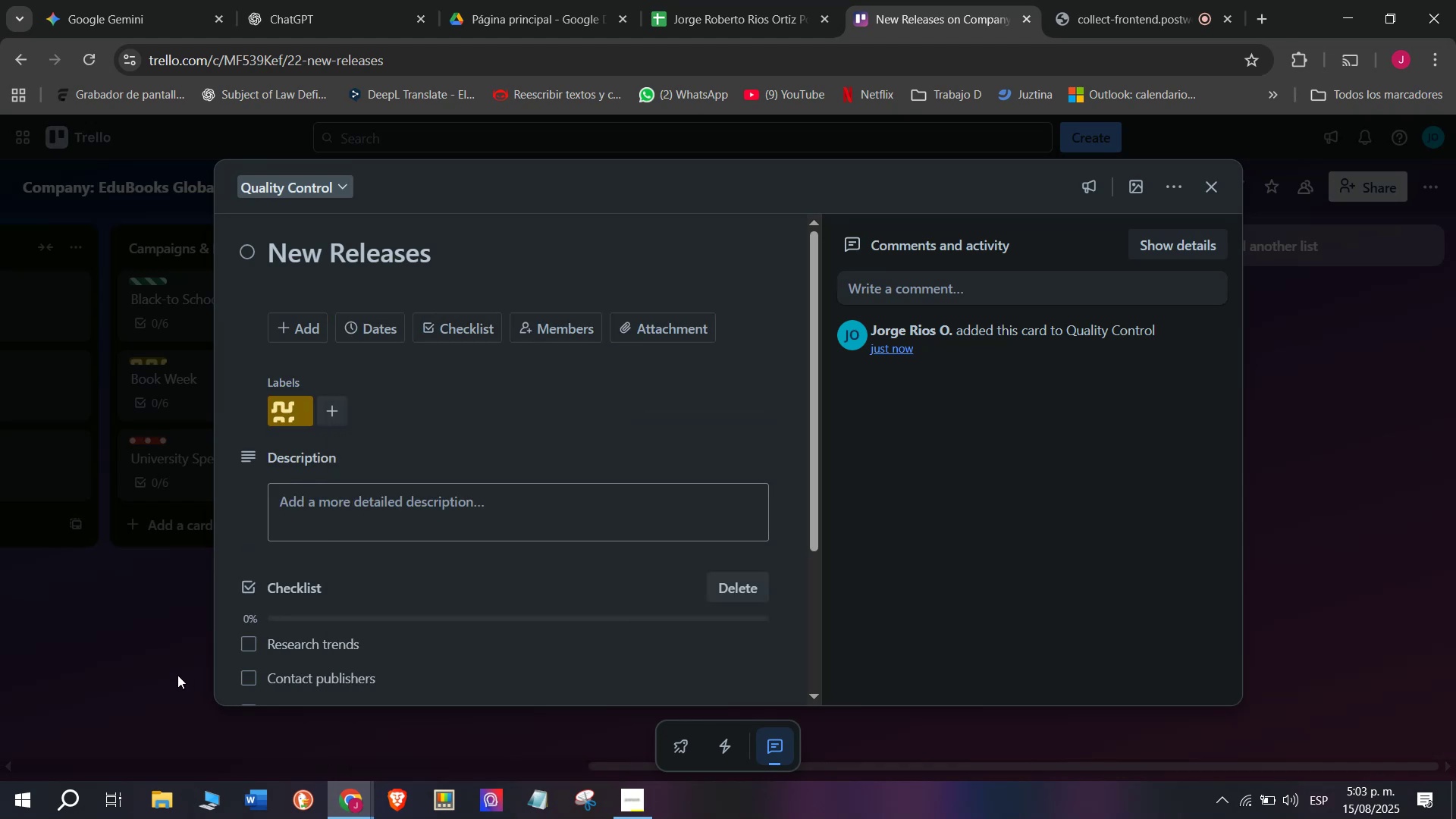 
double_click([177, 675])
 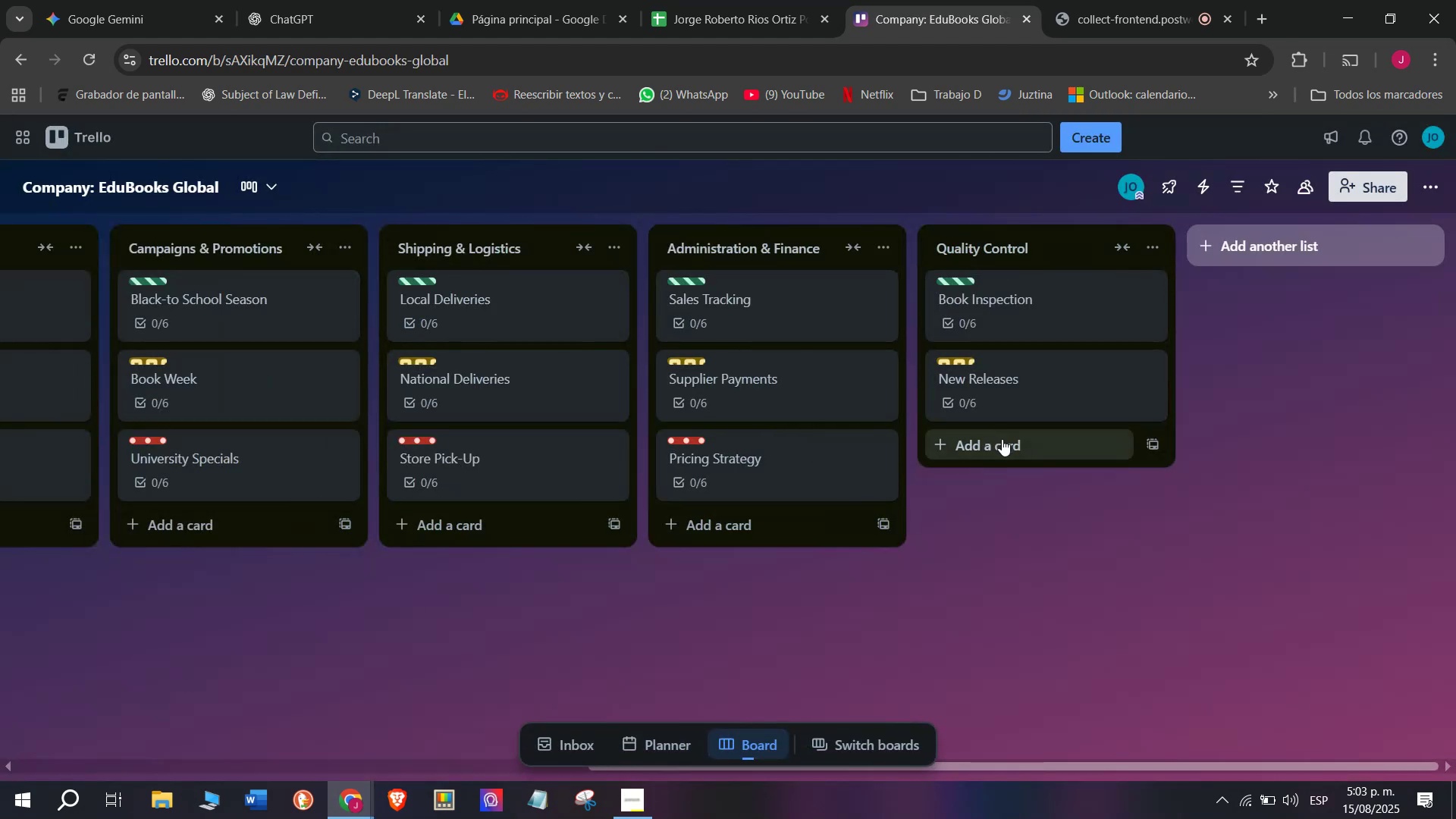 
left_click([1015, 454])
 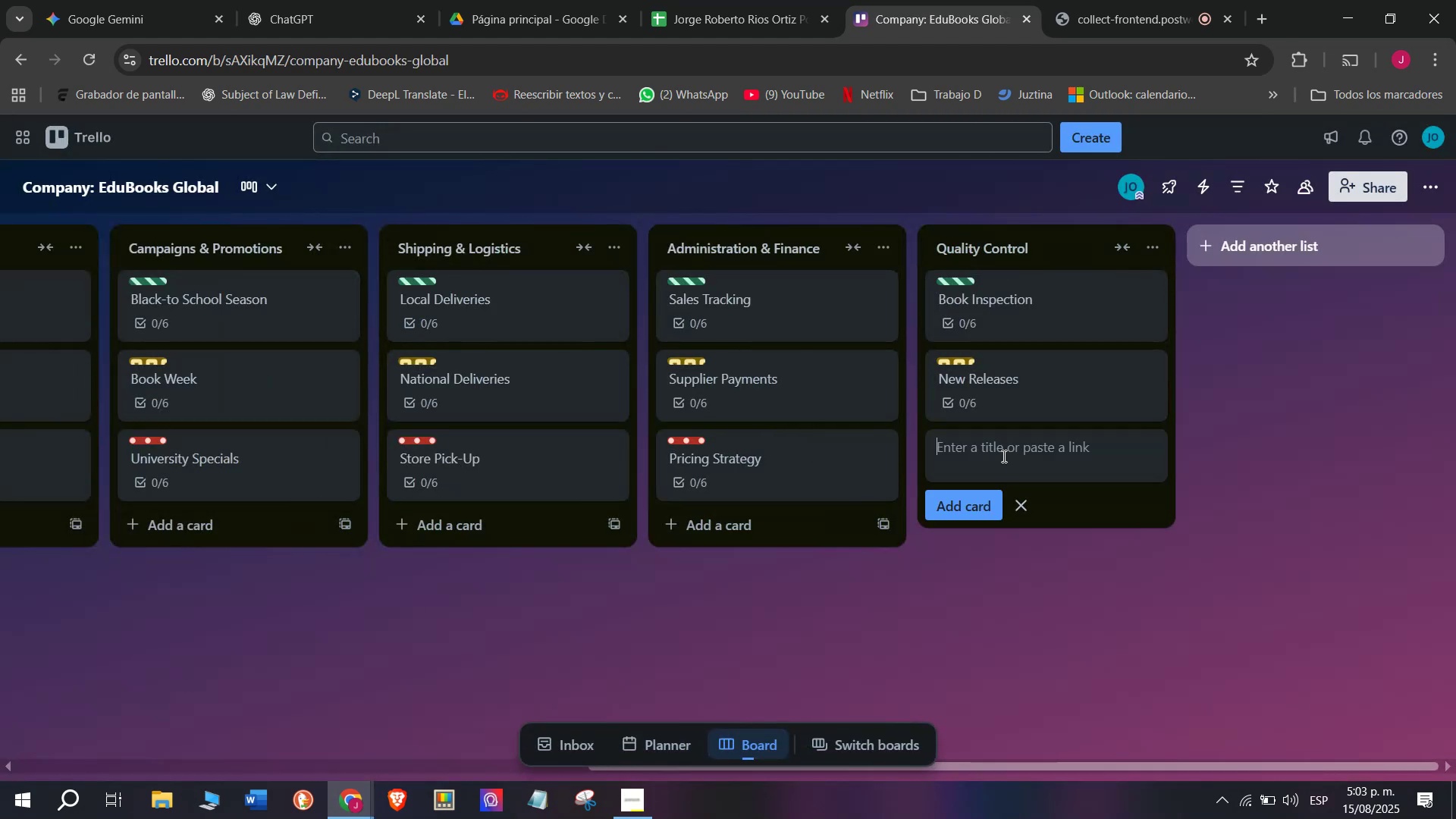 
left_click([1003, 456])
 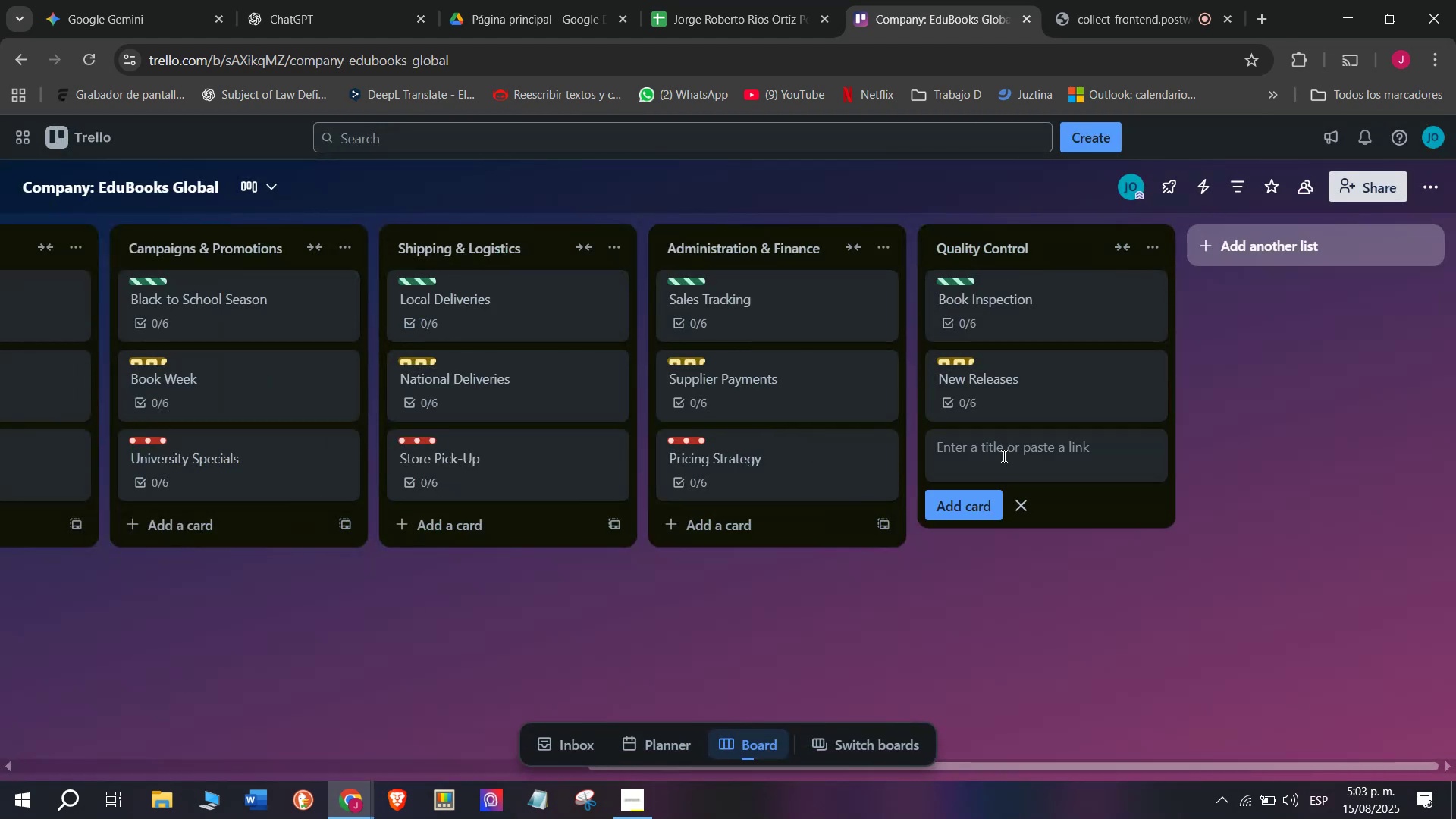 
type(Repriun)
key(Backspace)
key(Backspace)
type(nts)
 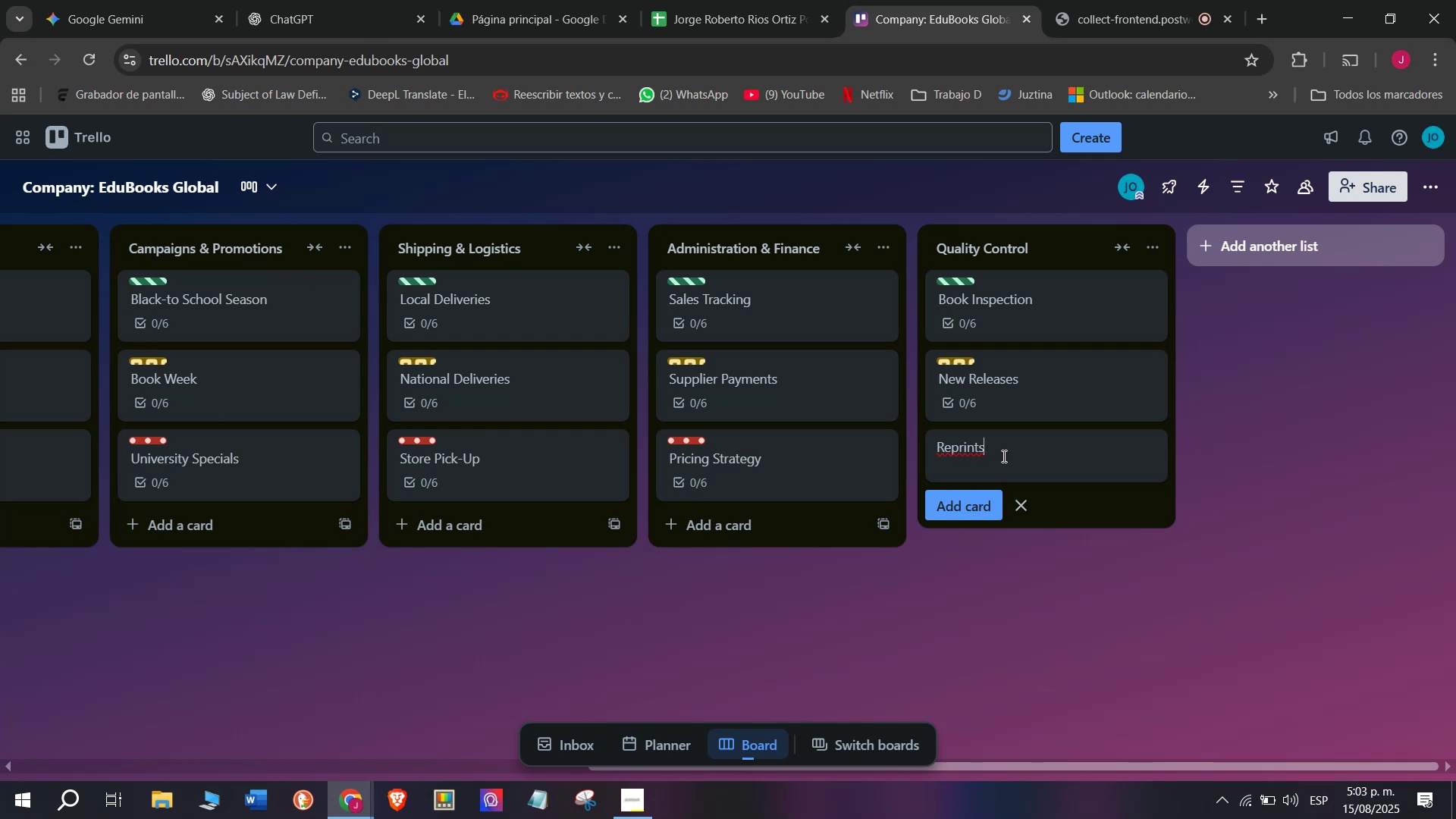 
key(Enter)
 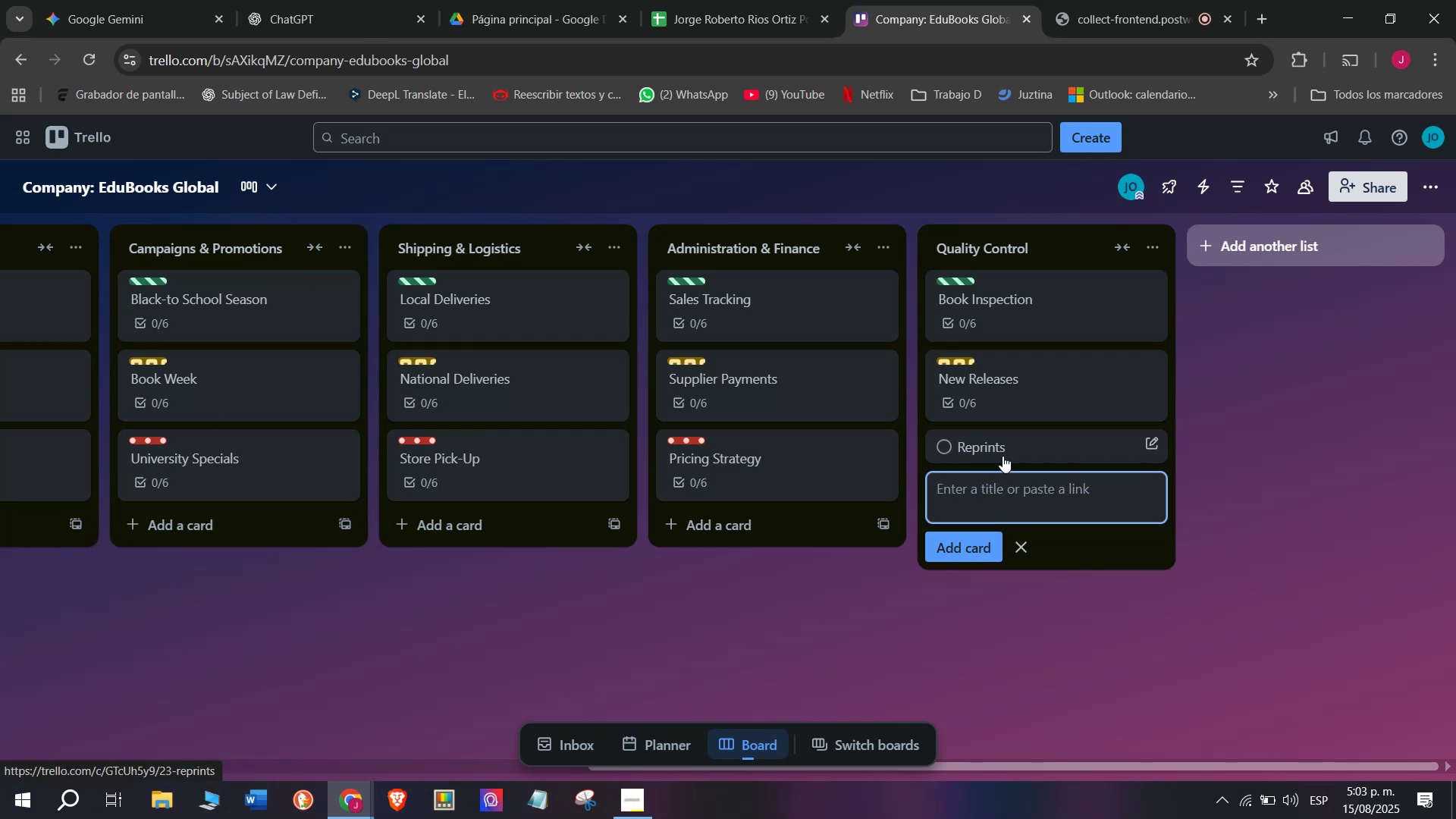 
left_click([1003, 456])
 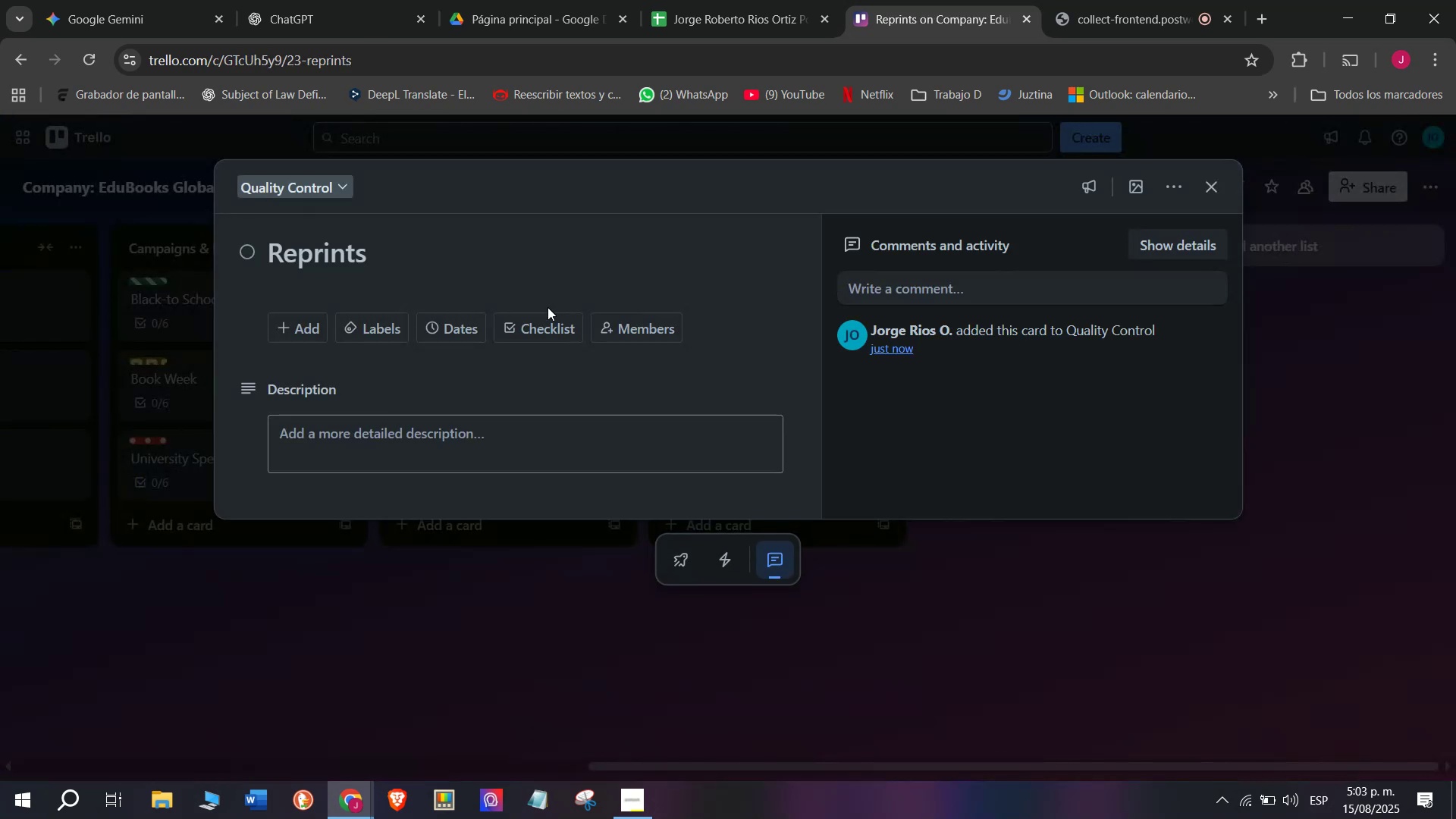 
left_click([546, 324])
 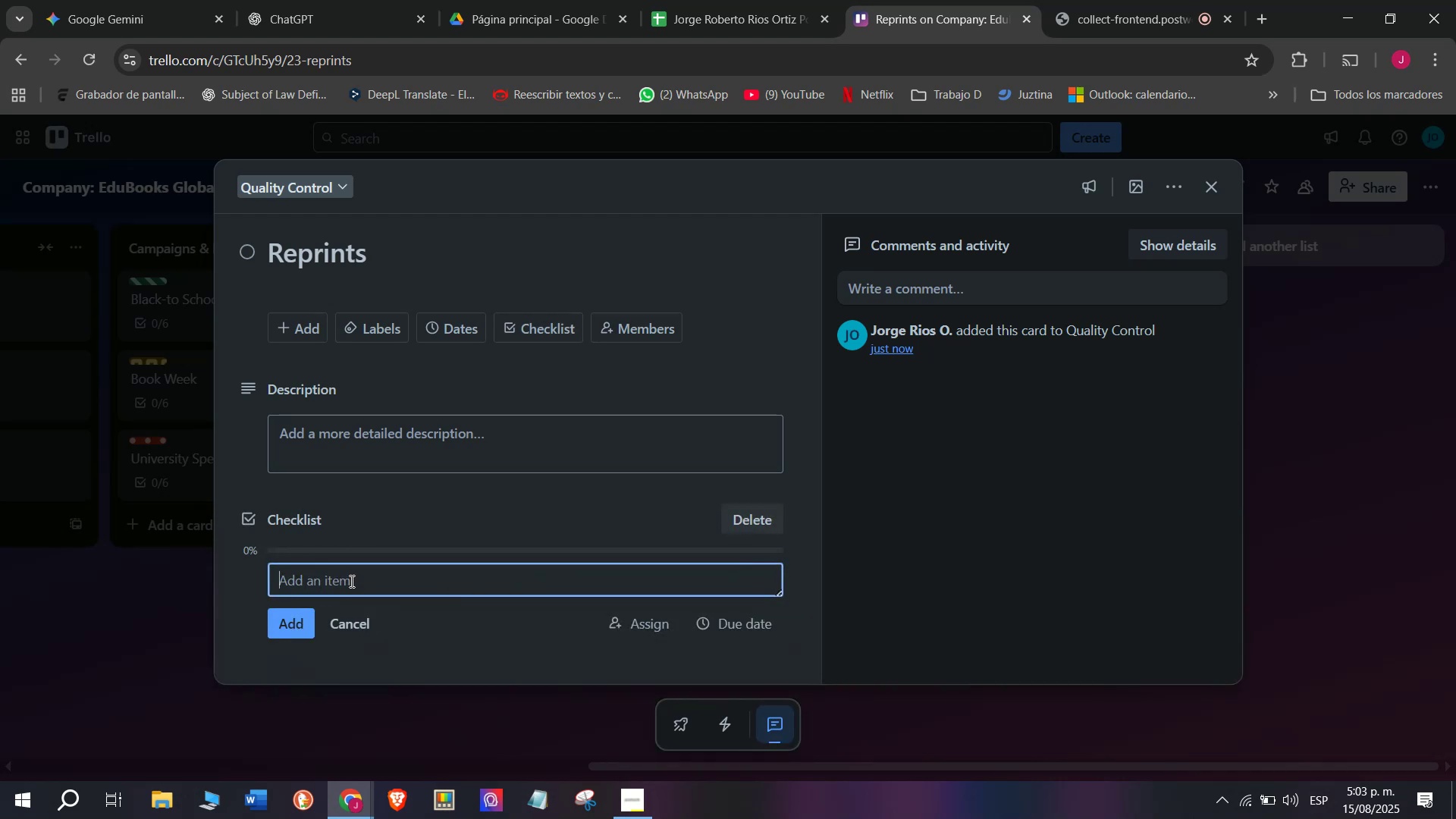 
type(Identry)
key(Backspace)
key(Backspace)
type(y)
key(Backspace)
type(ify sold )
key(Backspace)
type(- ut)
key(Backspace)
type(ot titles)
 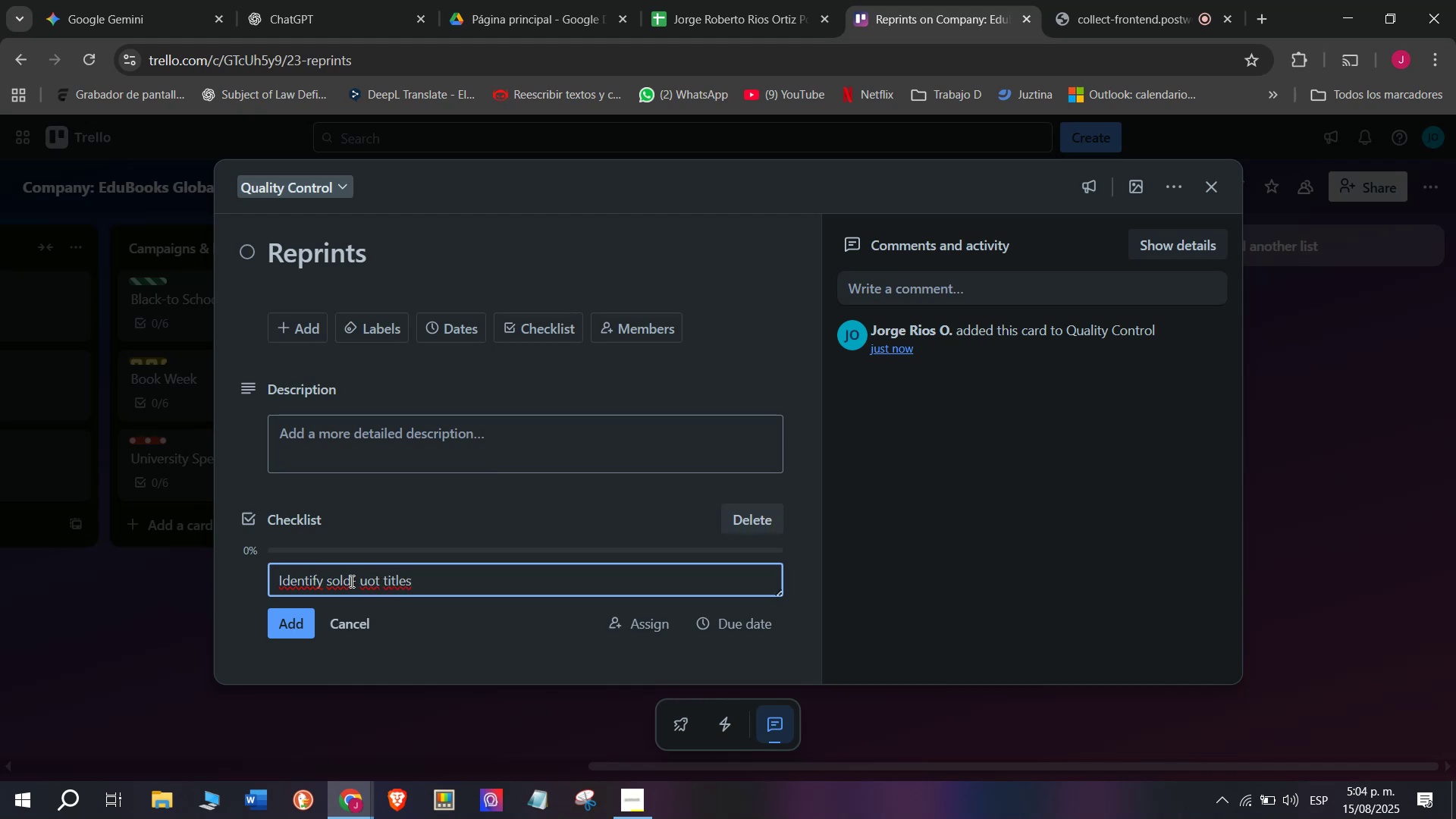 
key(Enter)
 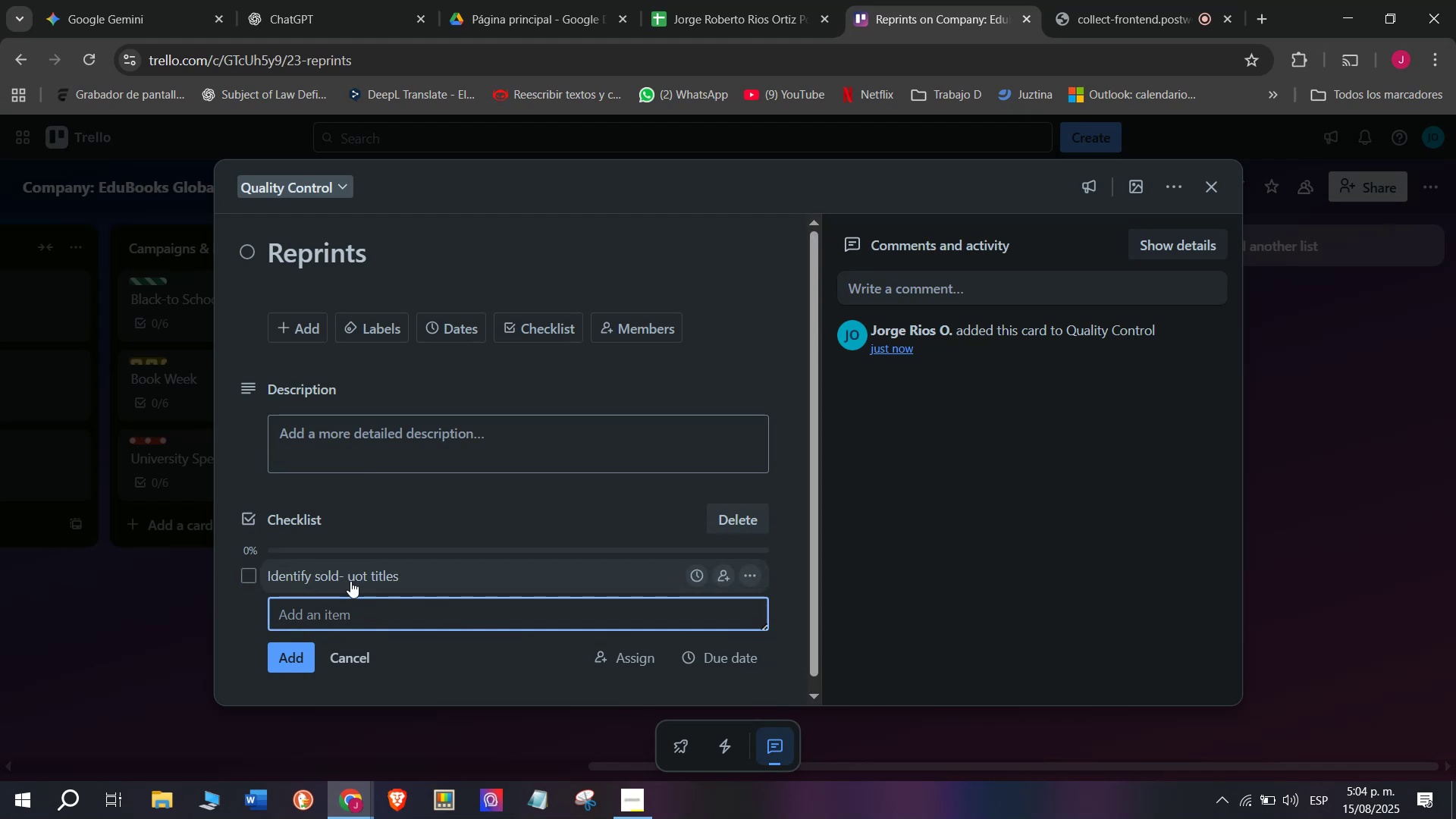 
type(Request from plu)
key(Backspace)
key(Backspace)
type(ublishers)
 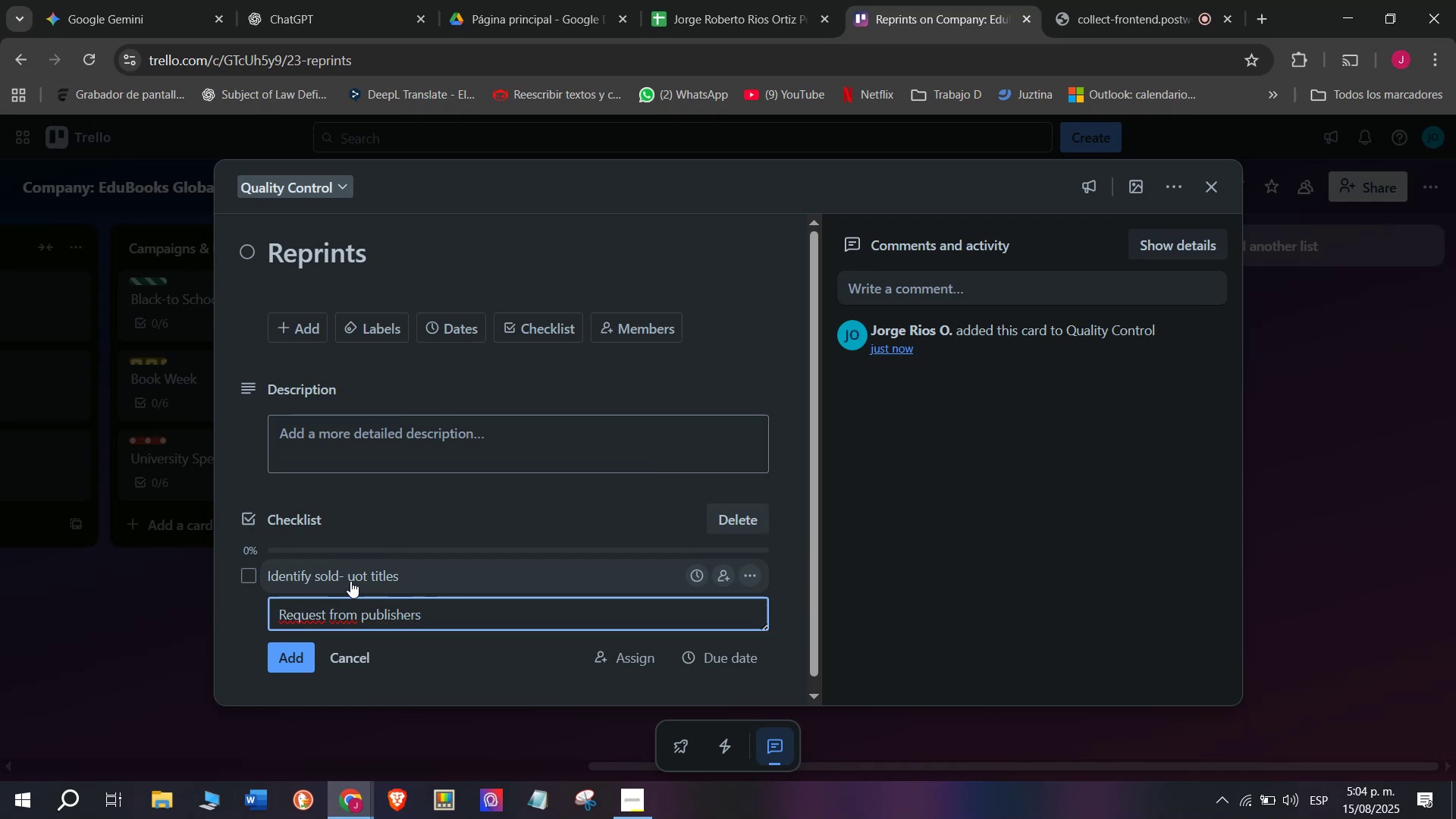 
key(Enter)
 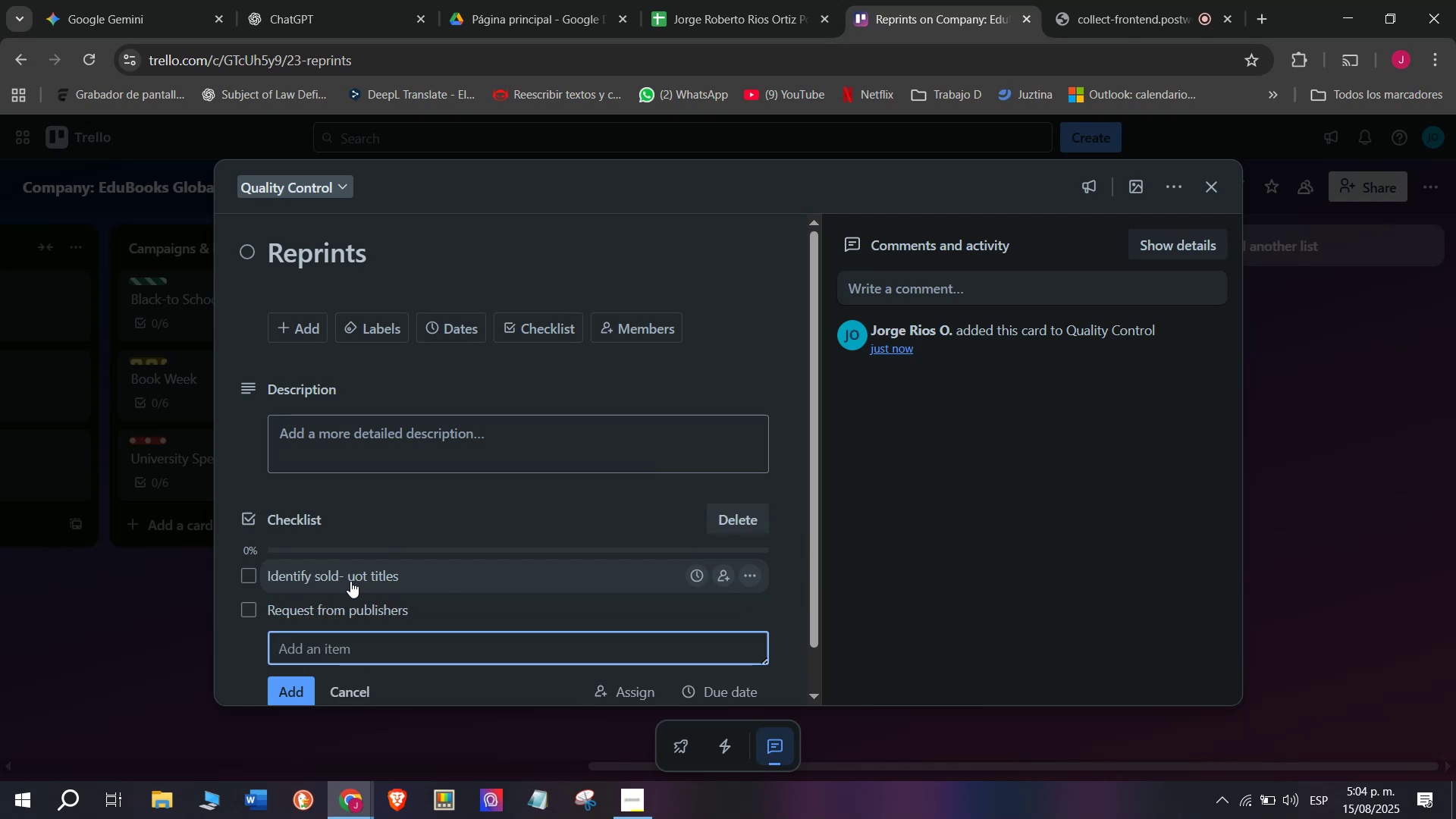 
type(Cofr)
key(Backspace)
key(Backspace)
type(nfirmn)
key(Backspace)
type( print run )
 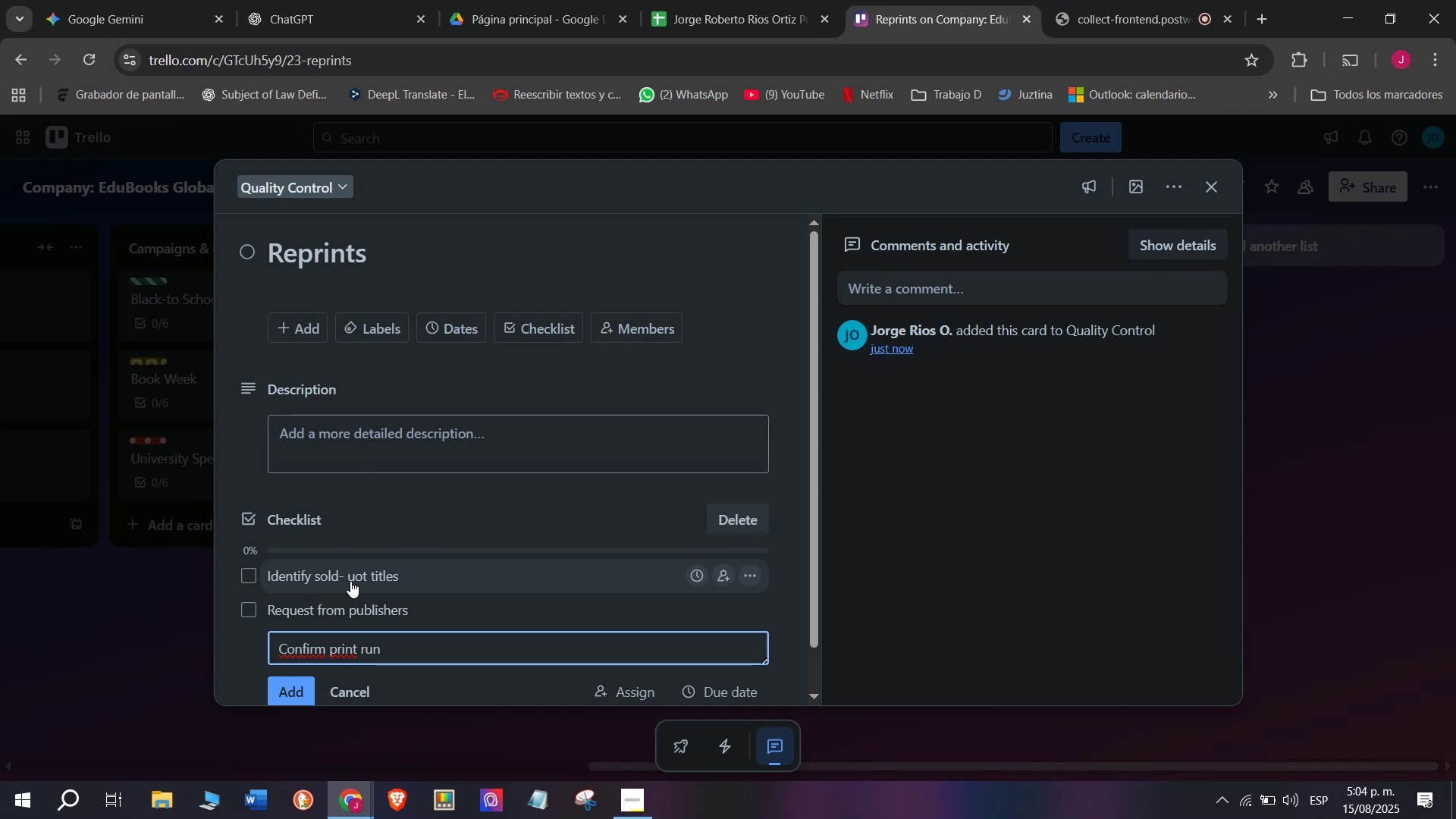 
key(Enter)
 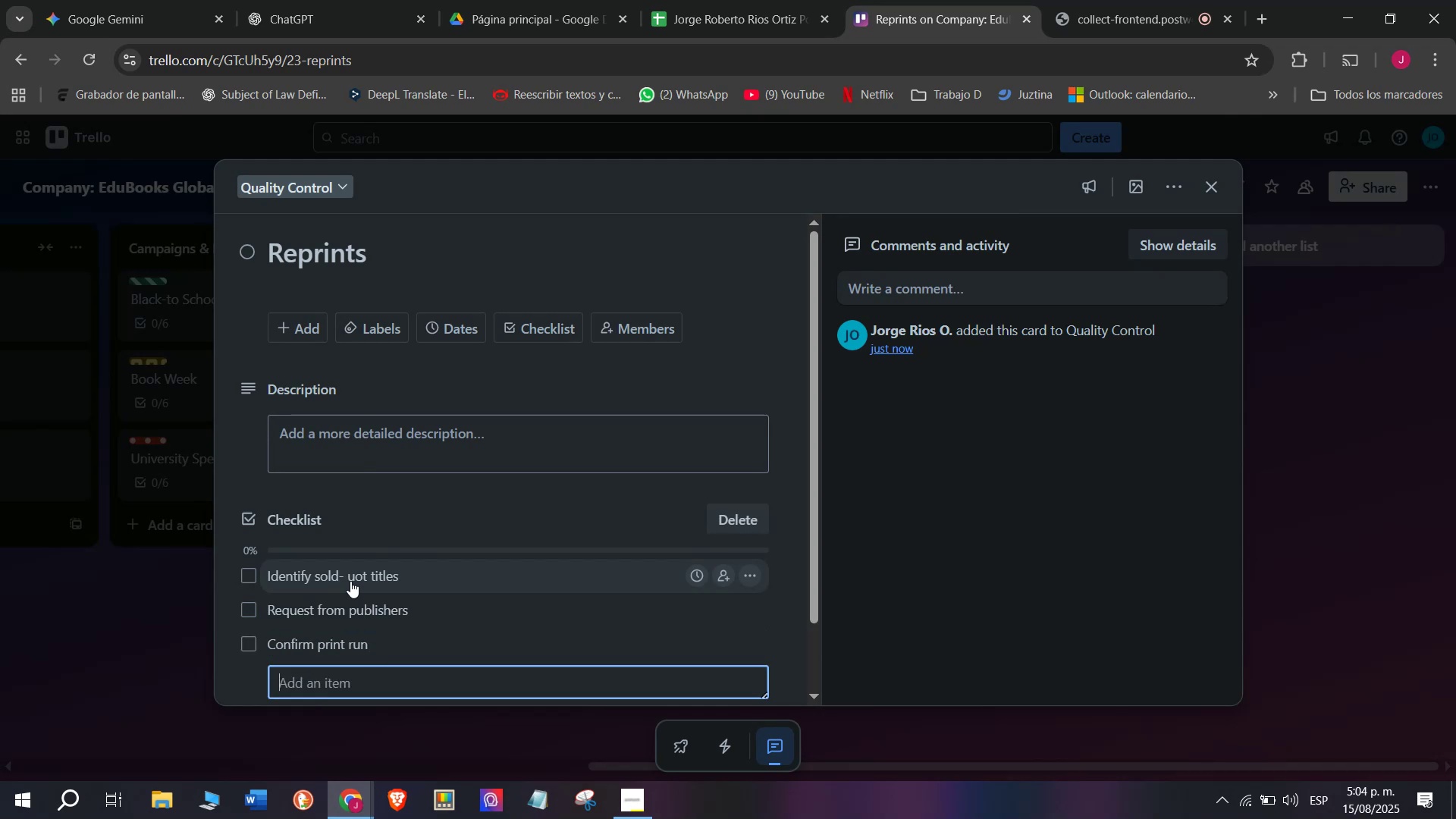 
type(Check quality )
 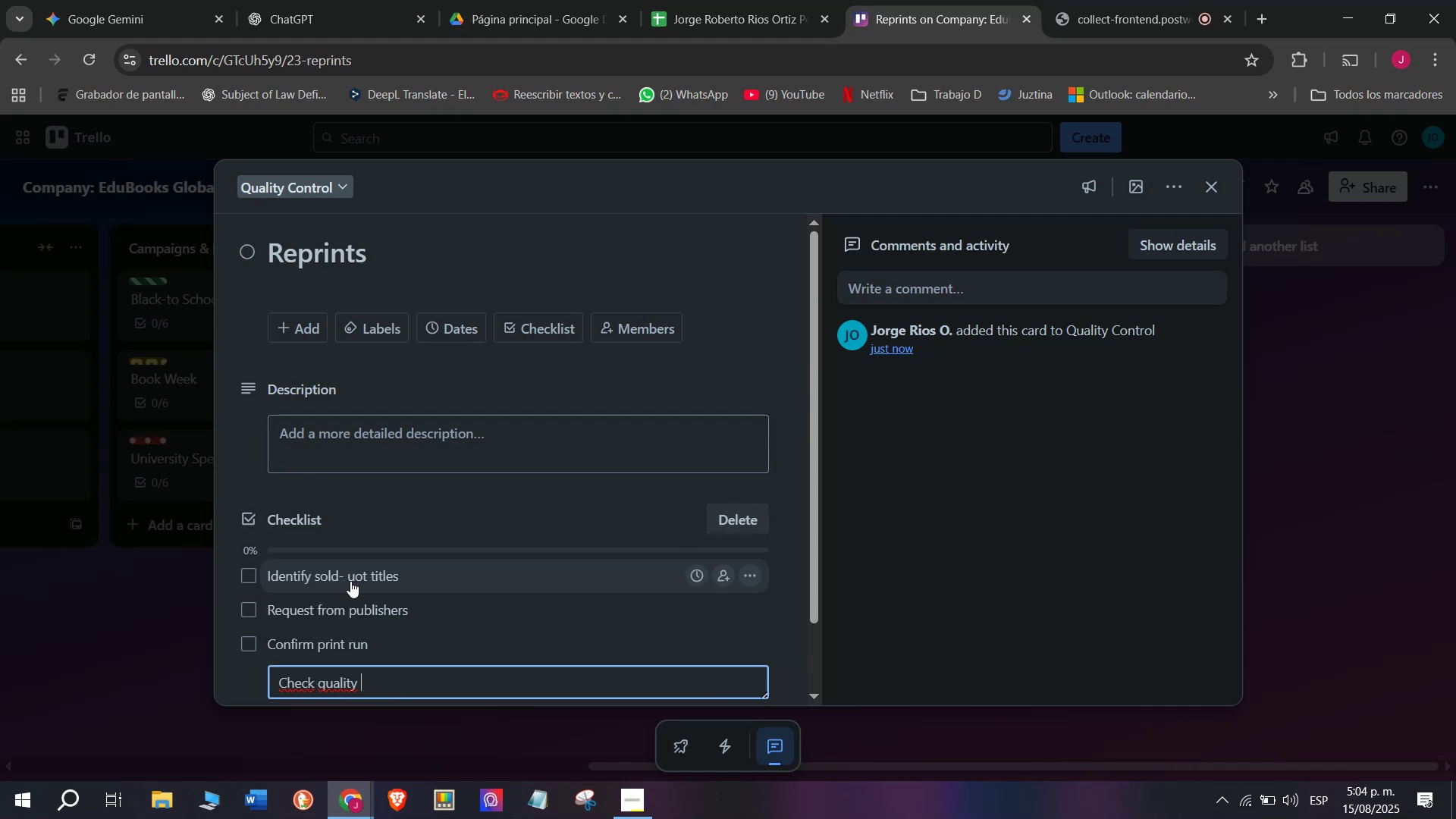 
key(Enter)
 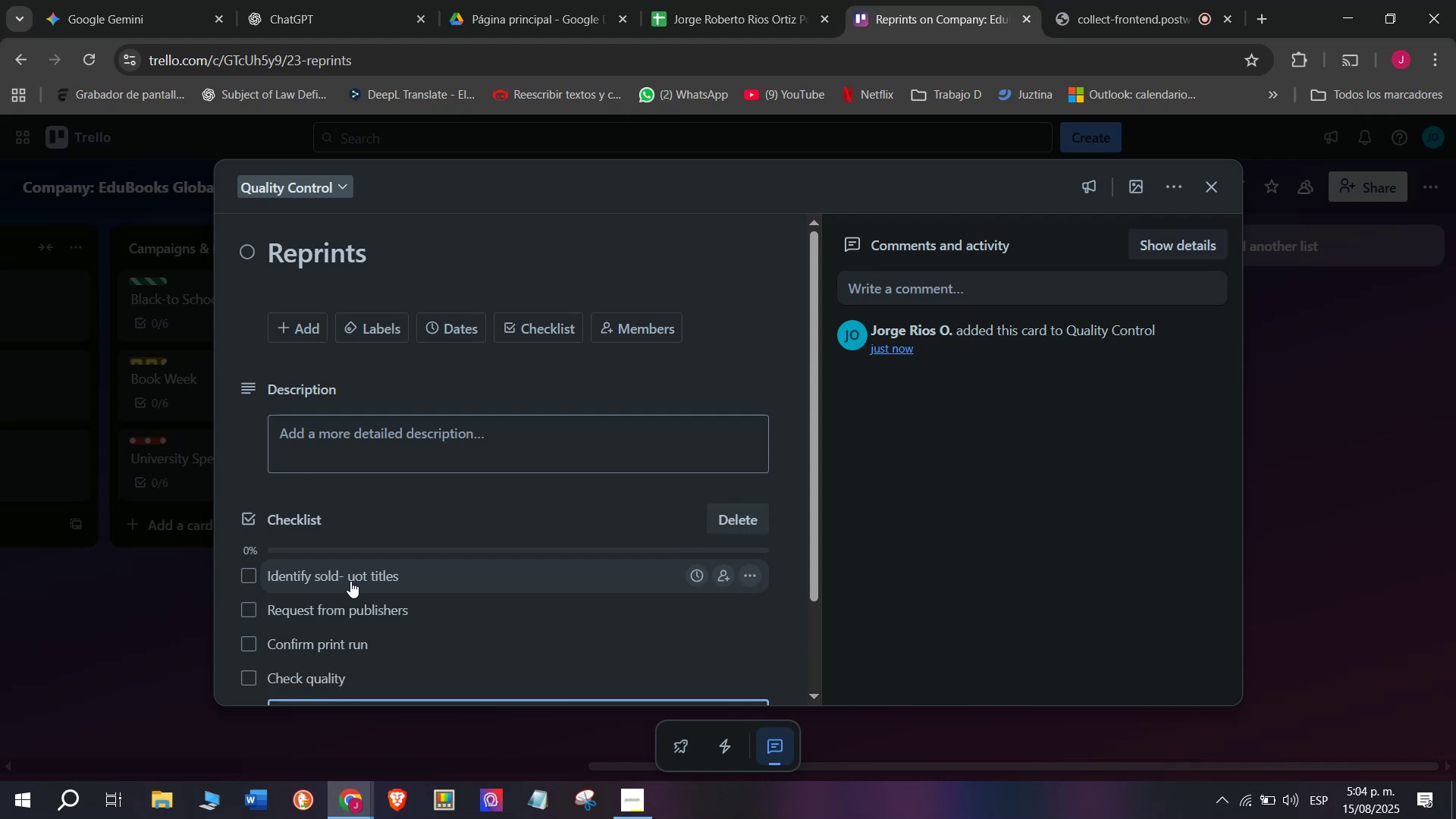 
type(Receive and es)
key(Backspace)
key(Backspace)
type(stio)
key(Backspace)
key(Backspace)
type(i)
key(Backspace)
type(ore )
 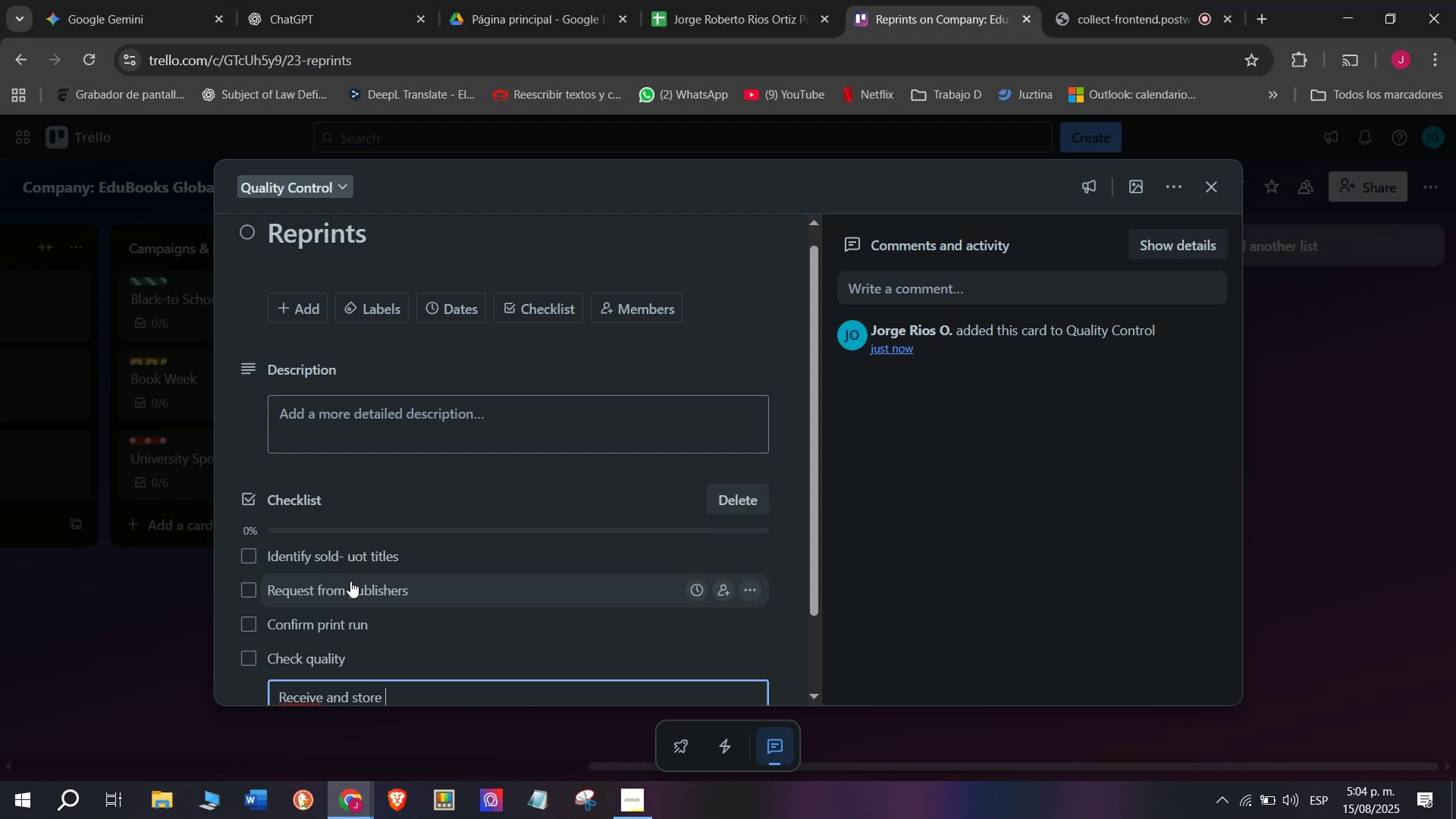 
key(Enter)
 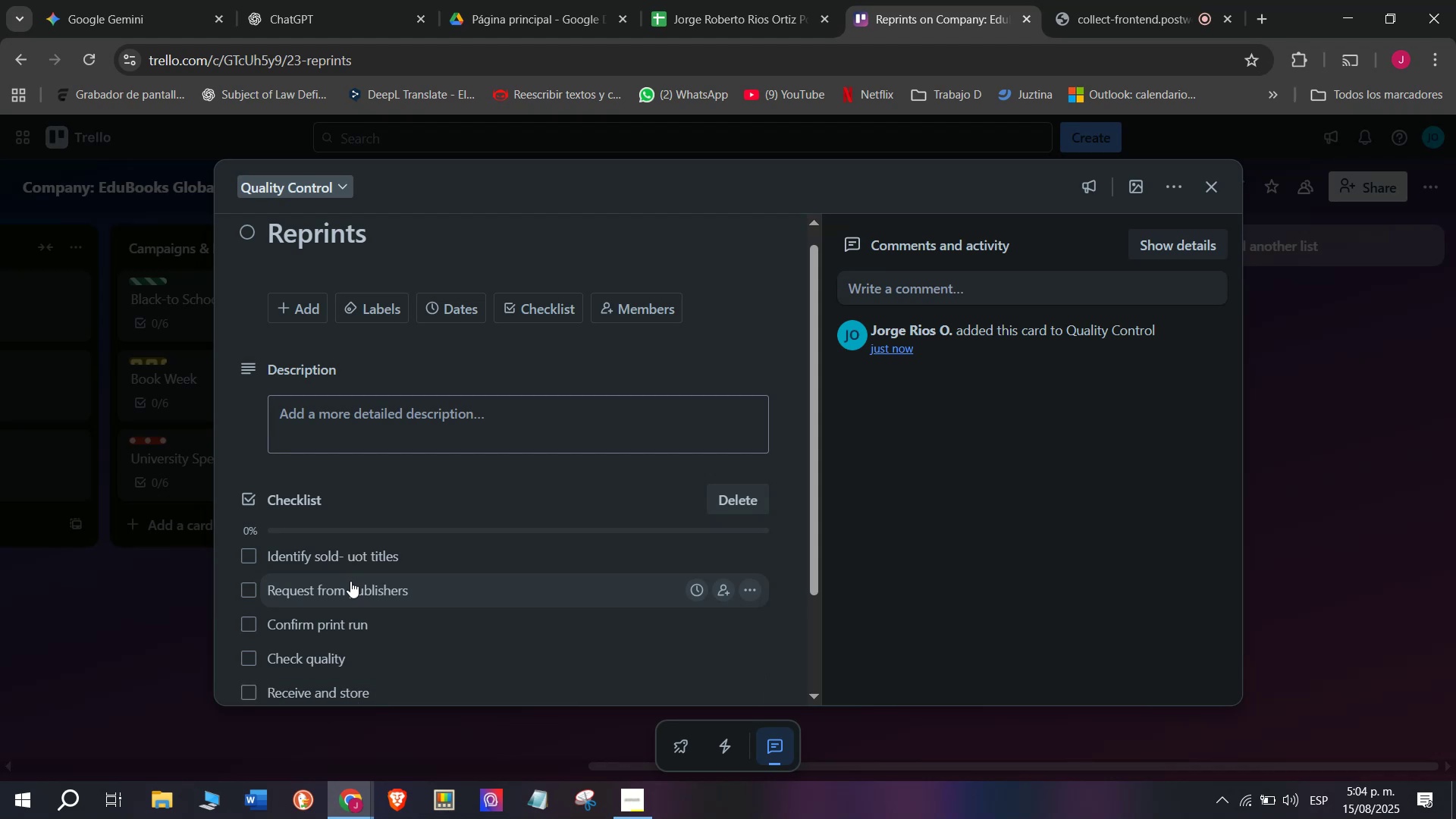 
type(Ud)
key(Backspace)
type(pdate inventory )
 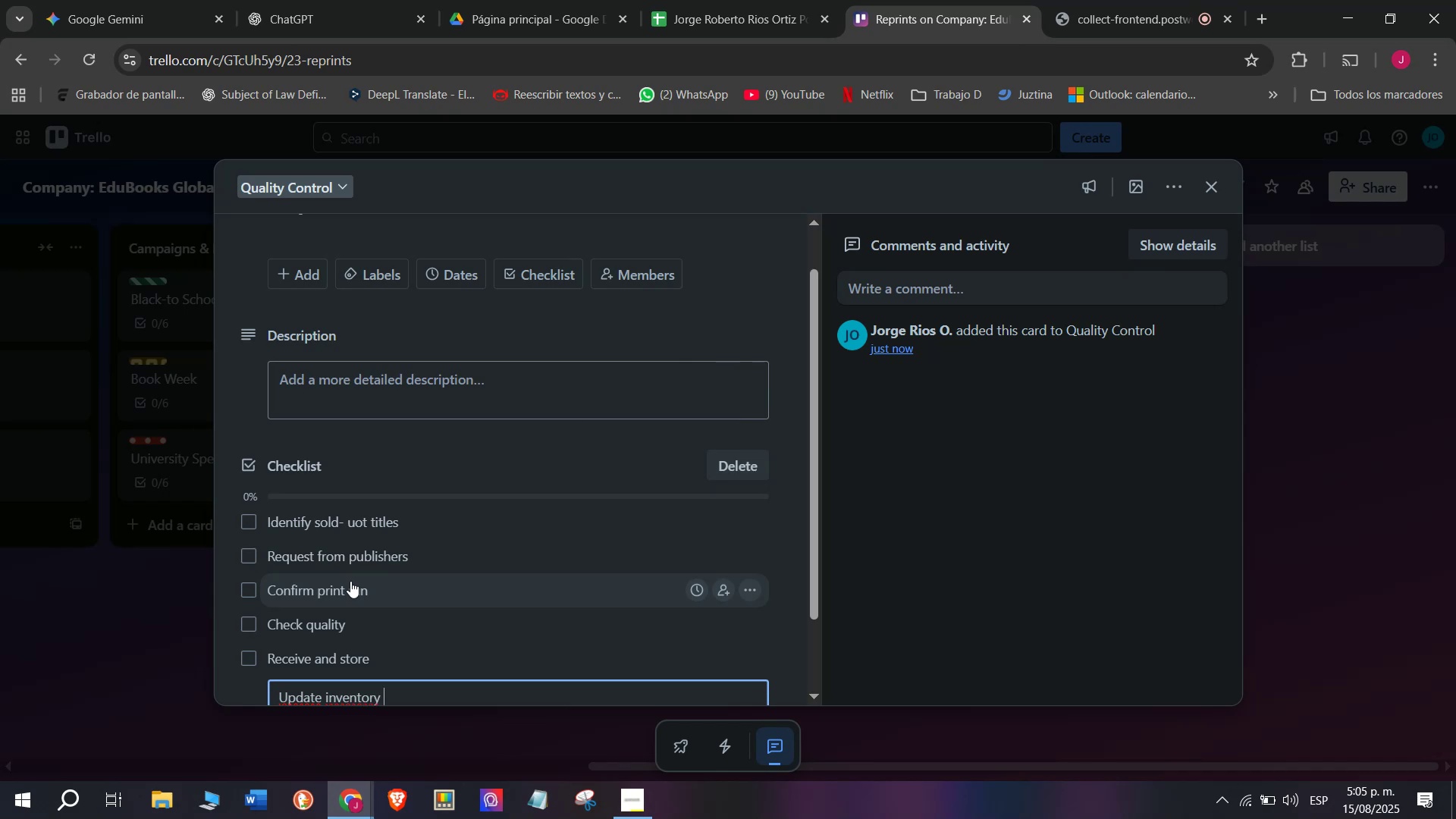 
key(Enter)
 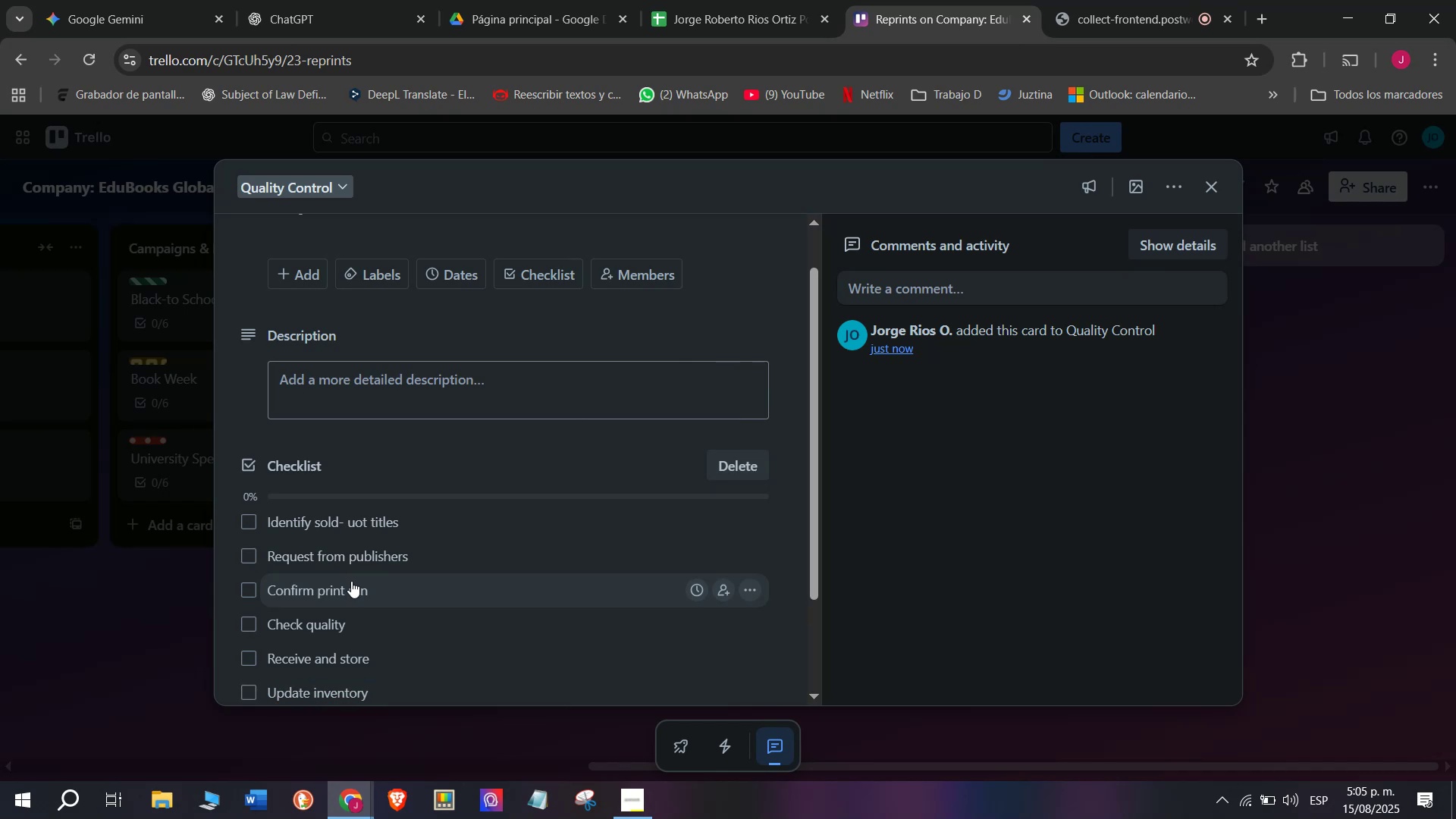 
scroll: coordinate [389, 535], scroll_direction: up, amount: 2.0
 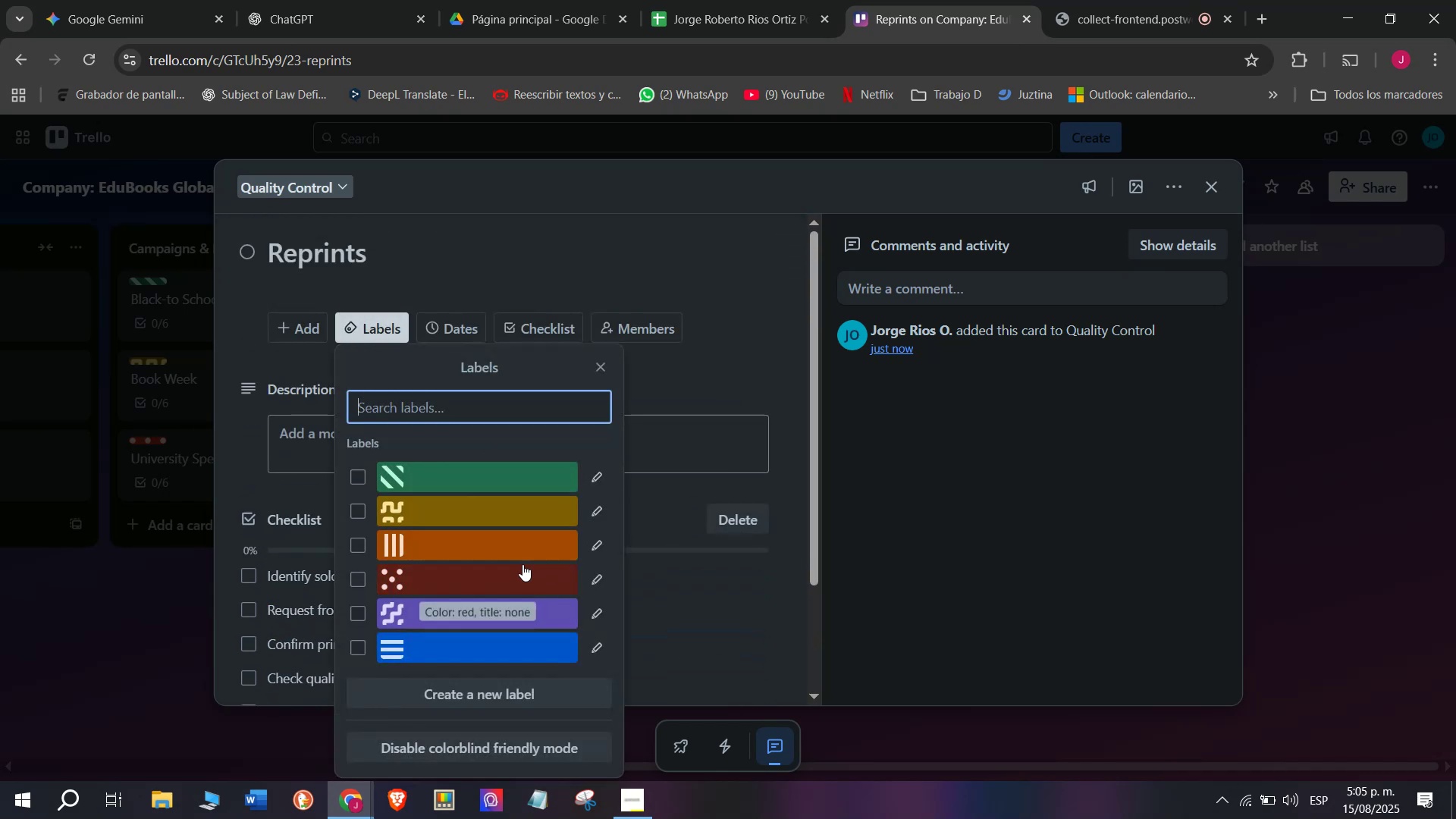 
left_click([516, 585])
 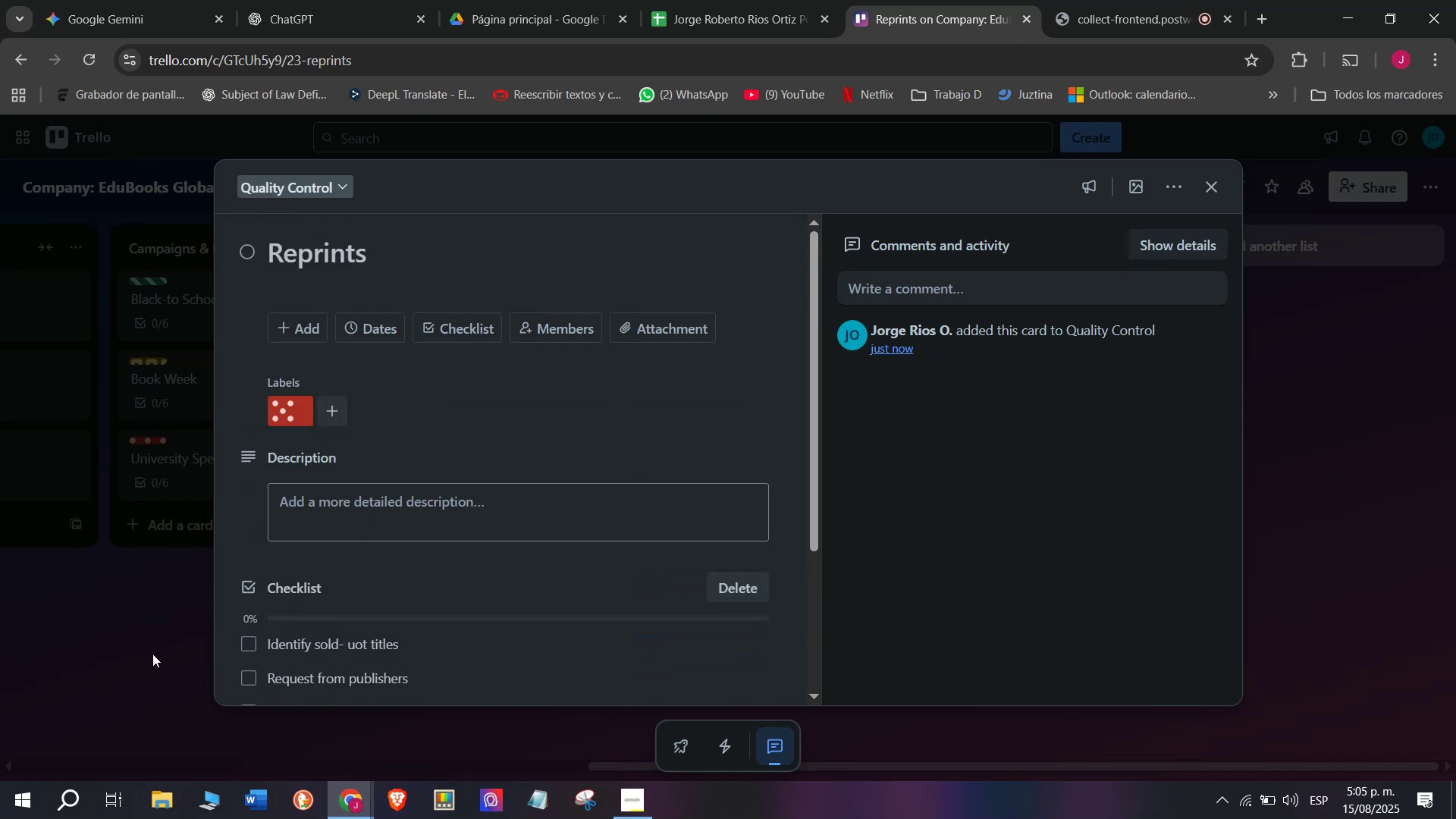 
double_click([146, 654])
 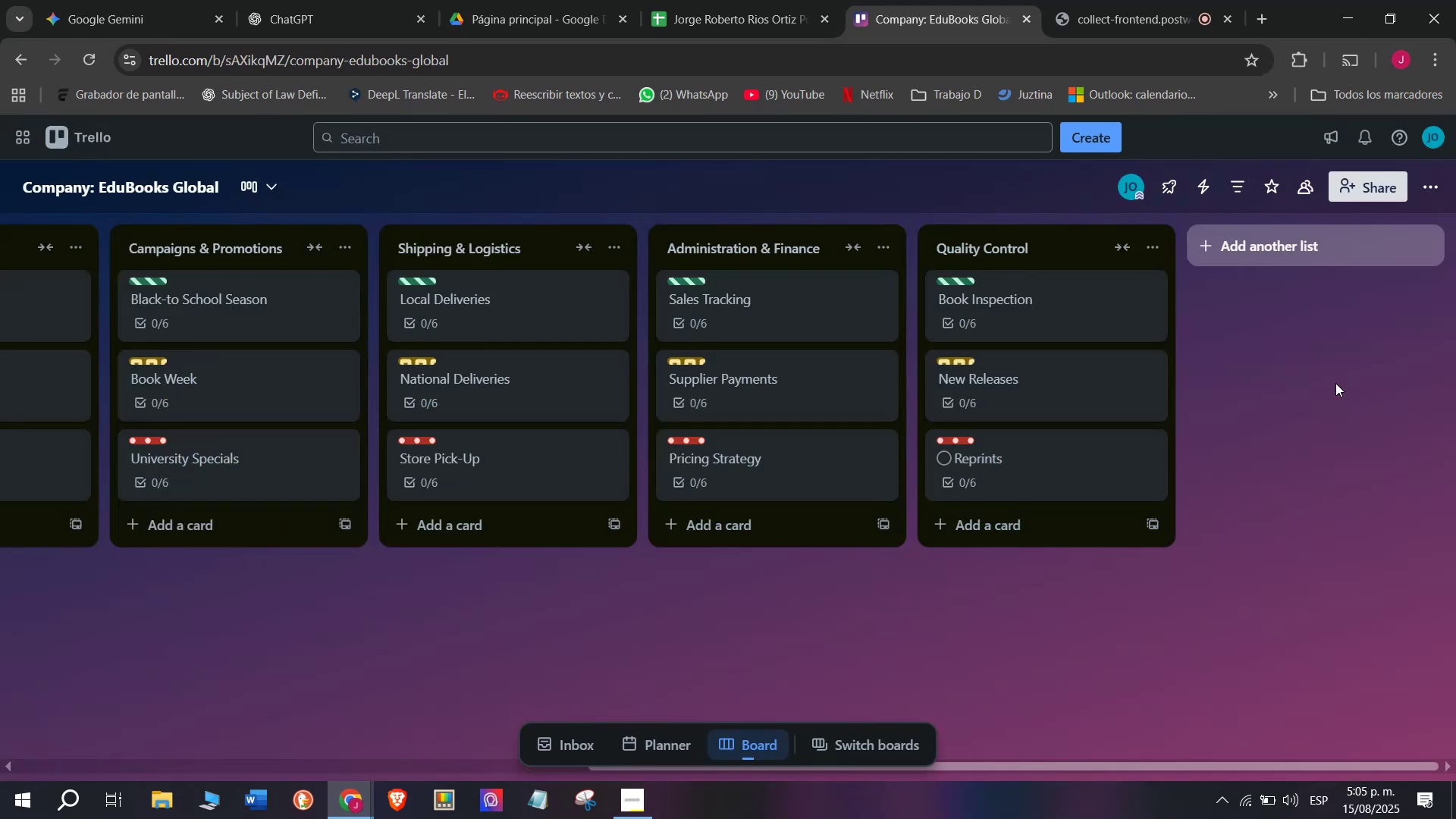 
double_click([1142, 0])
 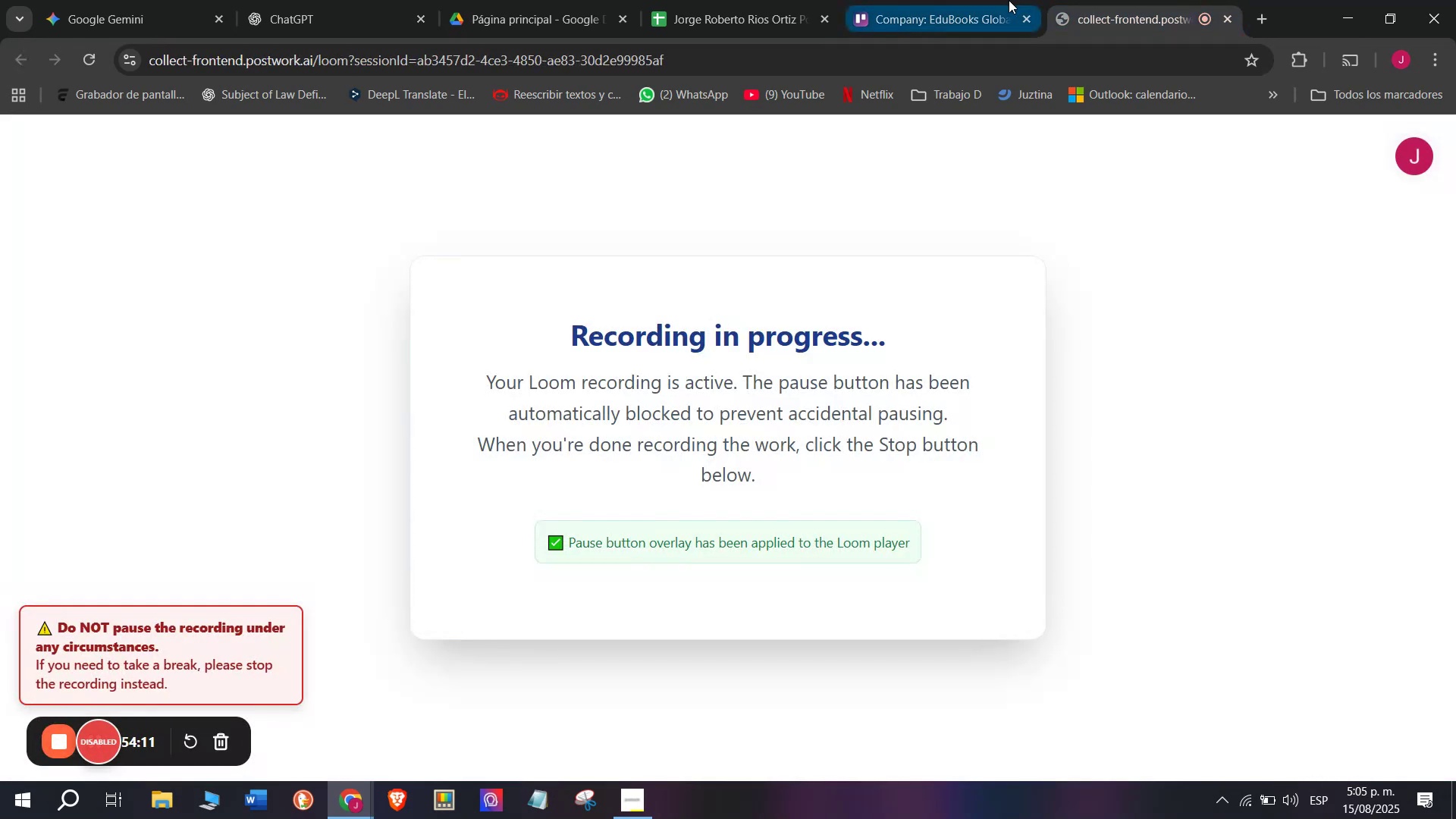 
left_click([1009, 0])
 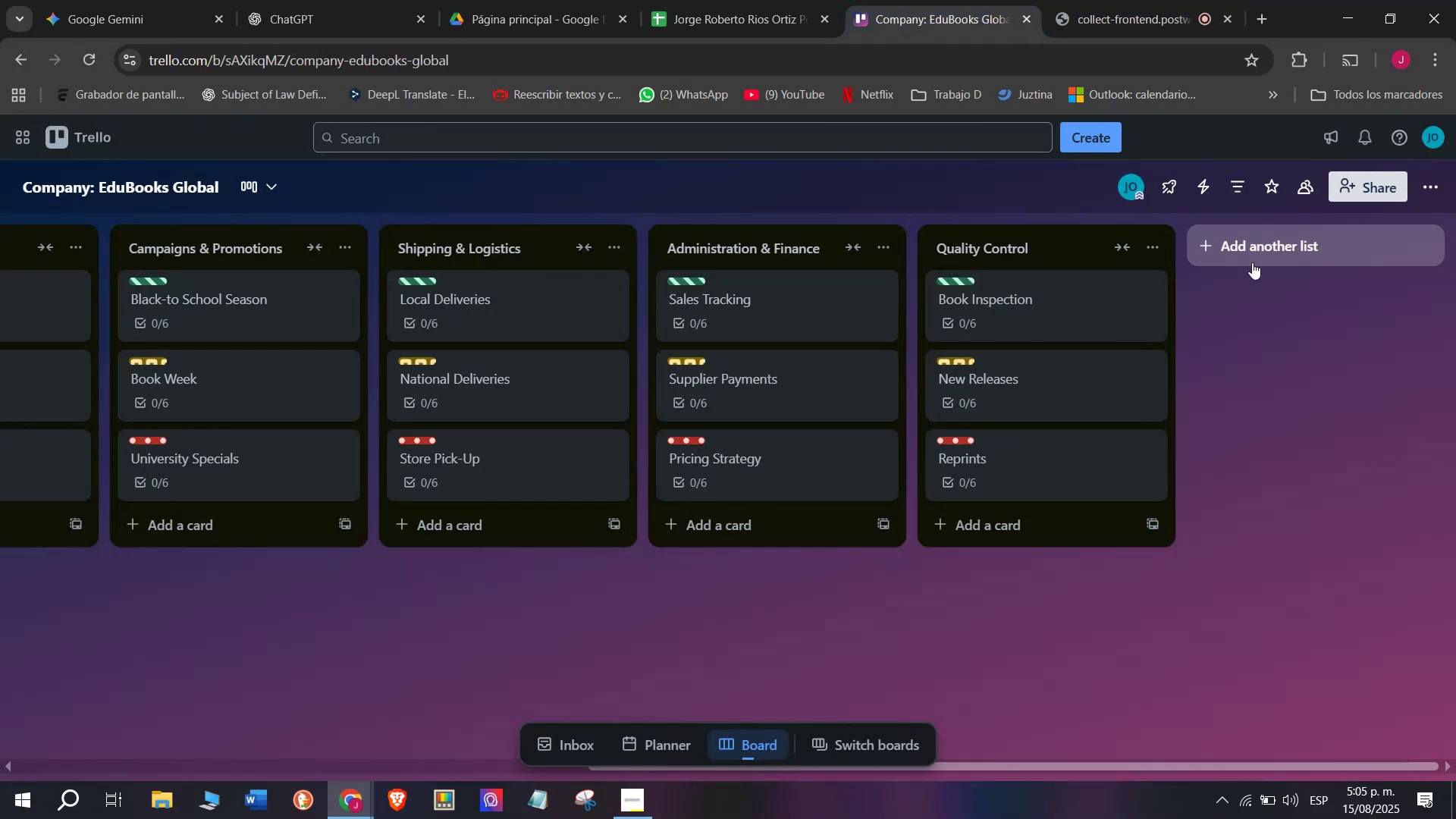 
left_click([1247, 255])
 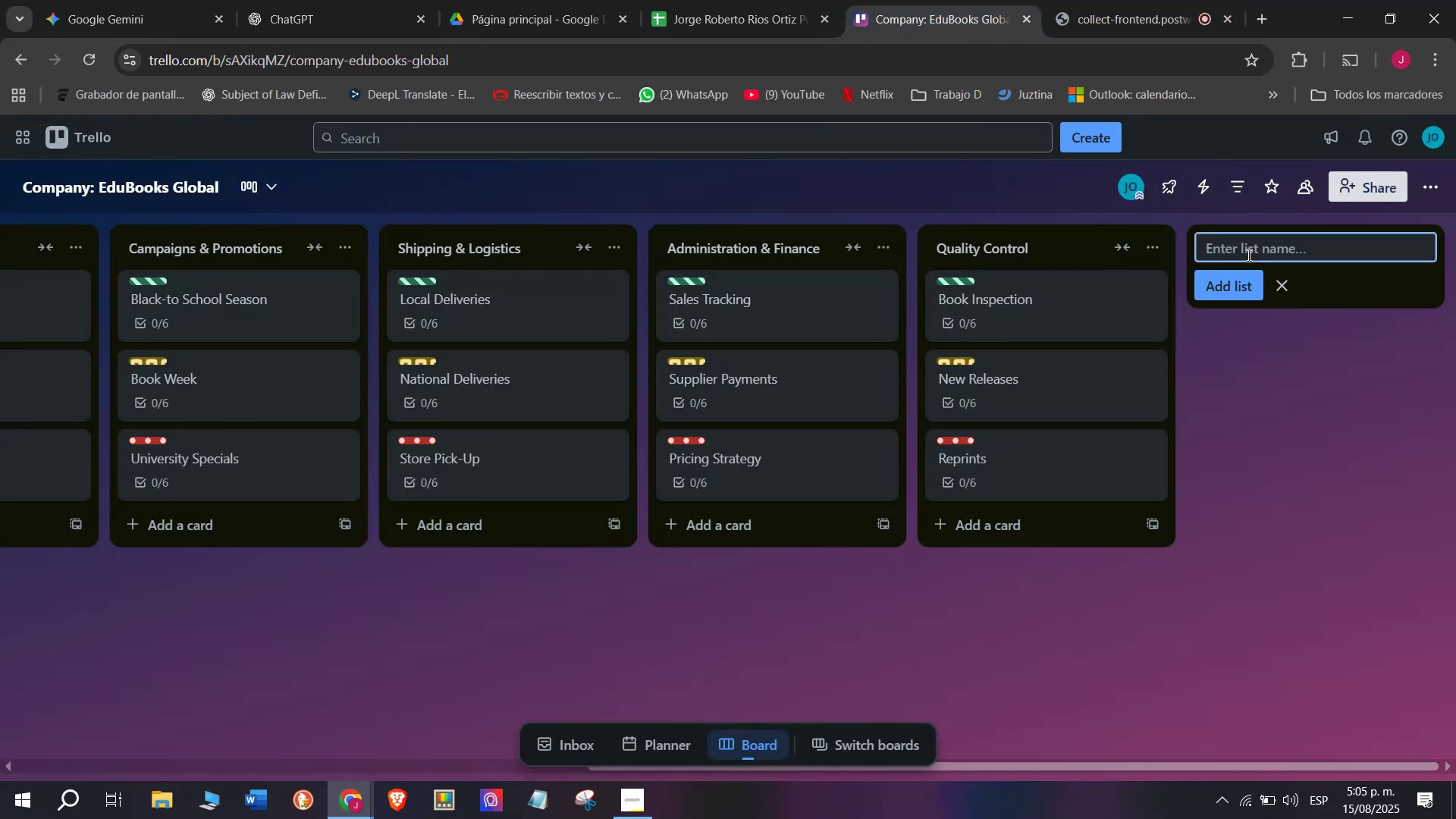 
wait(7.13)
 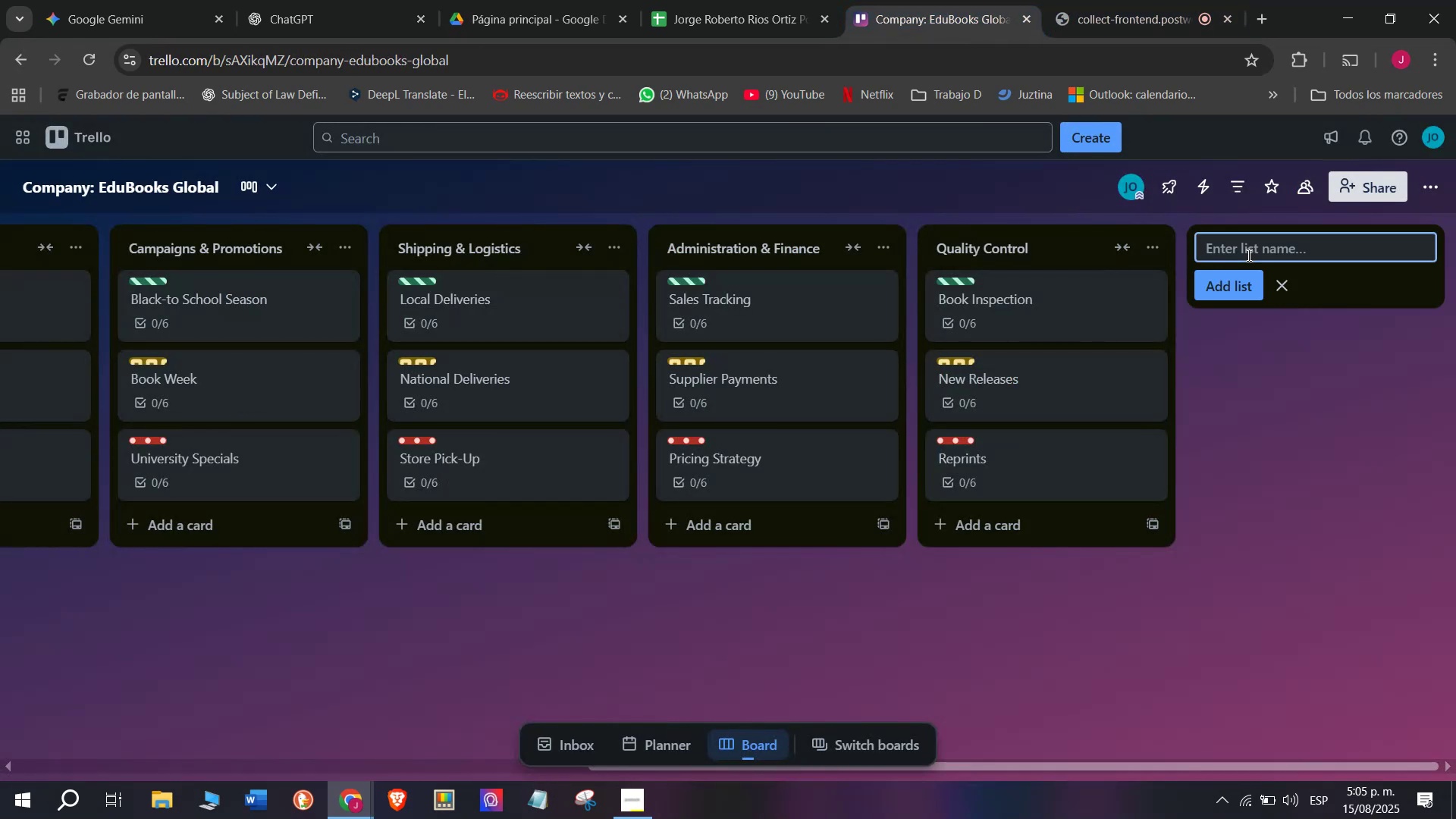 
type(Expan)
key(Backspace)
type(nsion)
 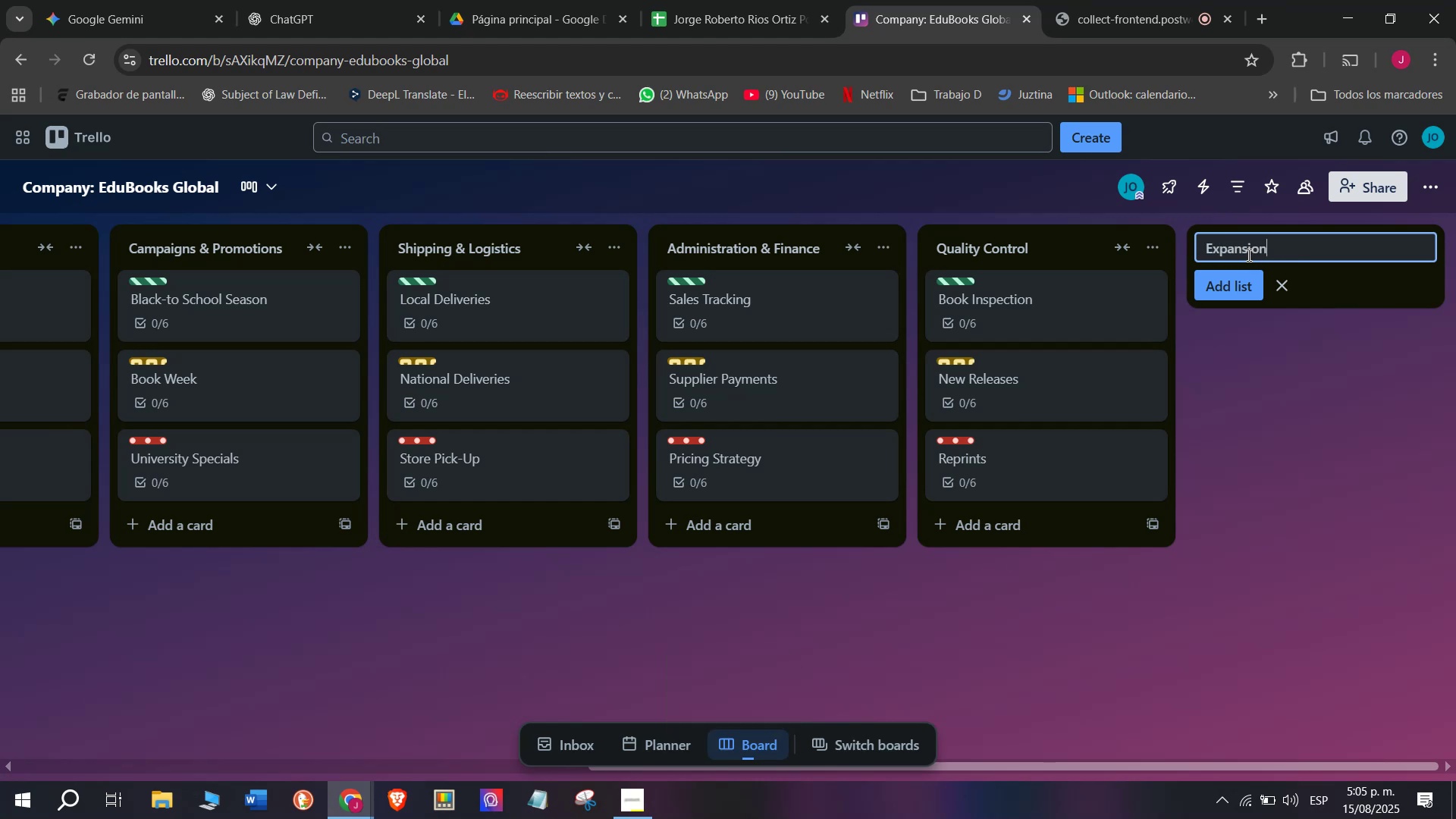 
key(Enter)
 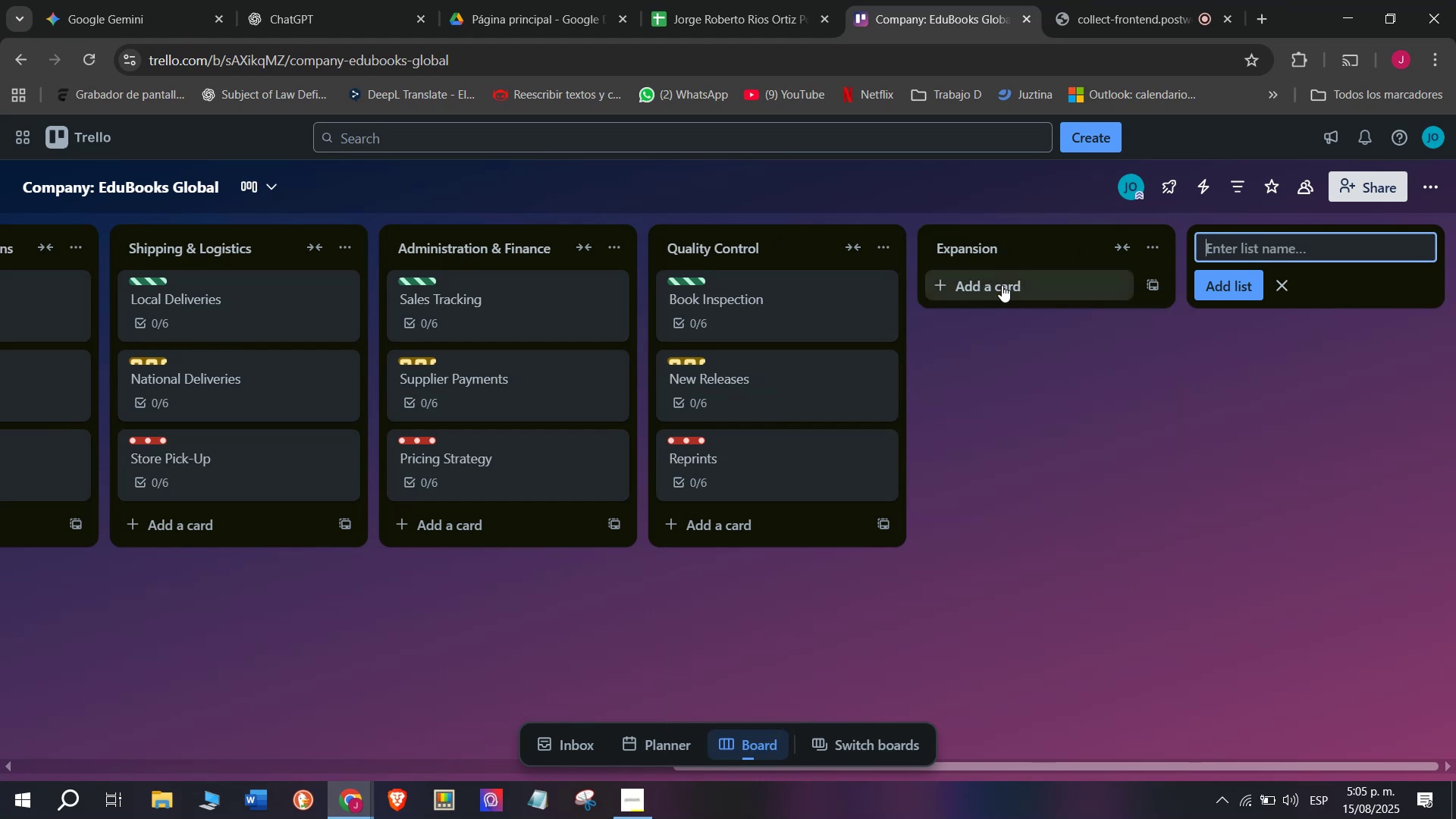 
left_click([1002, 285])
 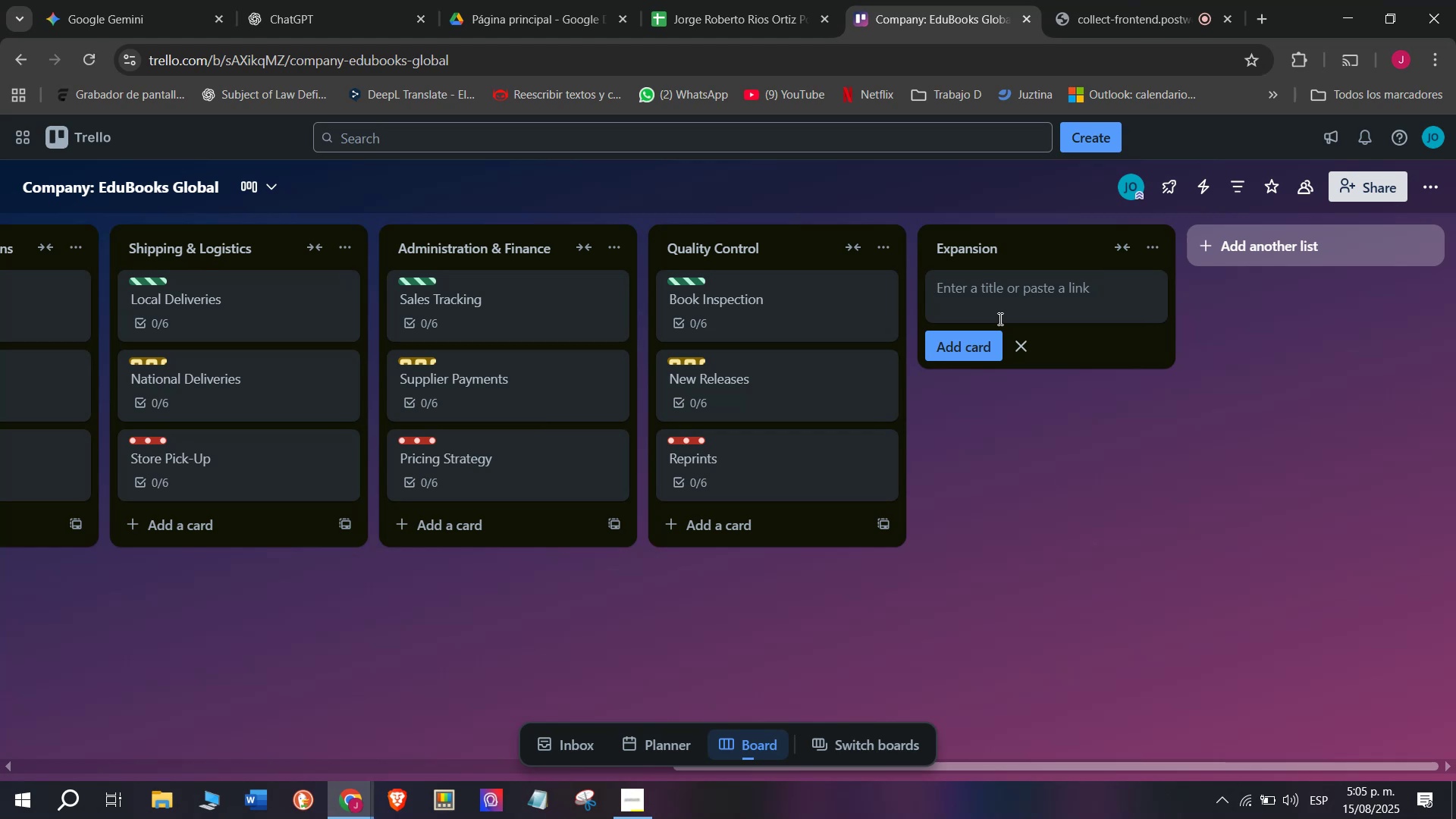 
type(New Branches)
 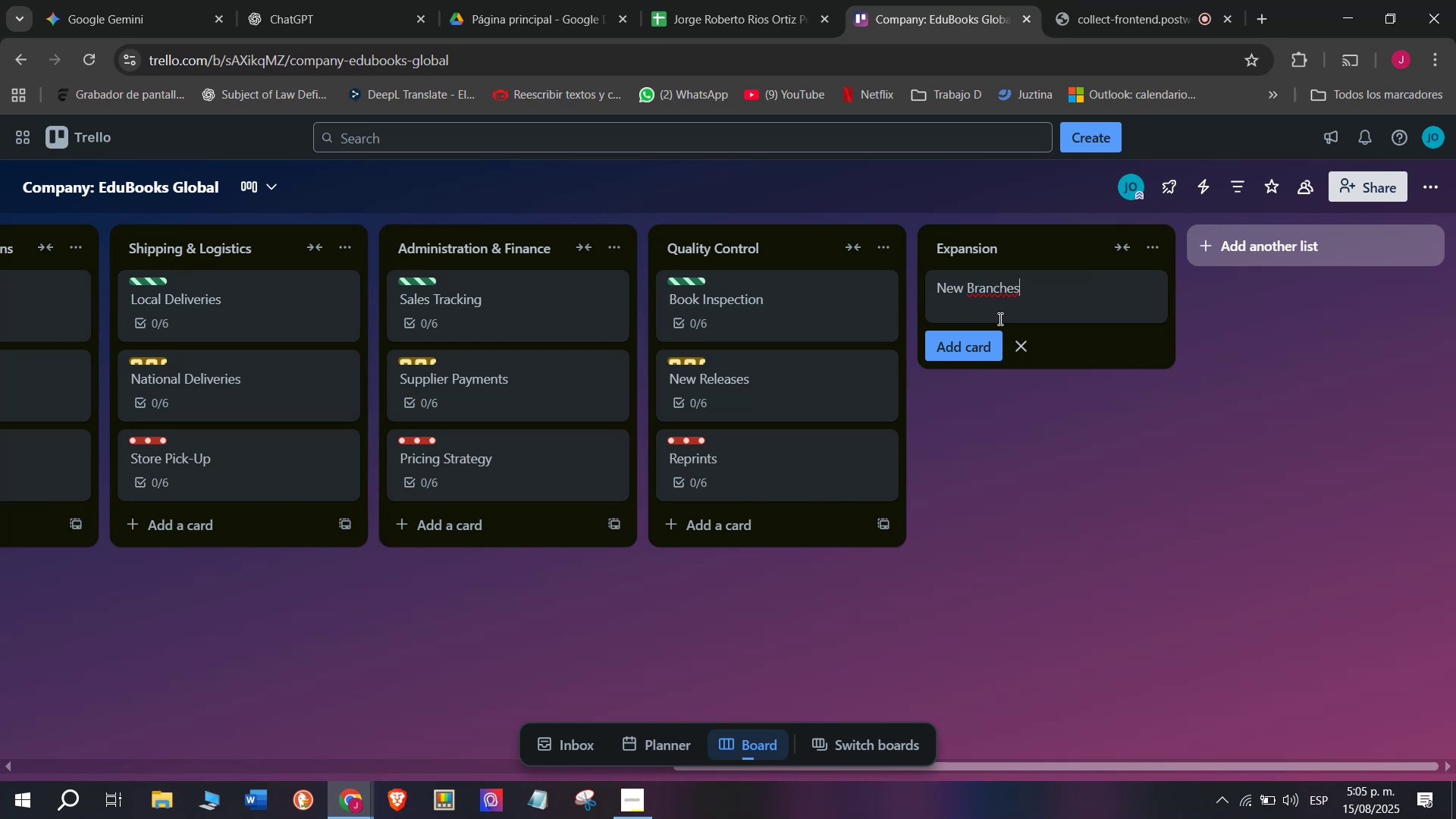 
key(Enter)
 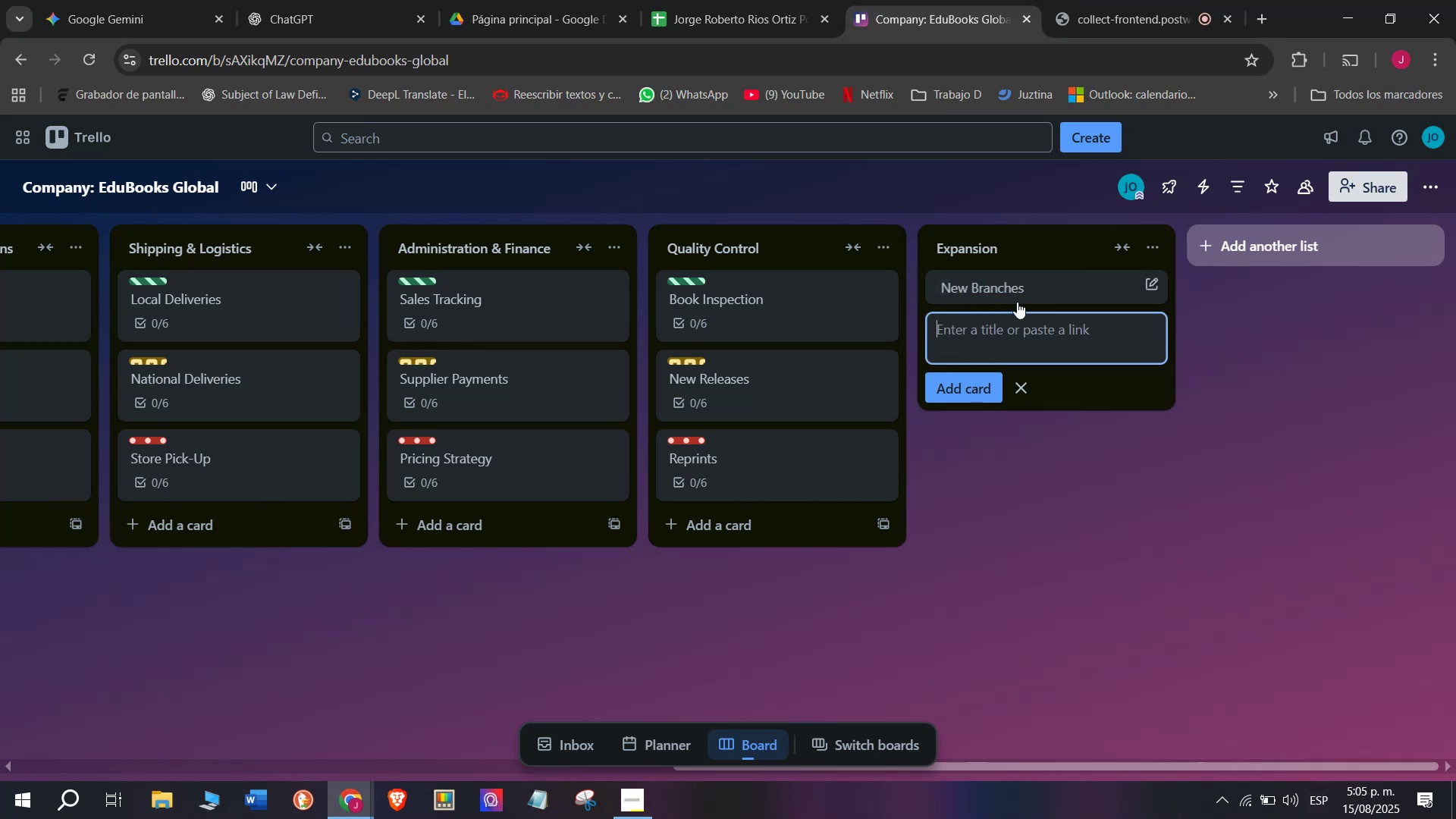 
left_click([1017, 302])
 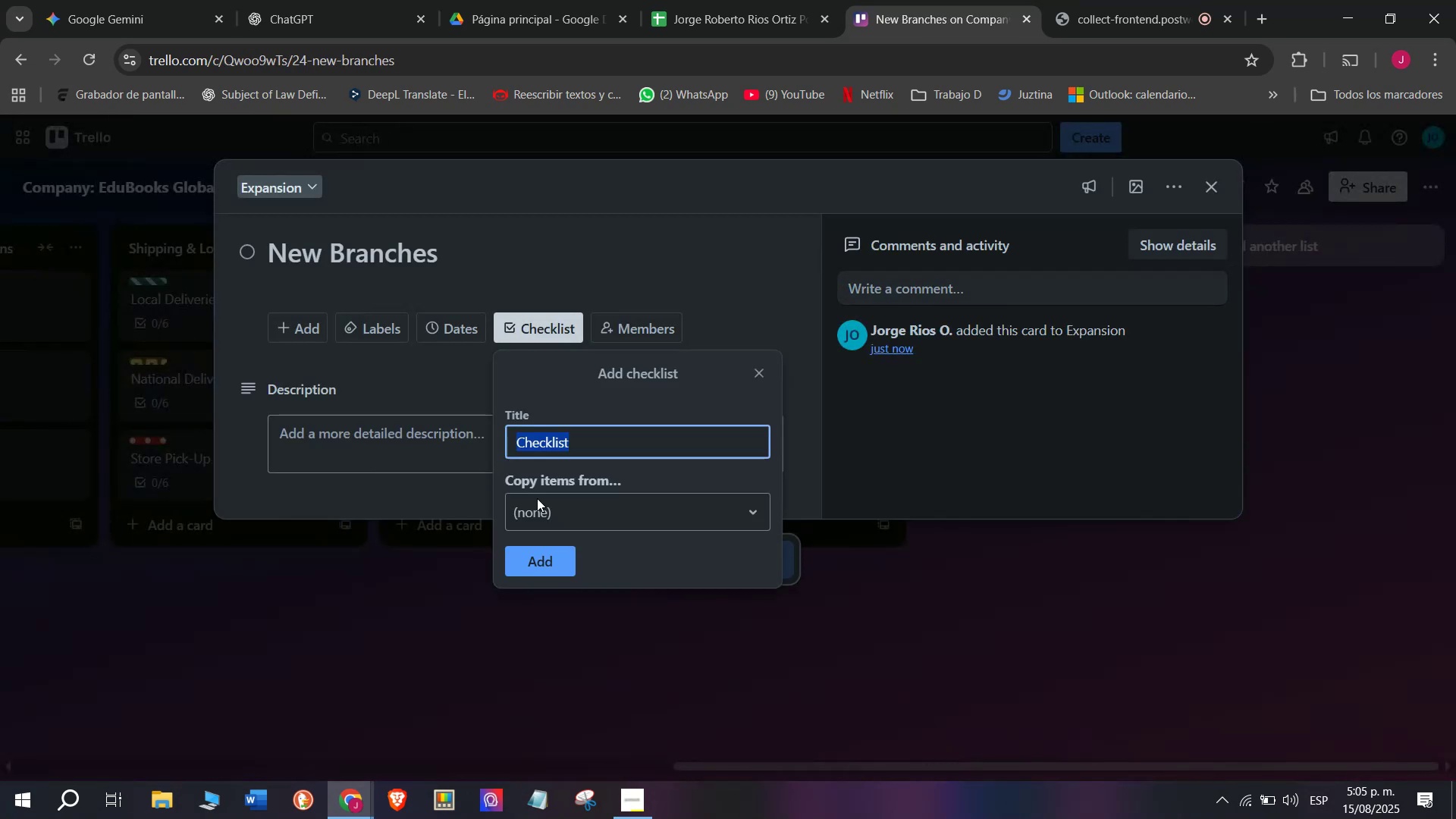 
left_click([525, 570])
 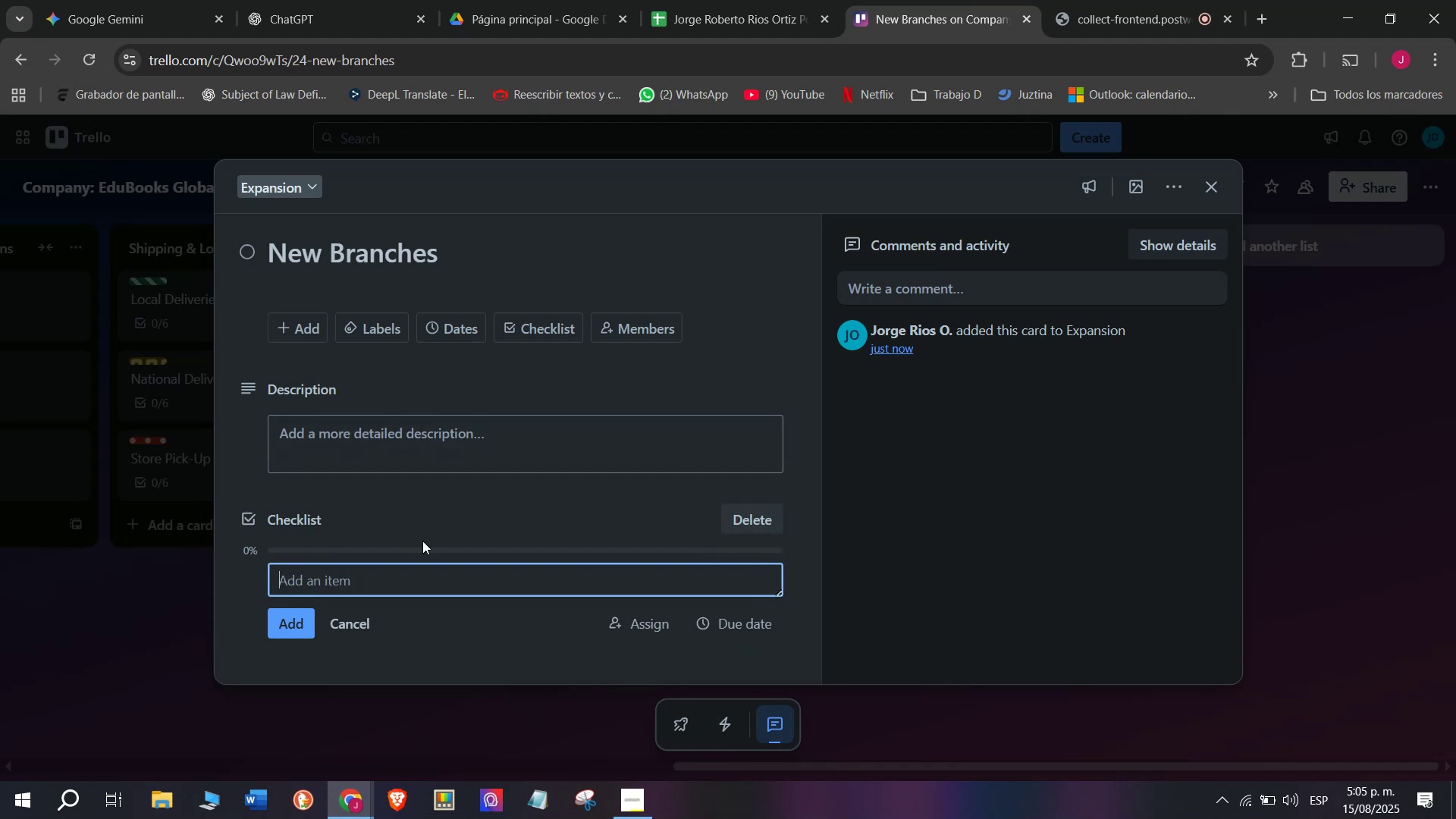 
left_click([413, 574])
 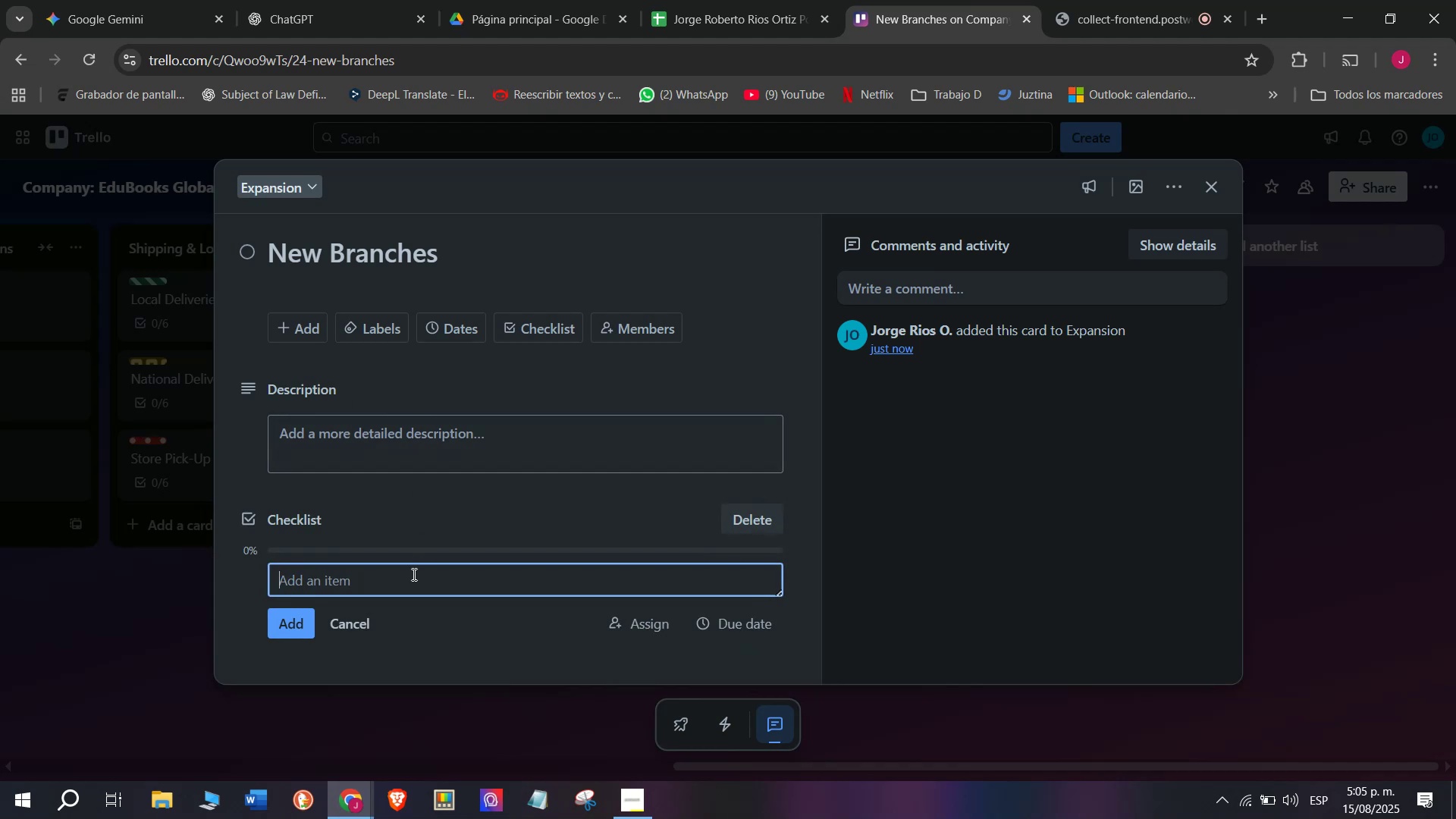 
type(Researcx)
key(Backspace)
type(h locations)
 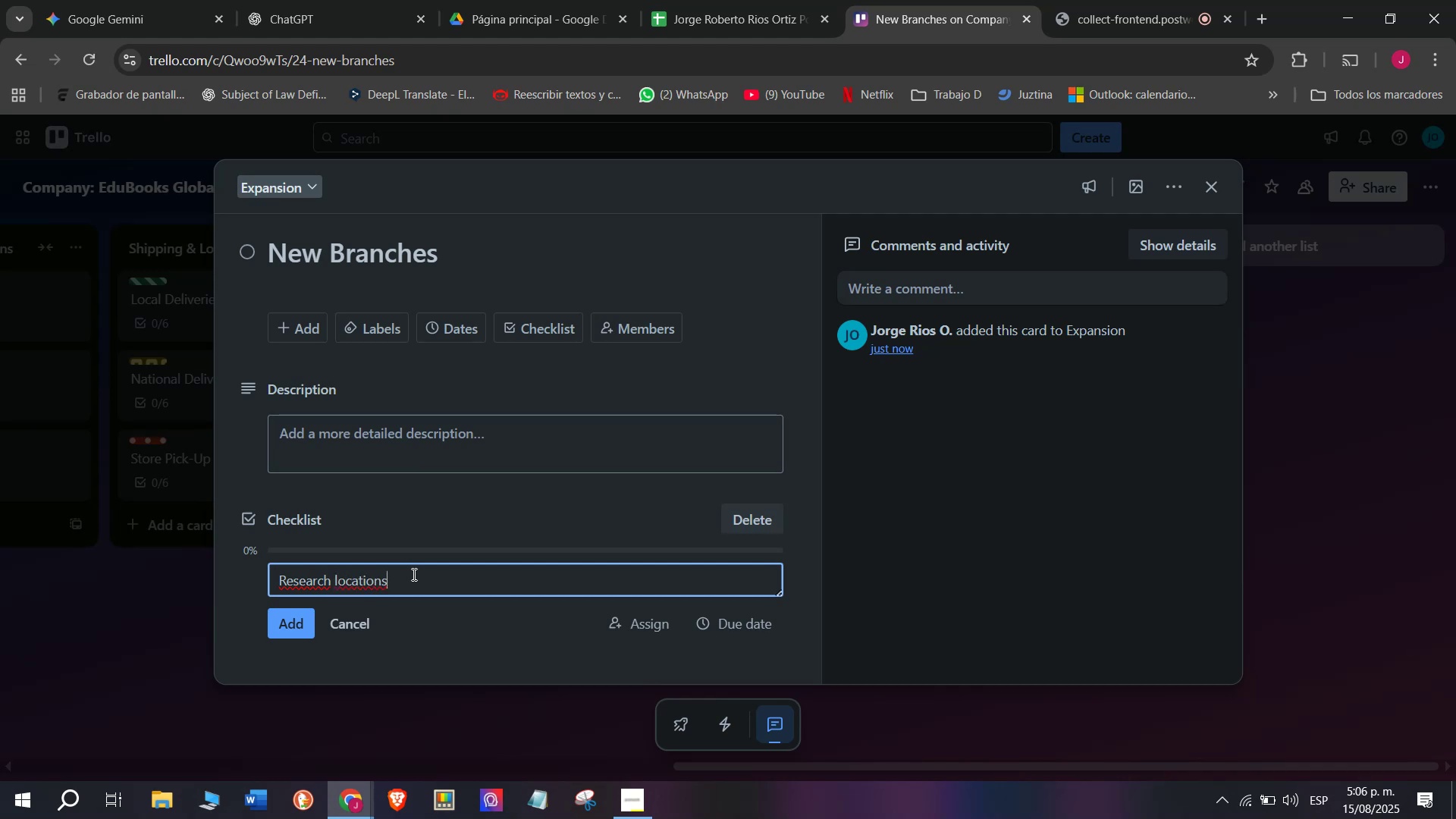 
key(Enter)
 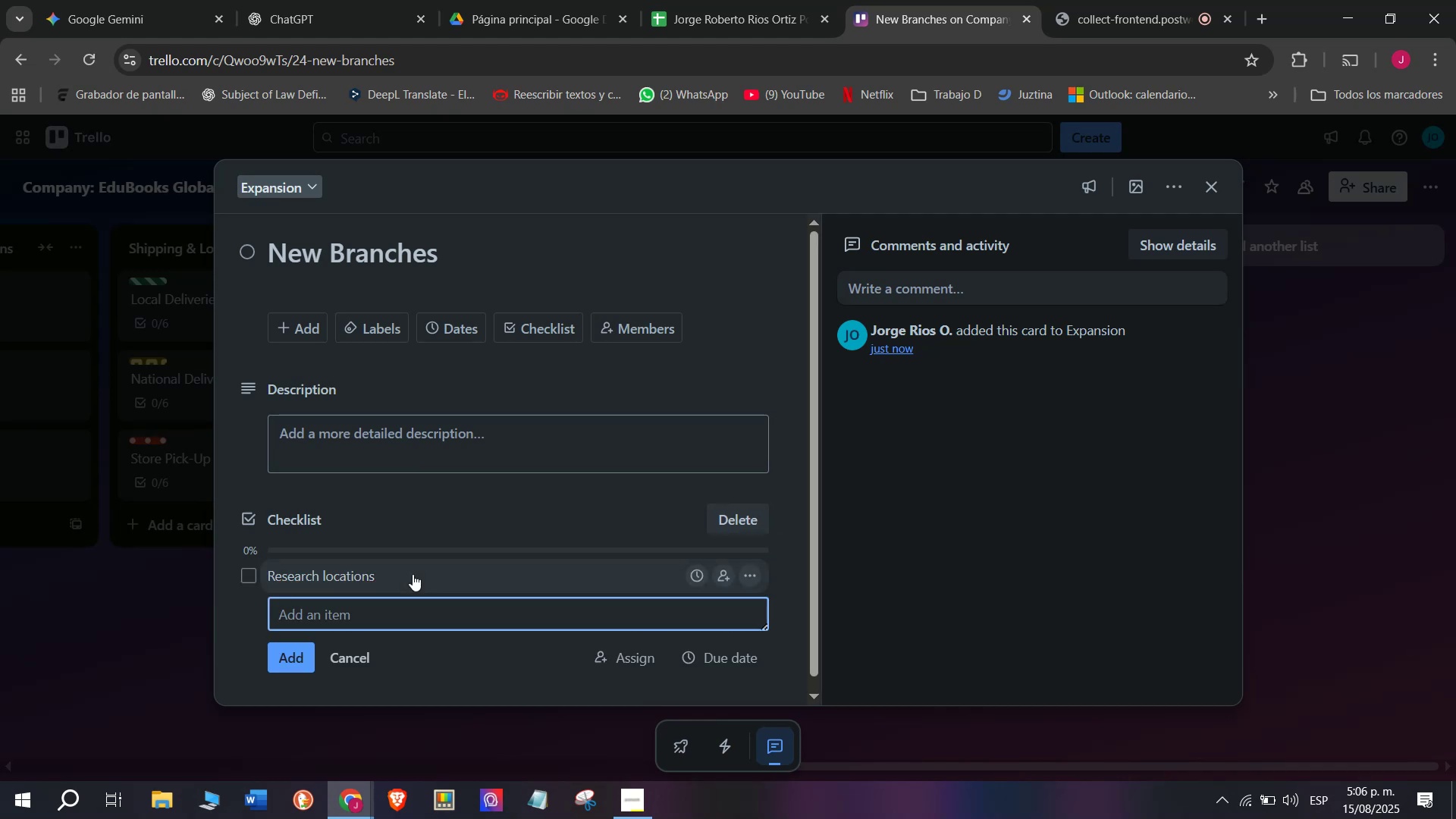 
type(Conduct marjk)
key(Backspace)
key(Backspace)
type(ket analysis)
 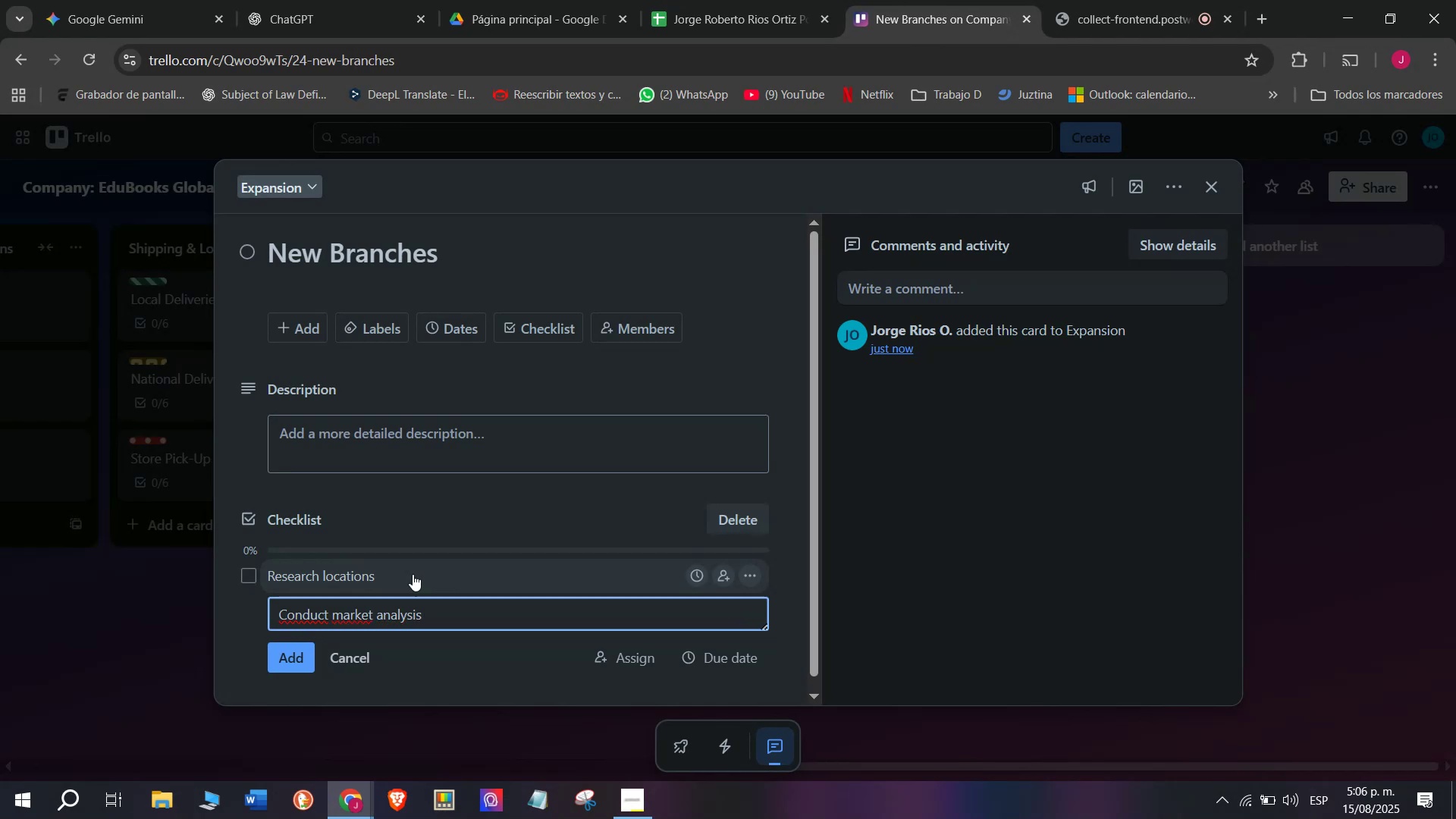 
key(Enter)
 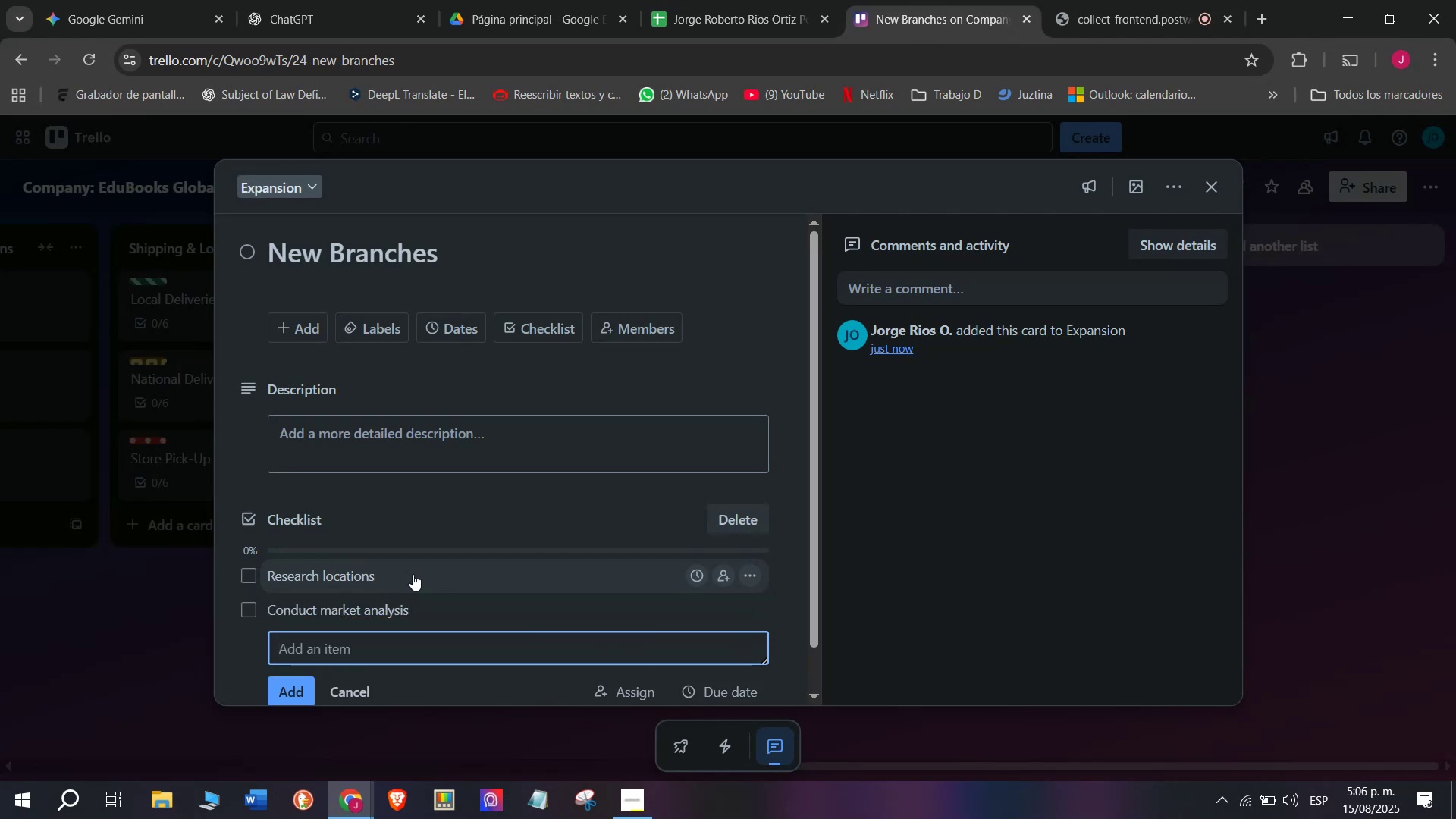 
type(Hire staff)
 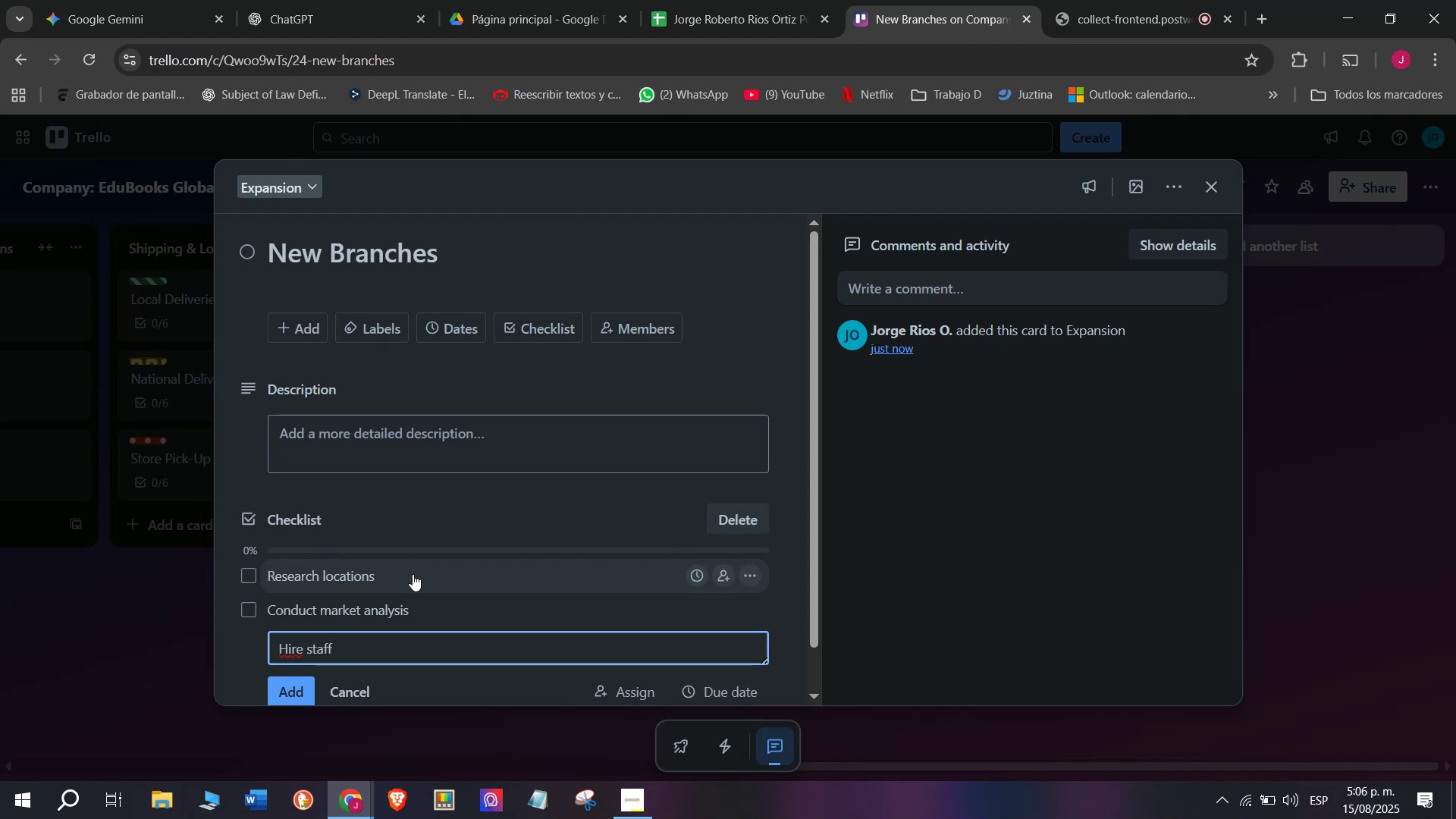 
key(Enter)
 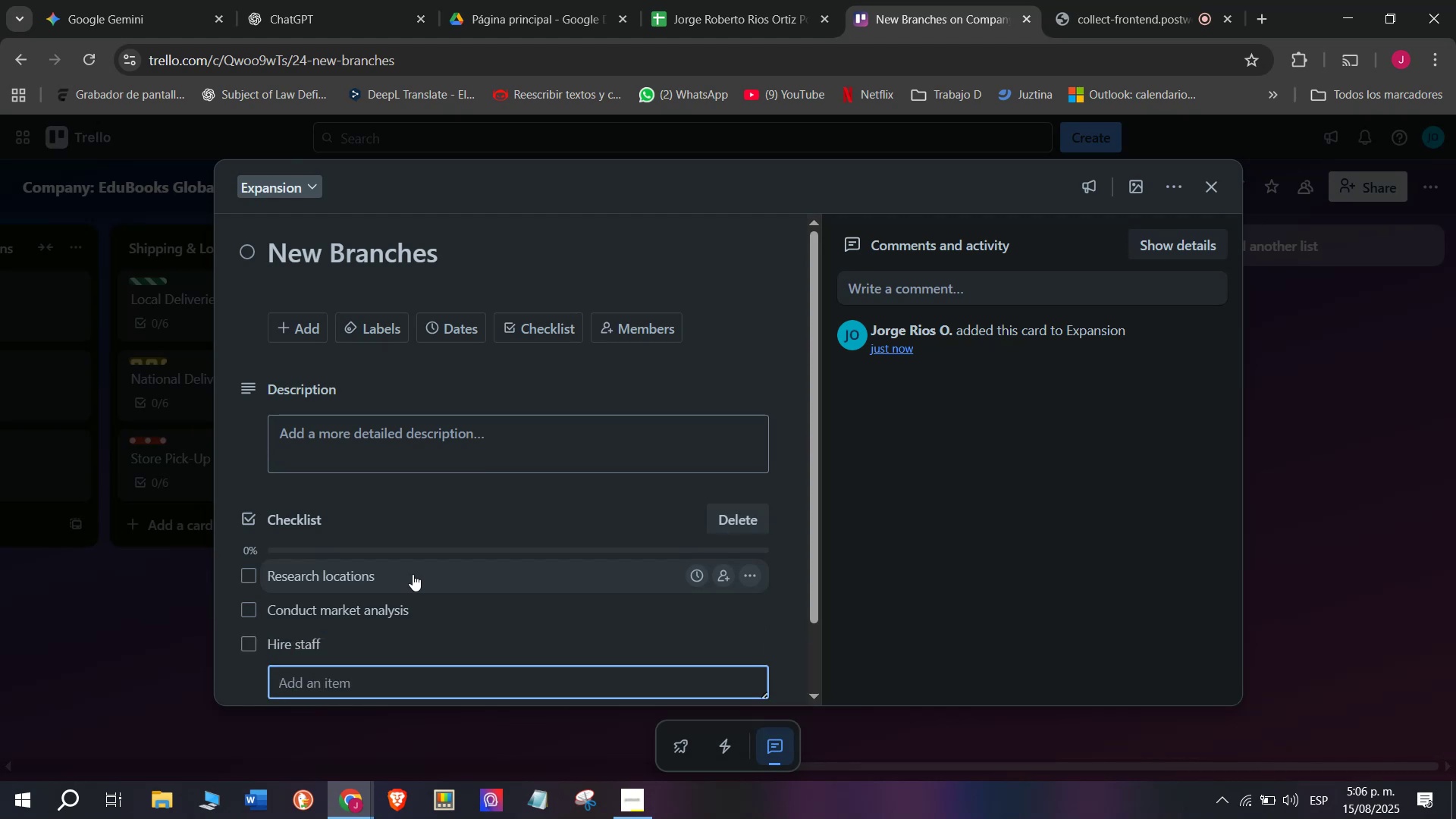 
type(Desinfg)
key(Backspace)
key(Backspace)
type(g)
 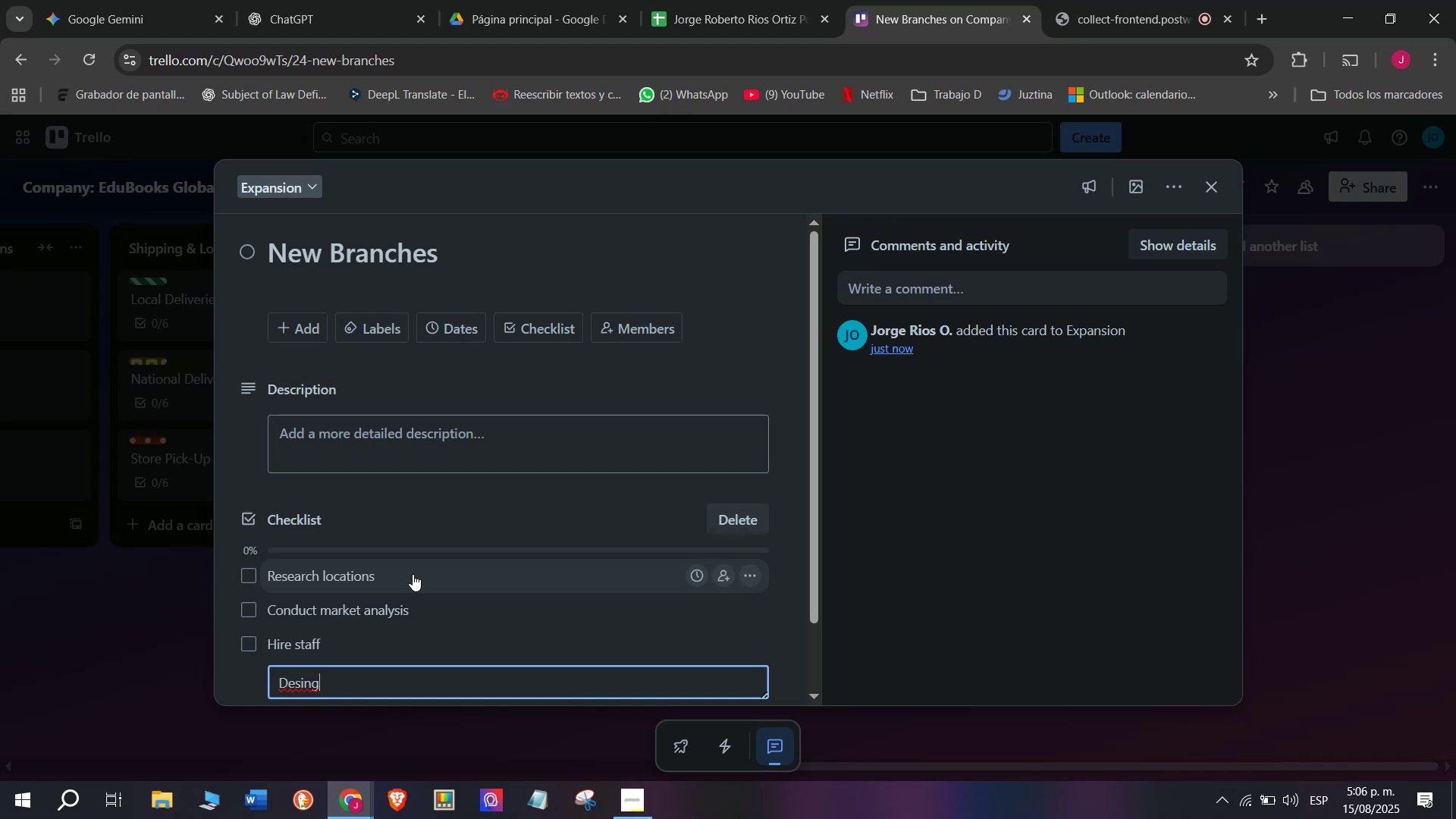 
type( interior)
 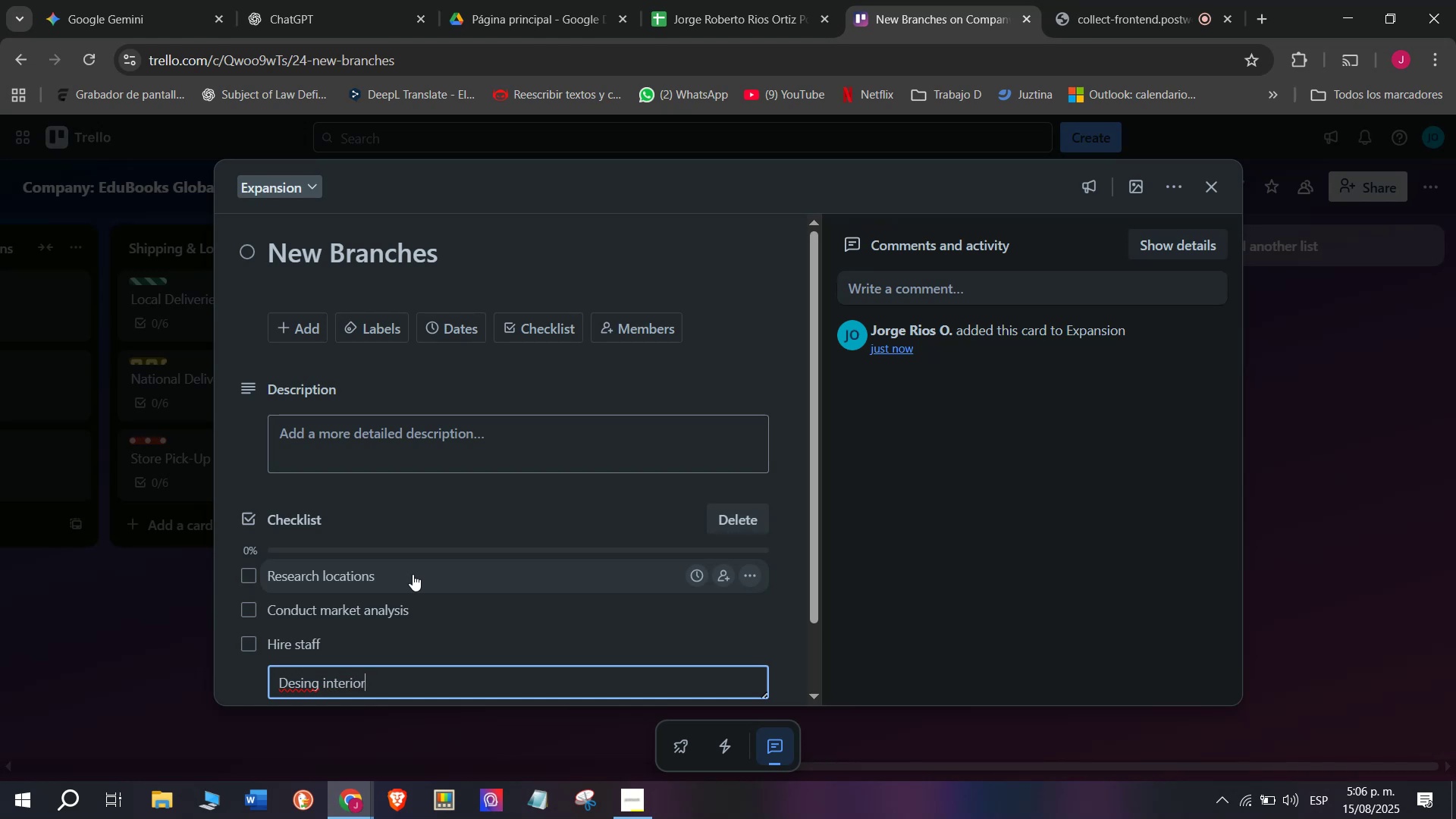 
key(Space)
 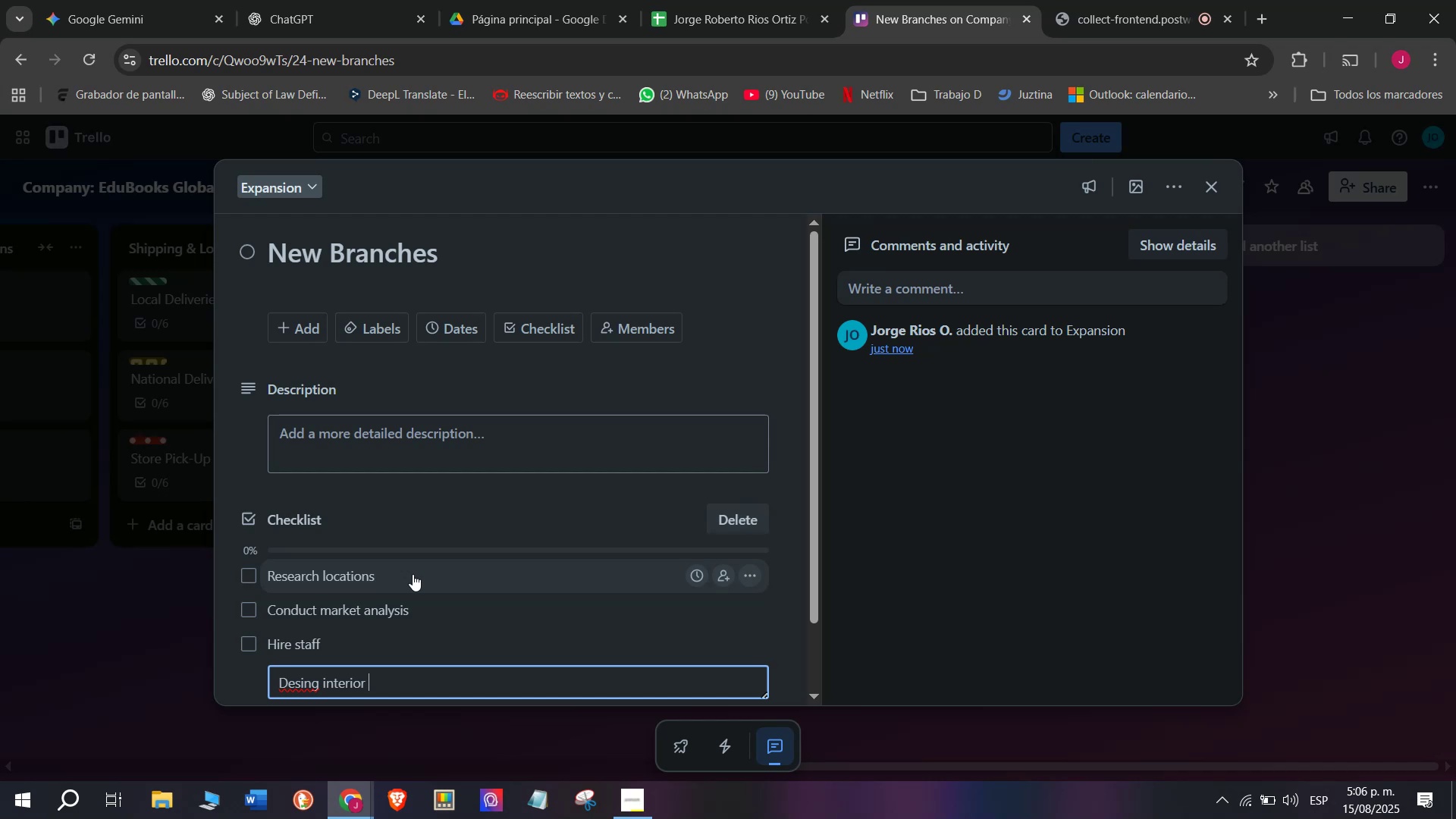 
key(Enter)
 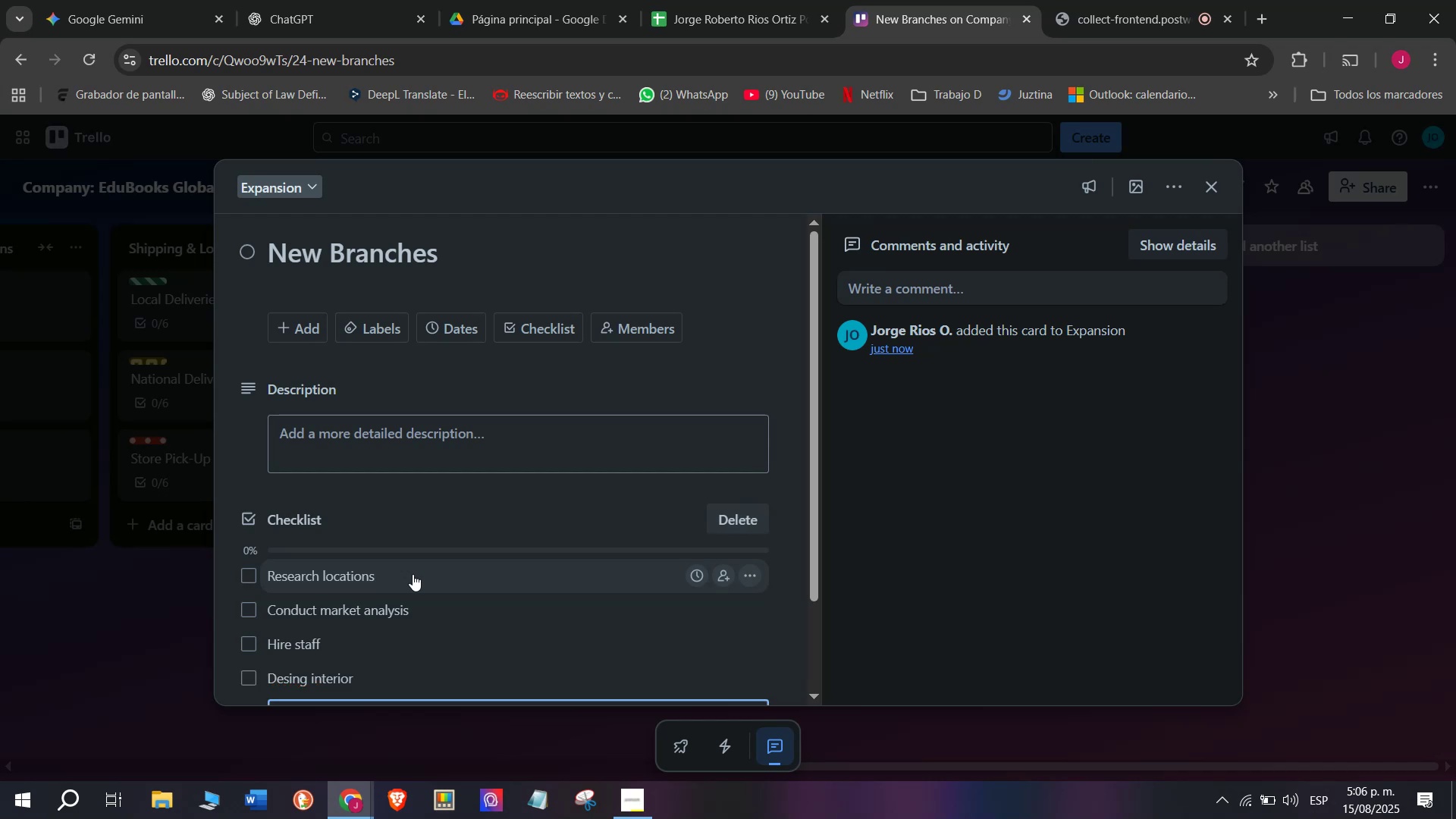 
type(Plan grabnd)
key(Backspace)
key(Backspace)
key(Backspace)
type(nd opera)
key(Backspace)
key(Backspace)
 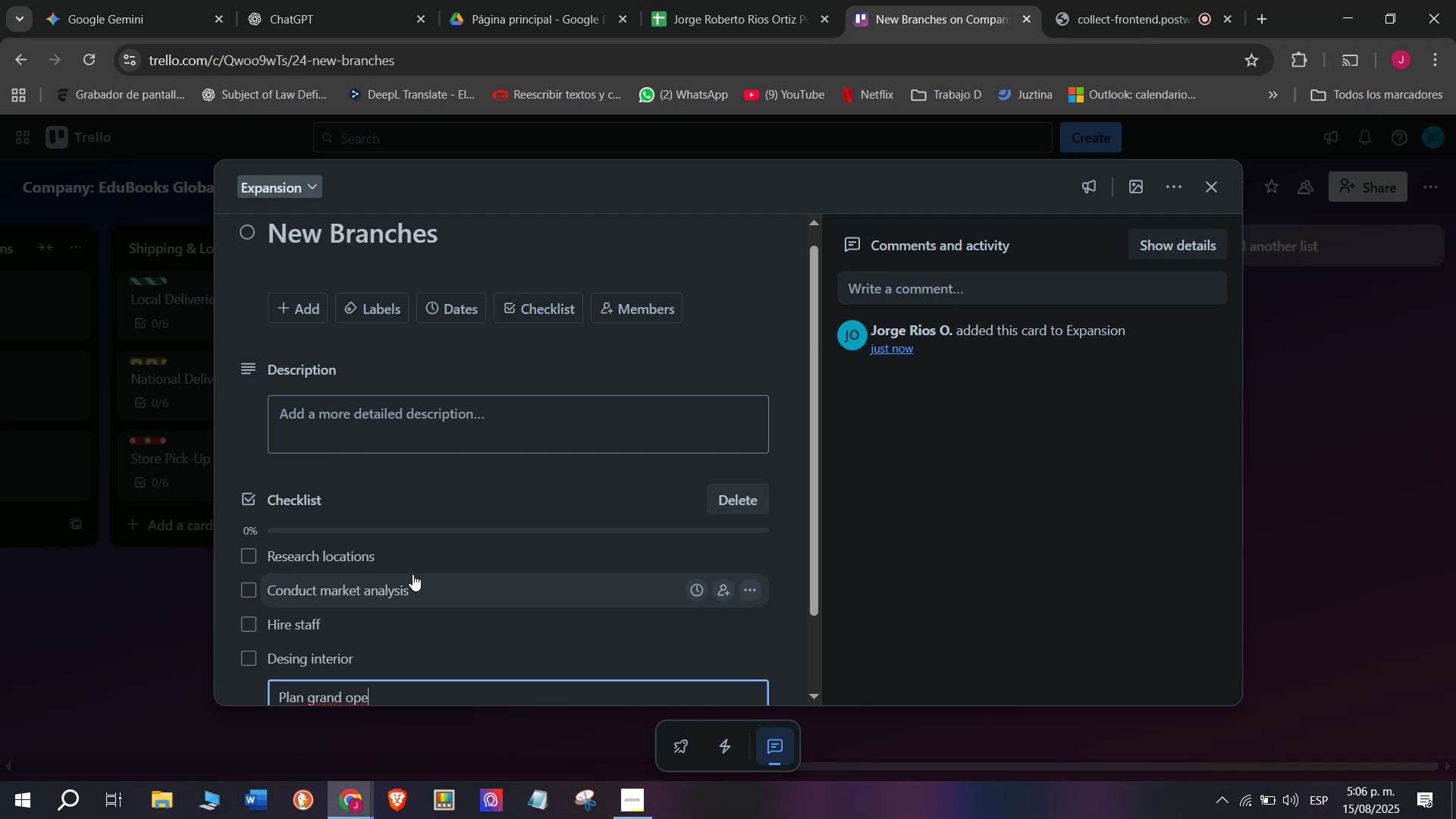 
wait(5.13)
 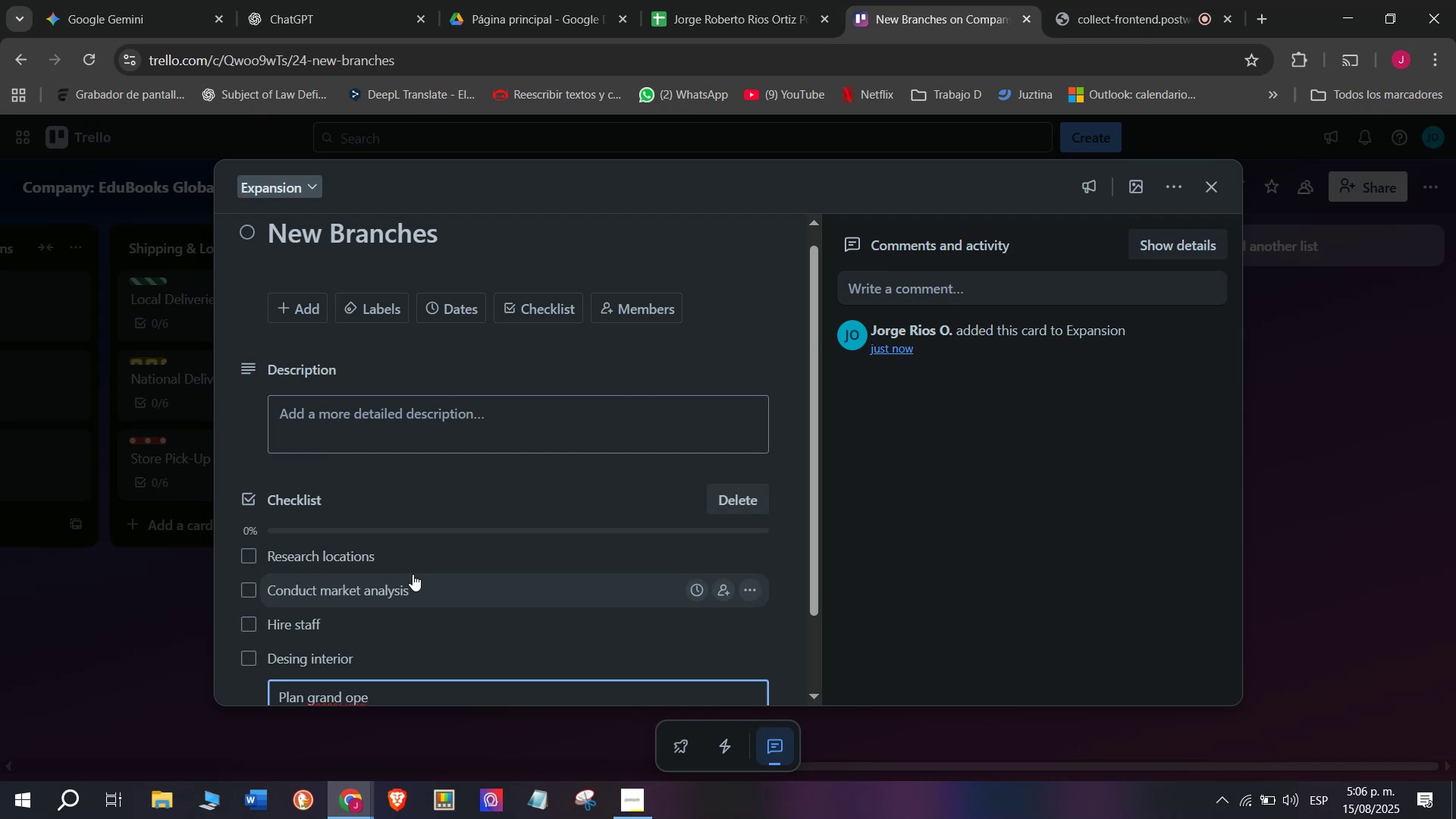 
type(ning ee)
key(Backspace)
type(vent )
 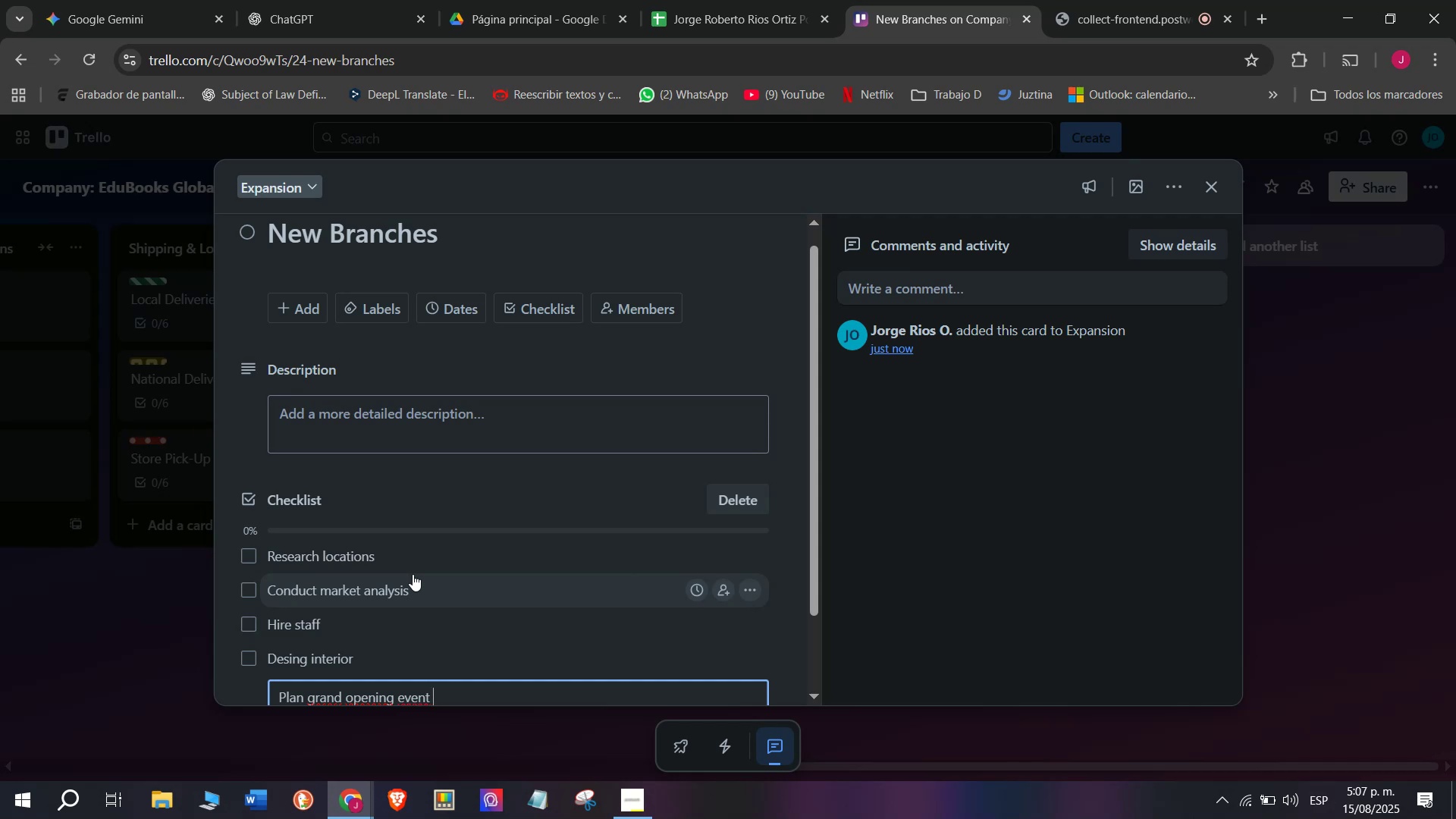 
key(Enter)
 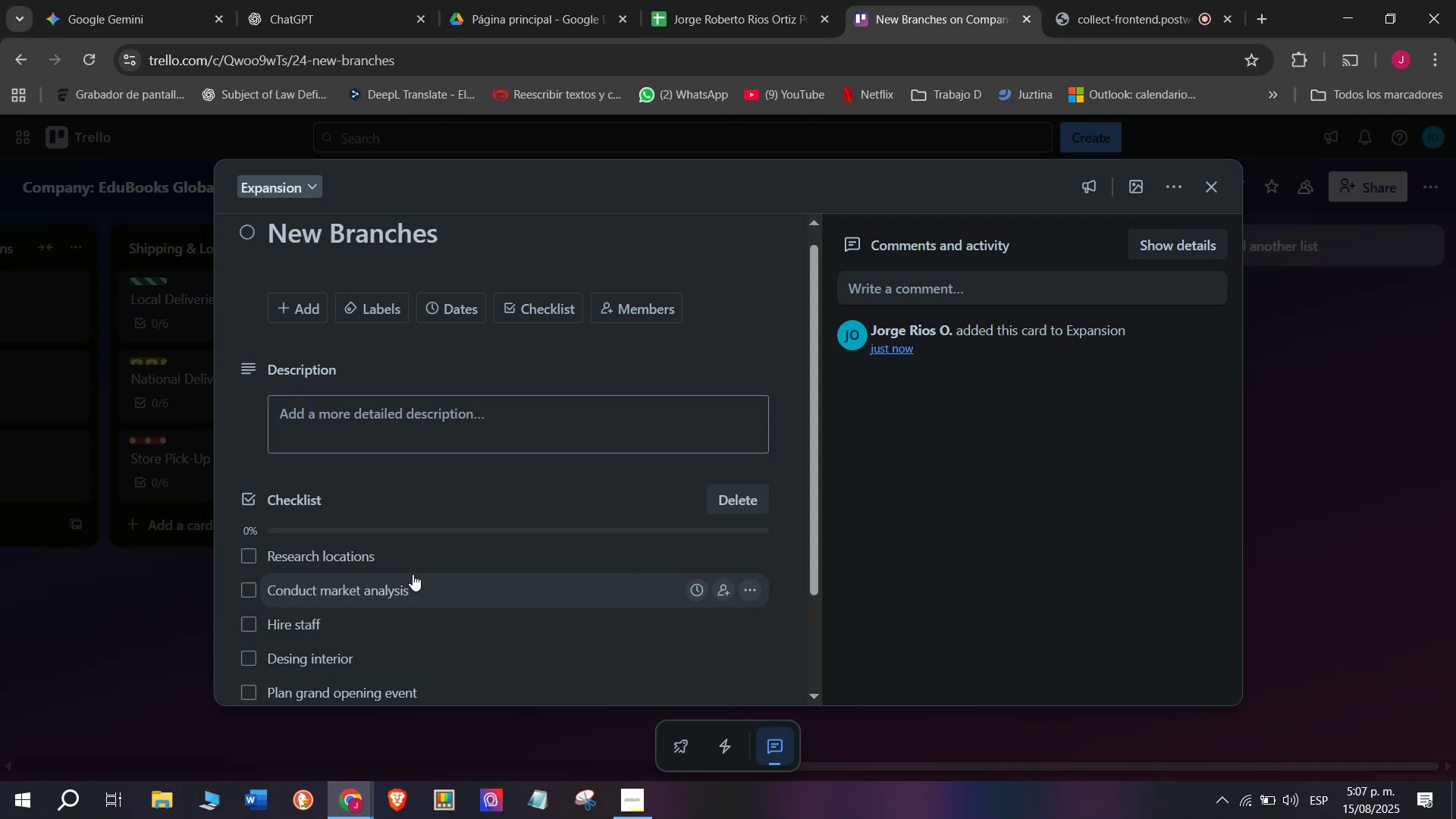 
type(Proimote lauc)
key(Backspace)
 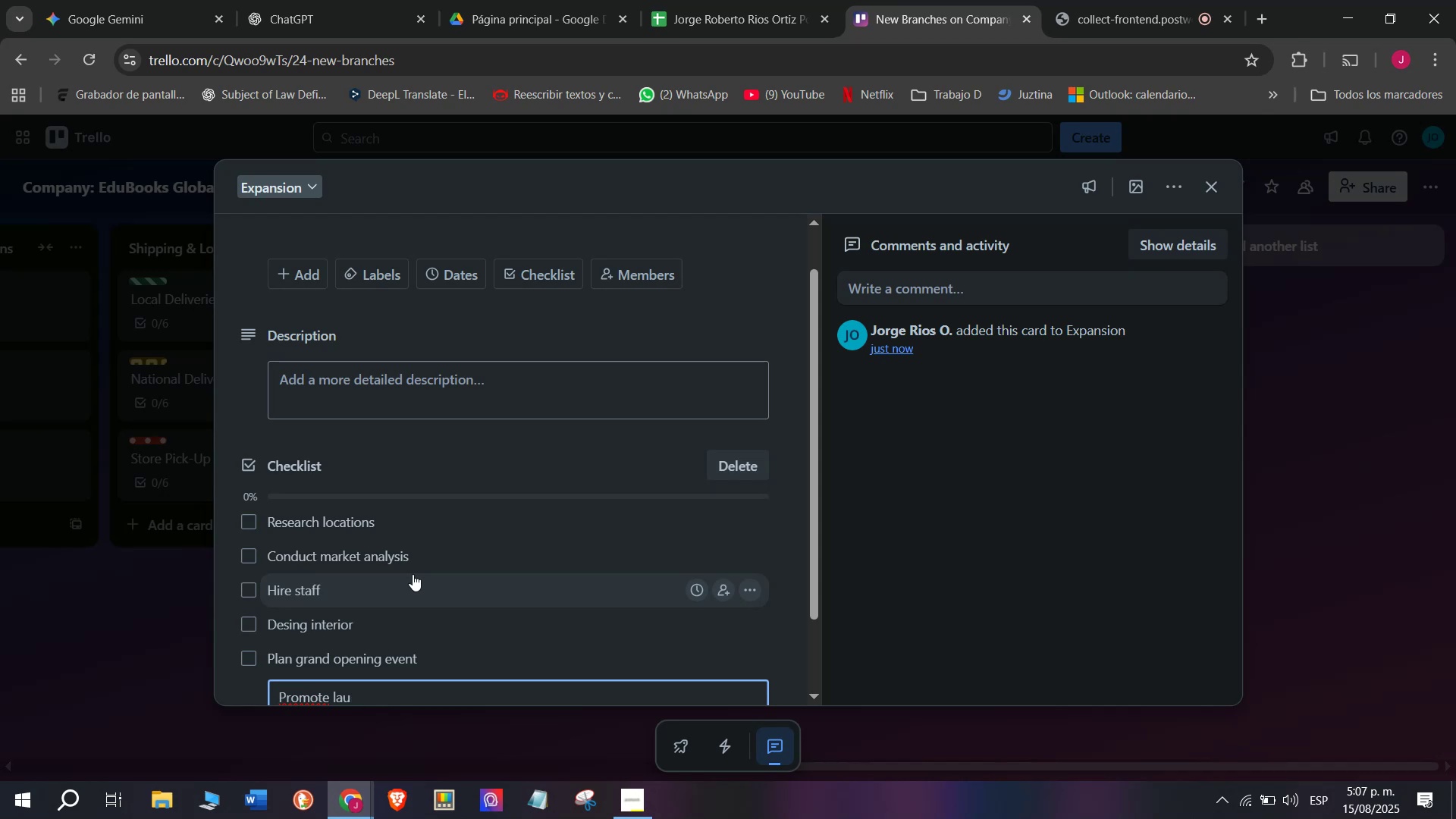 
type(nch)
 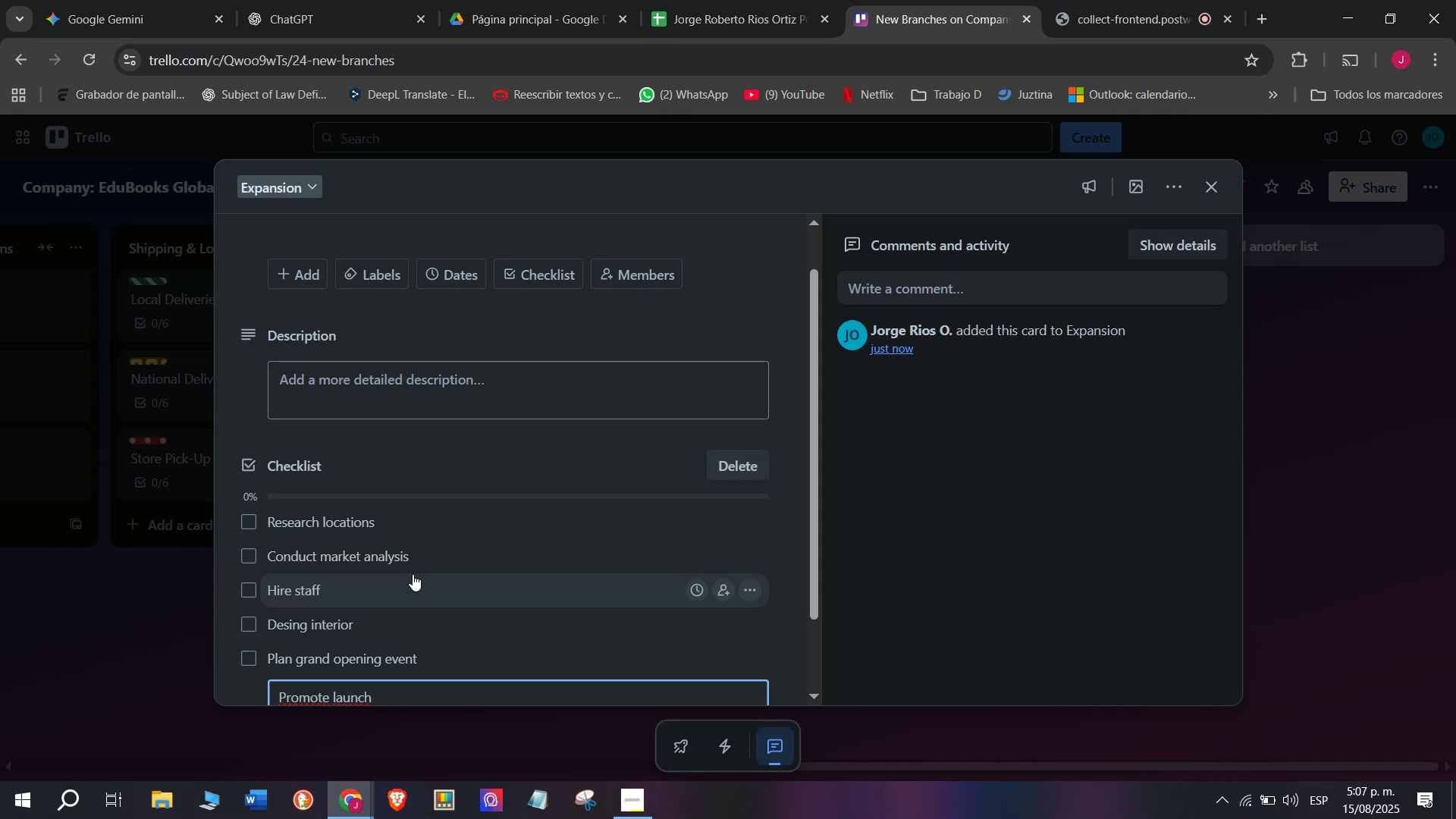 
key(Enter)
 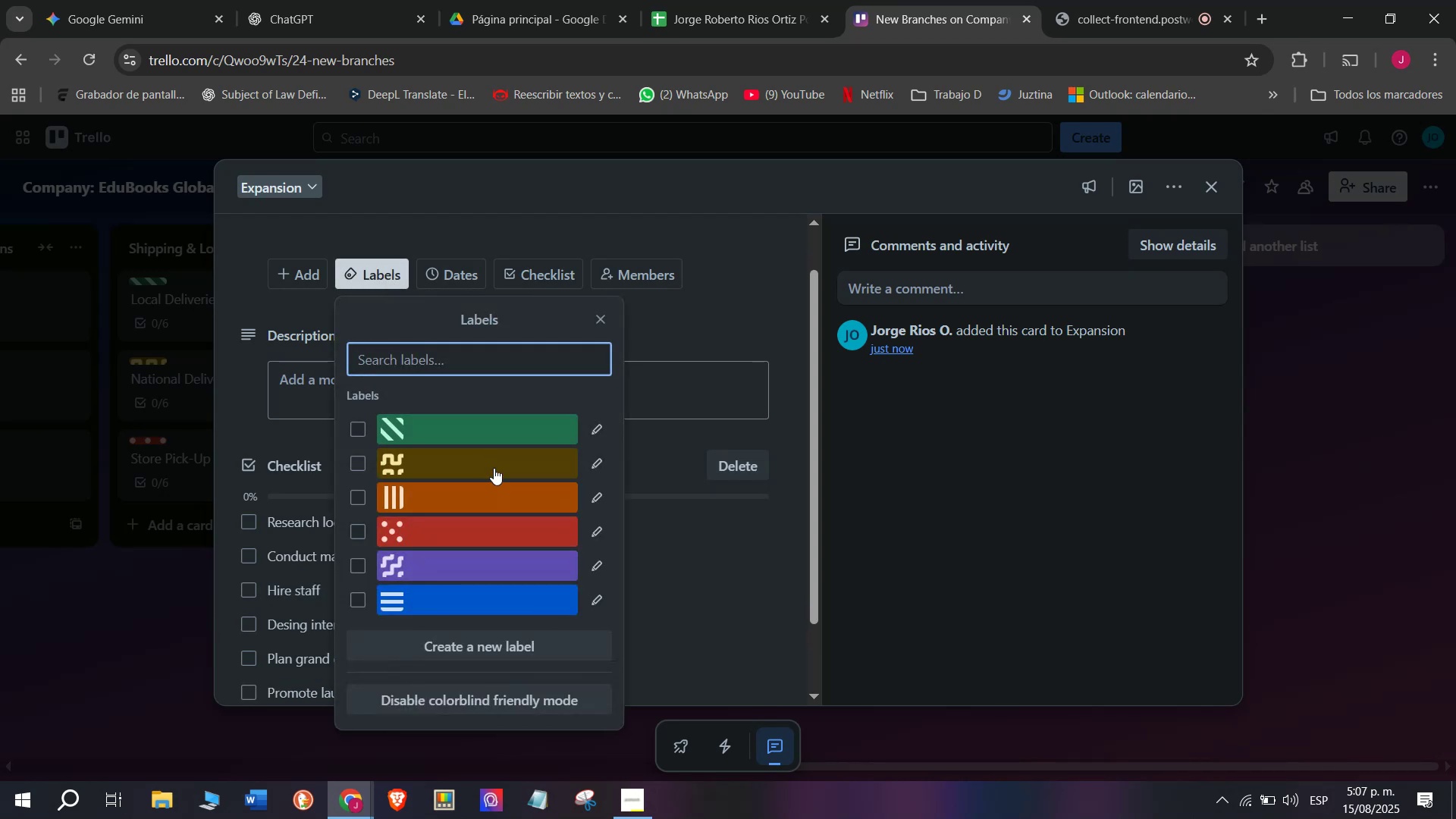 
double_click([150, 661])
 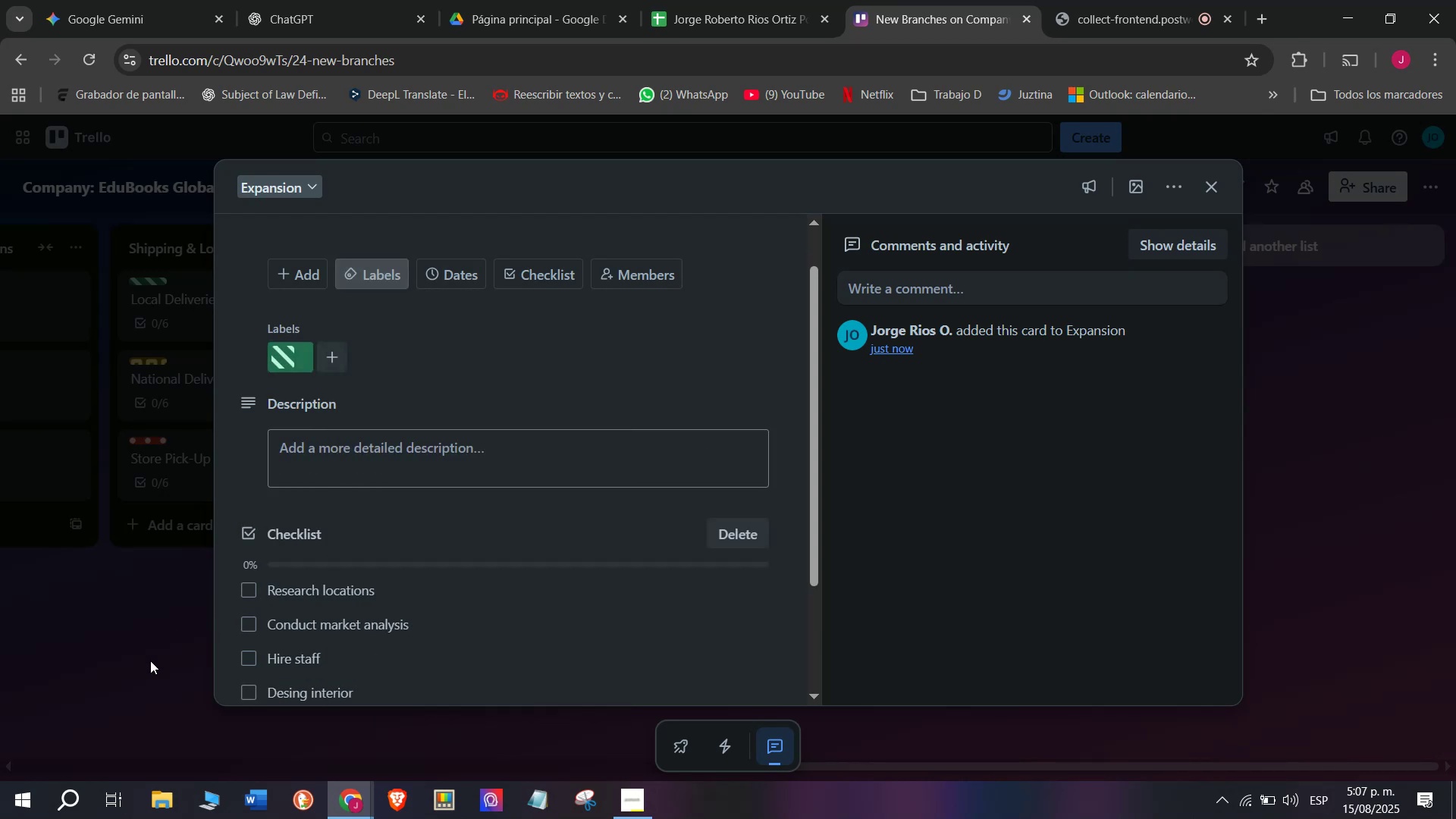 
triple_click([150, 661])
 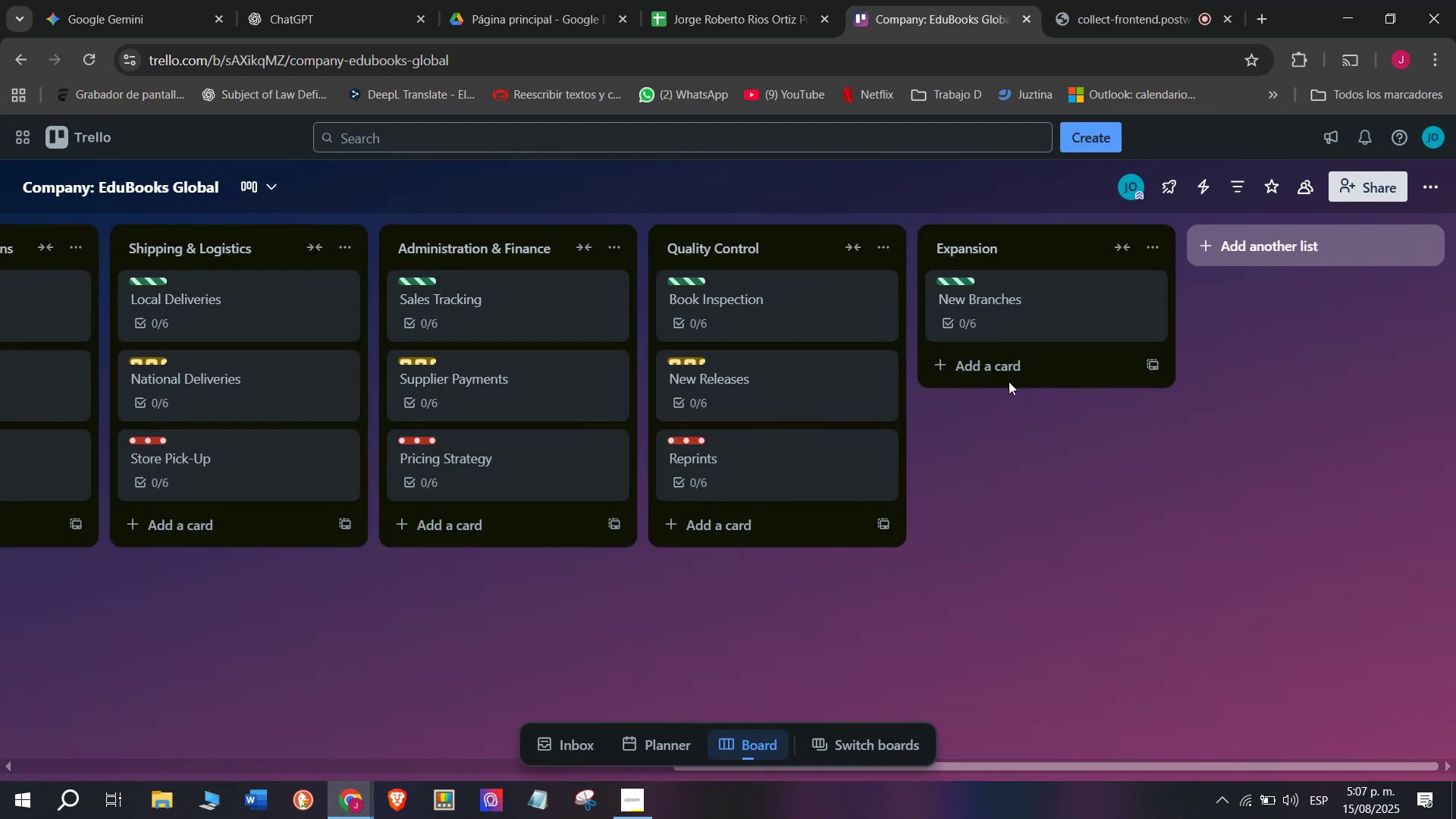 
left_click([1013, 364])
 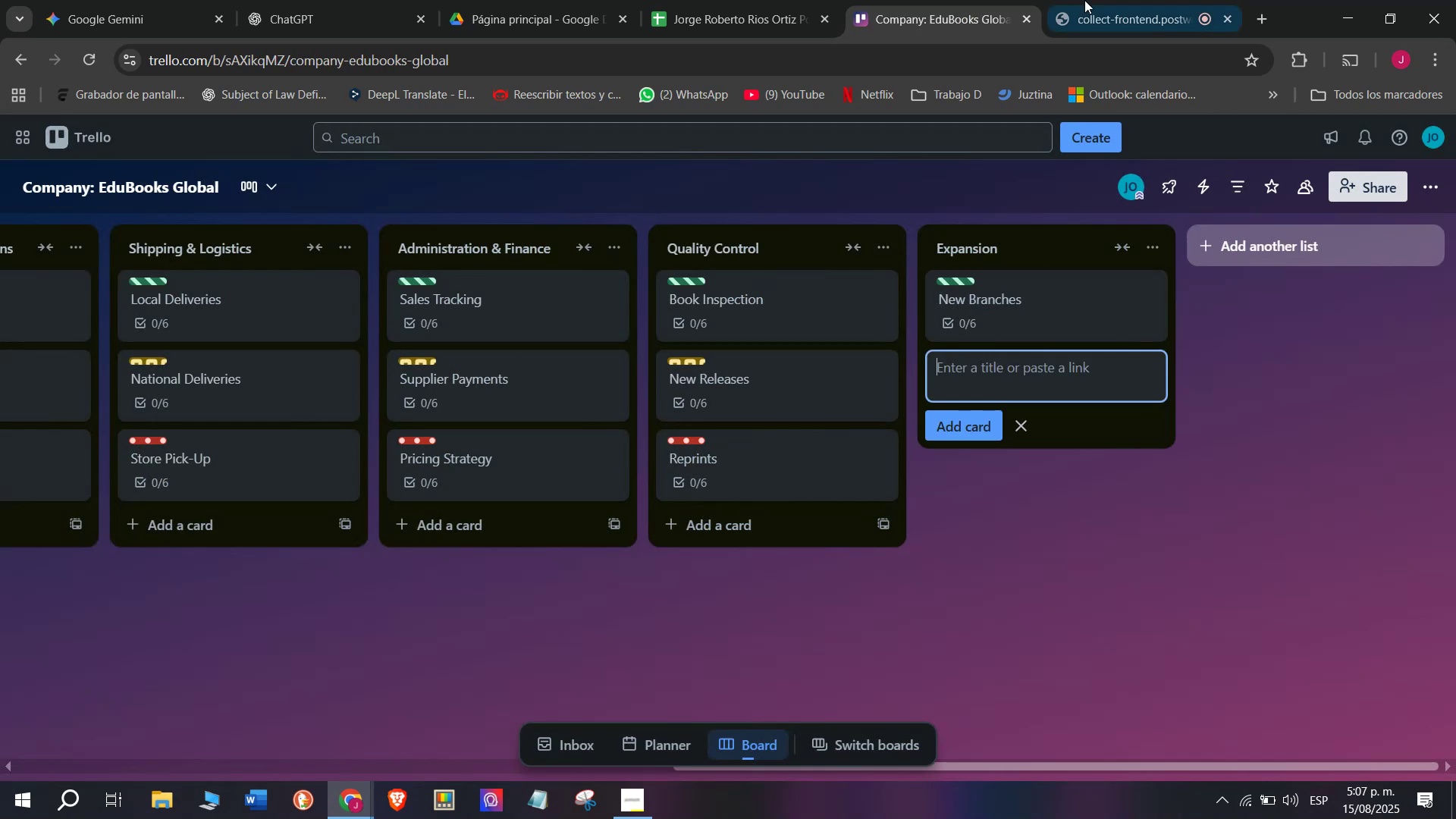 
left_click([1097, 0])
 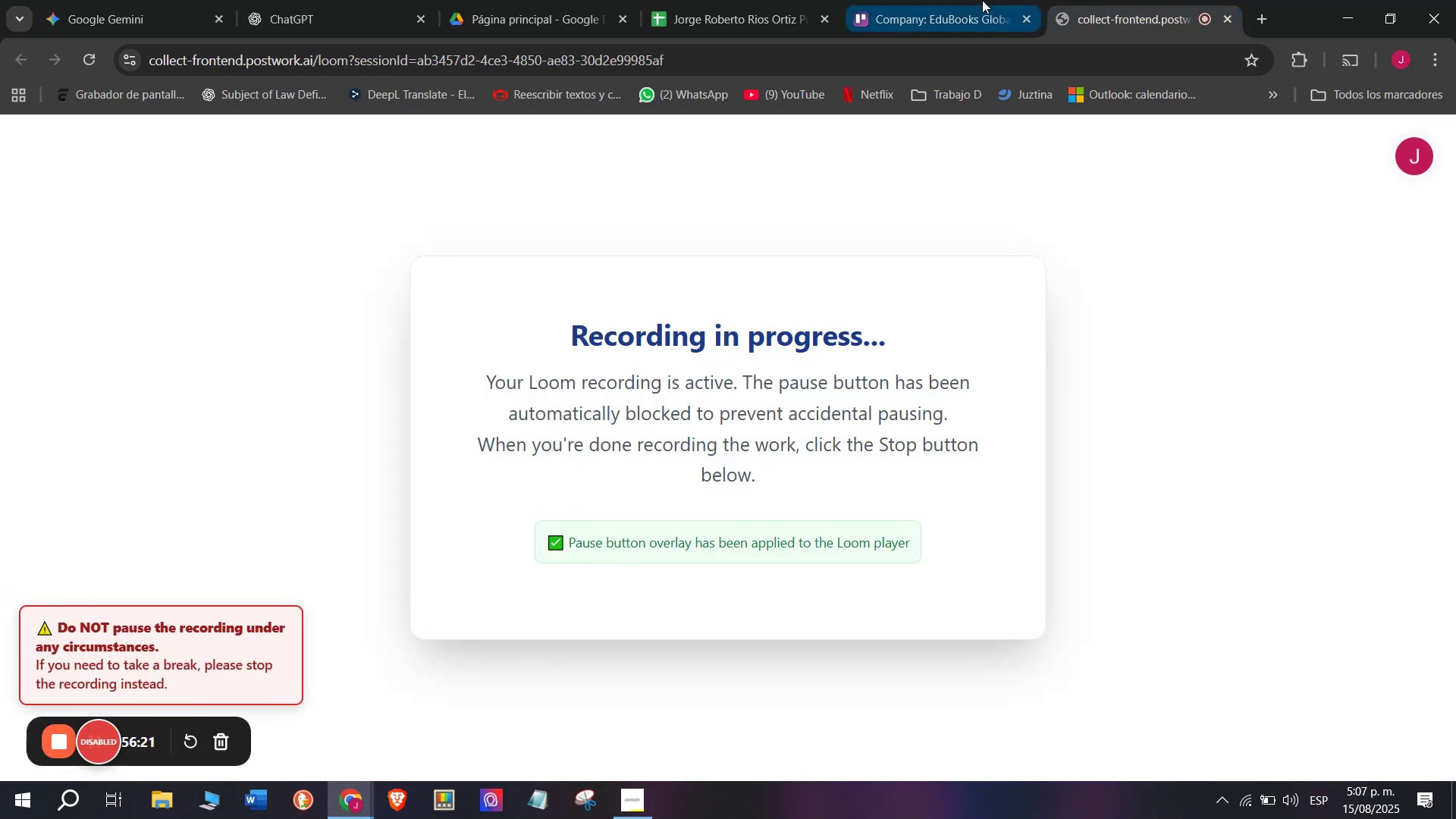 
left_click([980, 0])
 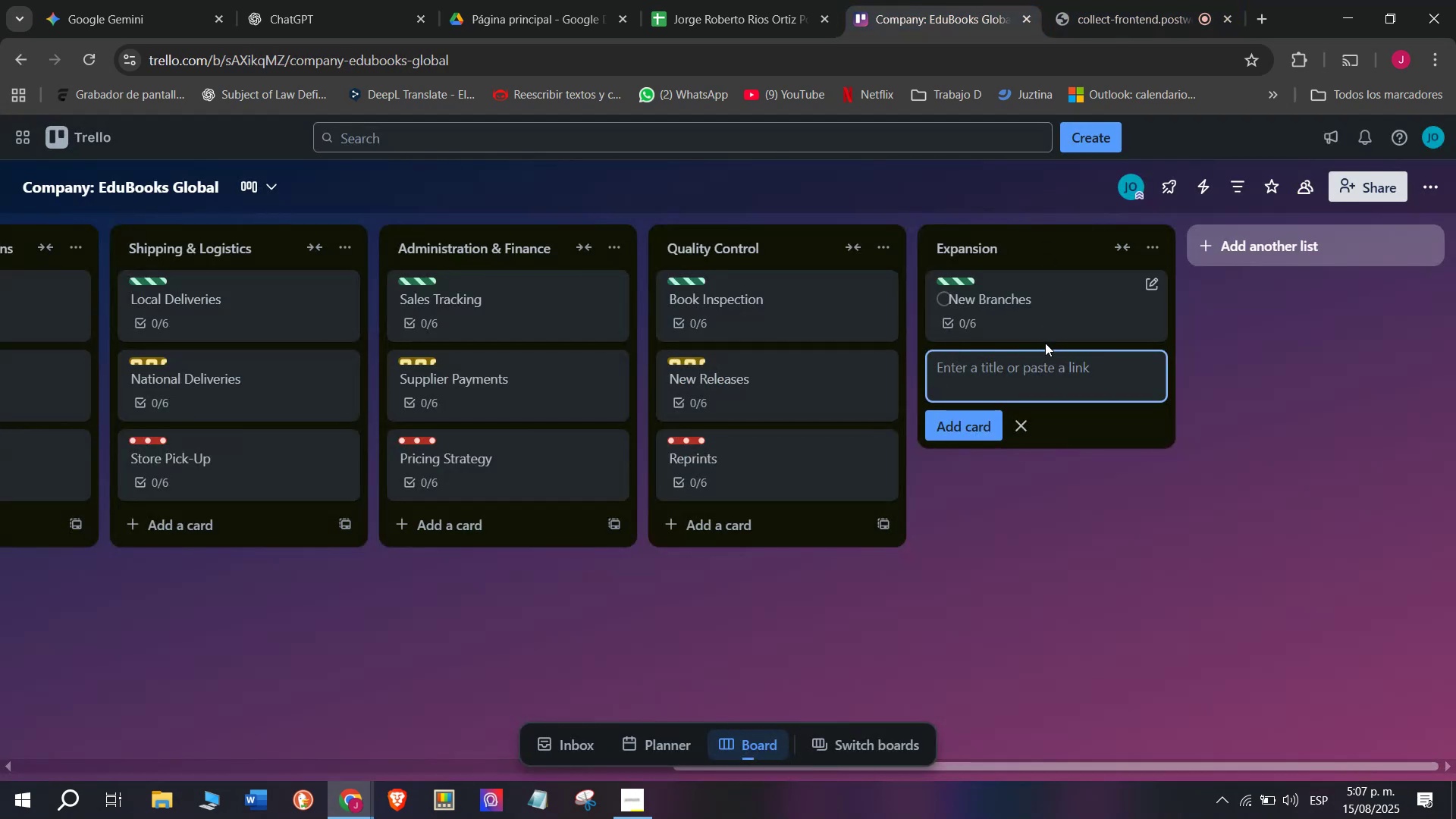 
left_click([1032, 373])
 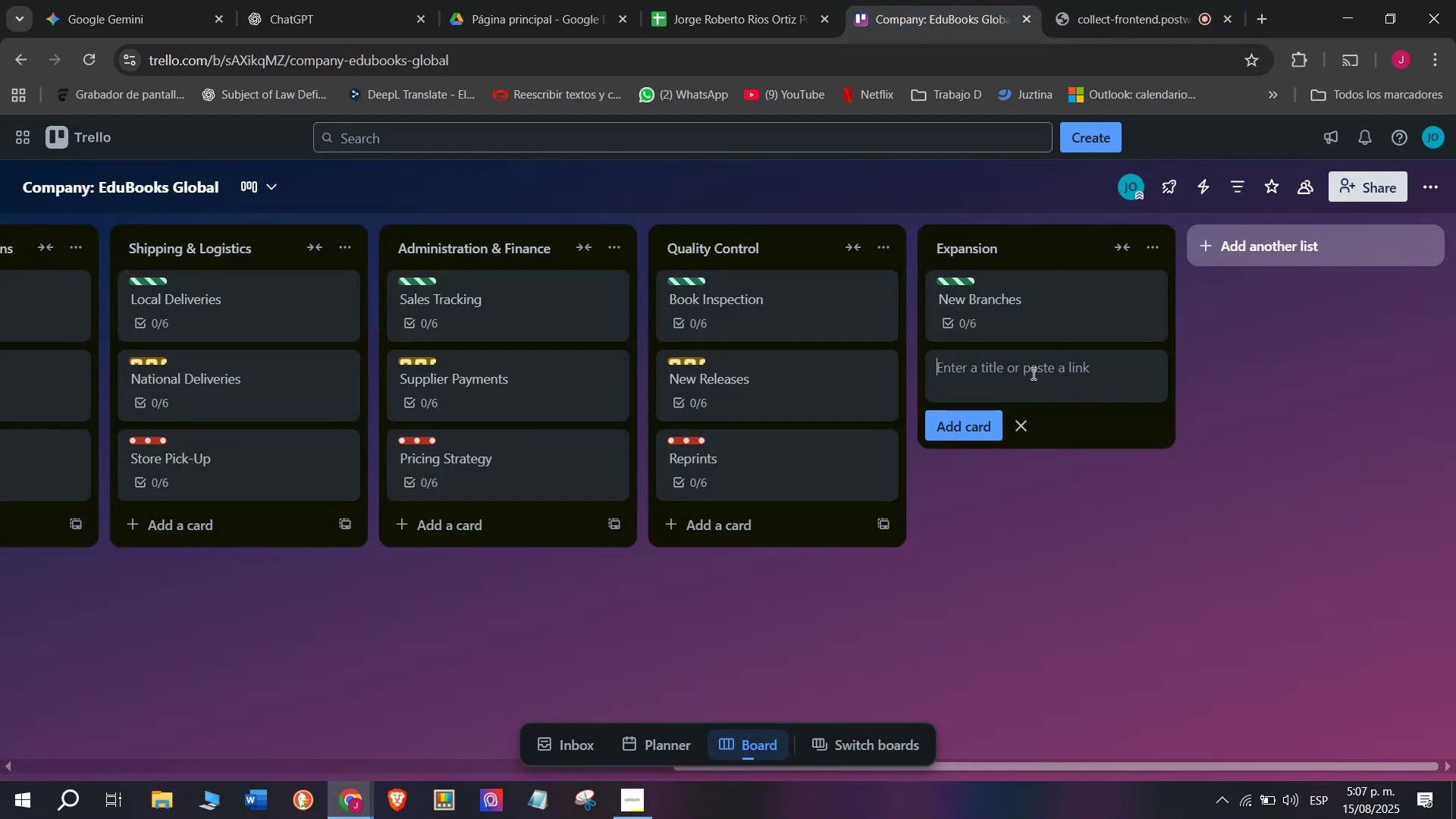 
type(Shoock)
key(Backspace)
key(Backspace)
type(l)
key(Backspace)
type(cc)
key(Backspace)
key(Backspace)
type(l)
key(Backspace)
key(Backspace)
key(Backspace)
key(Backspace)
key(Backspace)
type(School Par)
 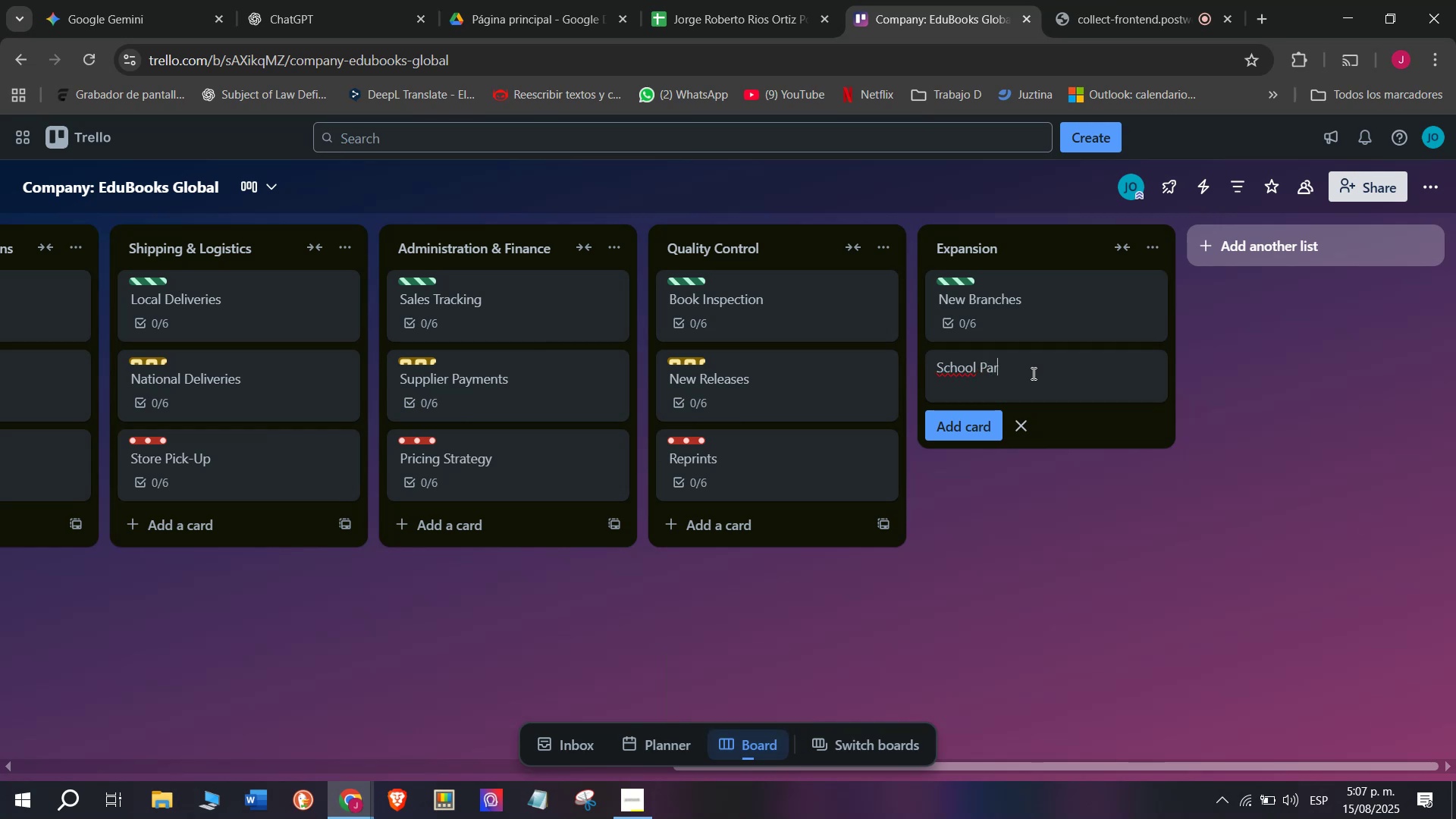 
type(tnership)
 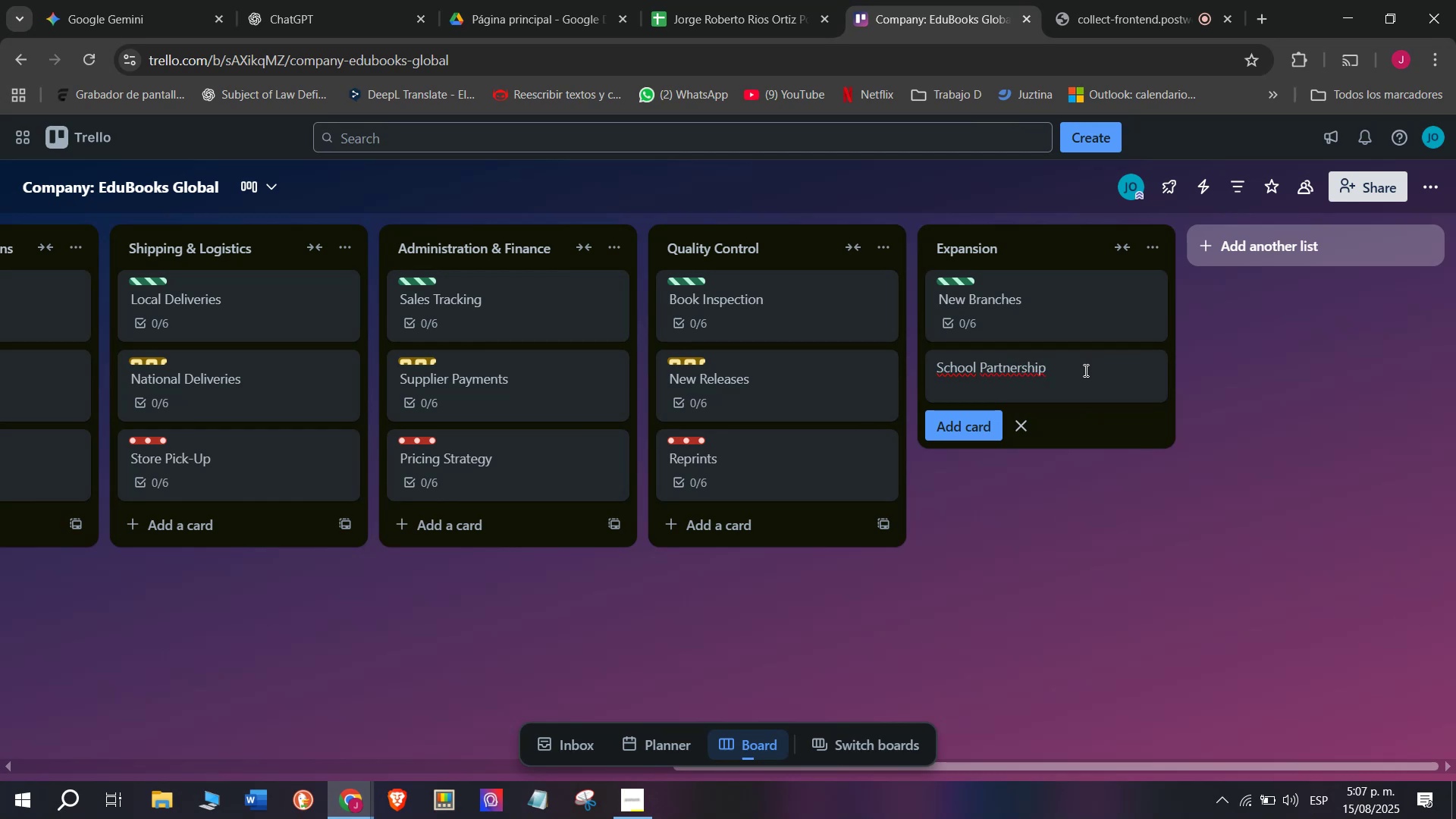 
wait(5.38)
 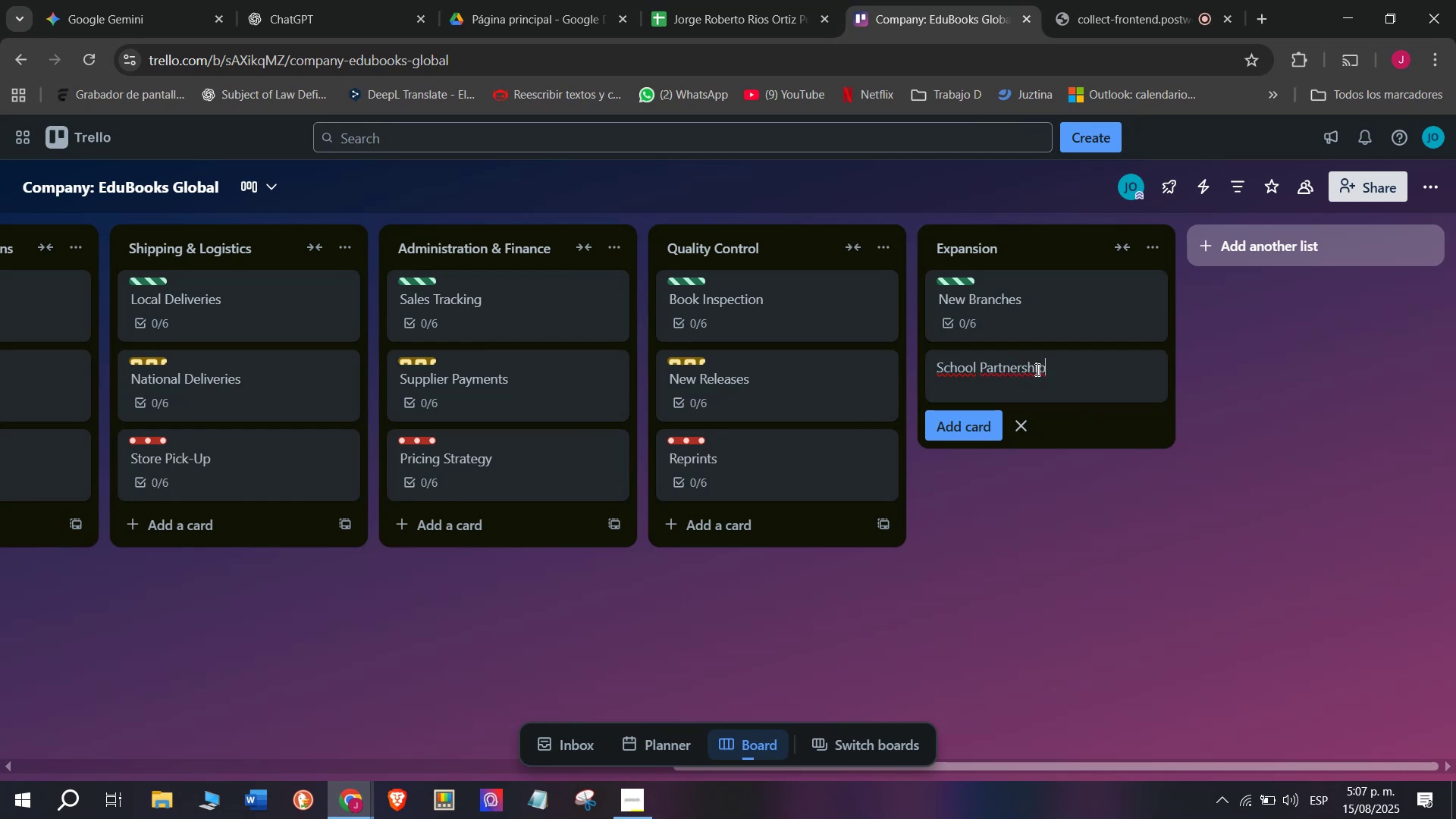 
key(S)
 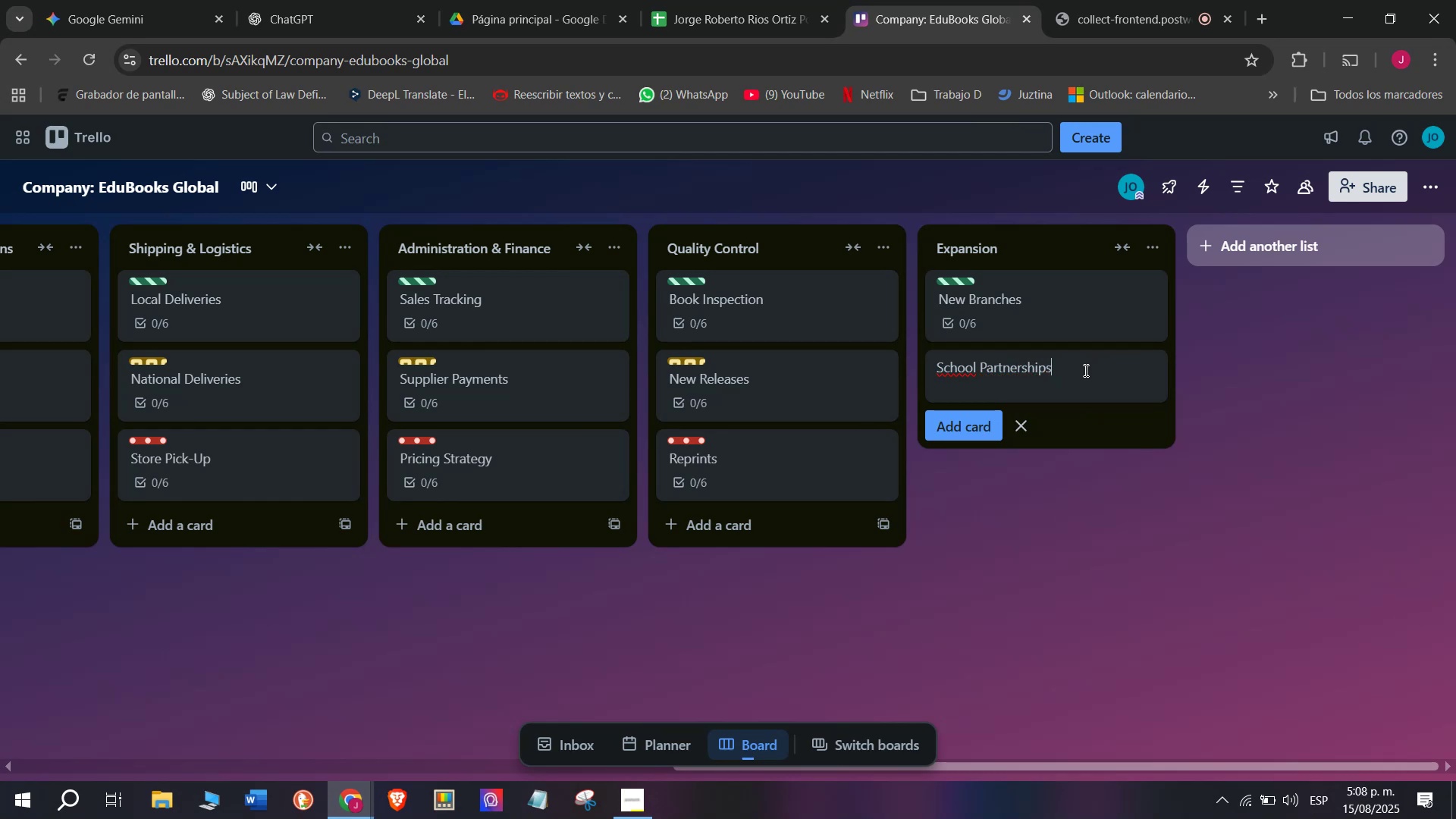 
key(Enter)
 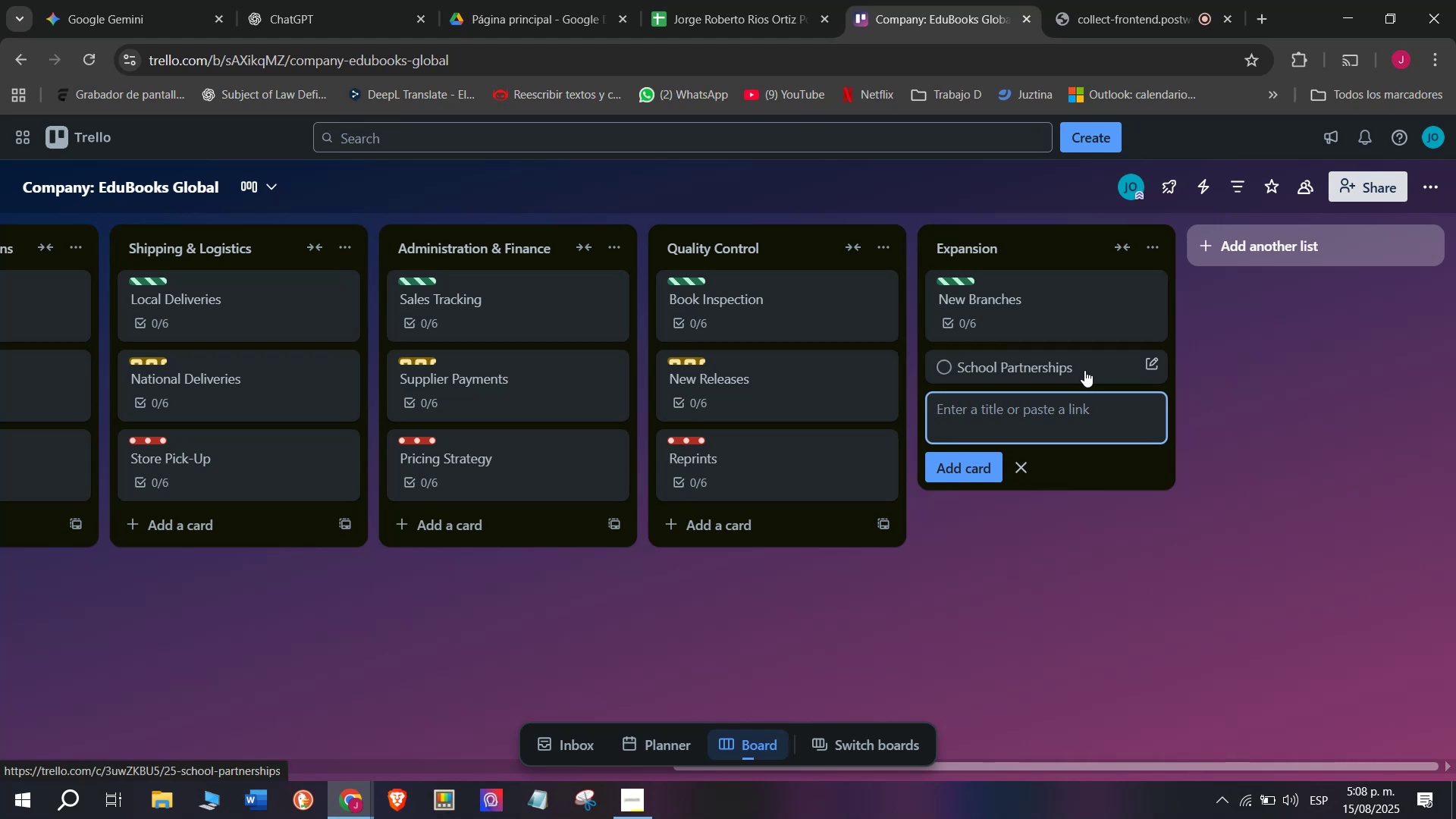 
left_click([1071, 369])
 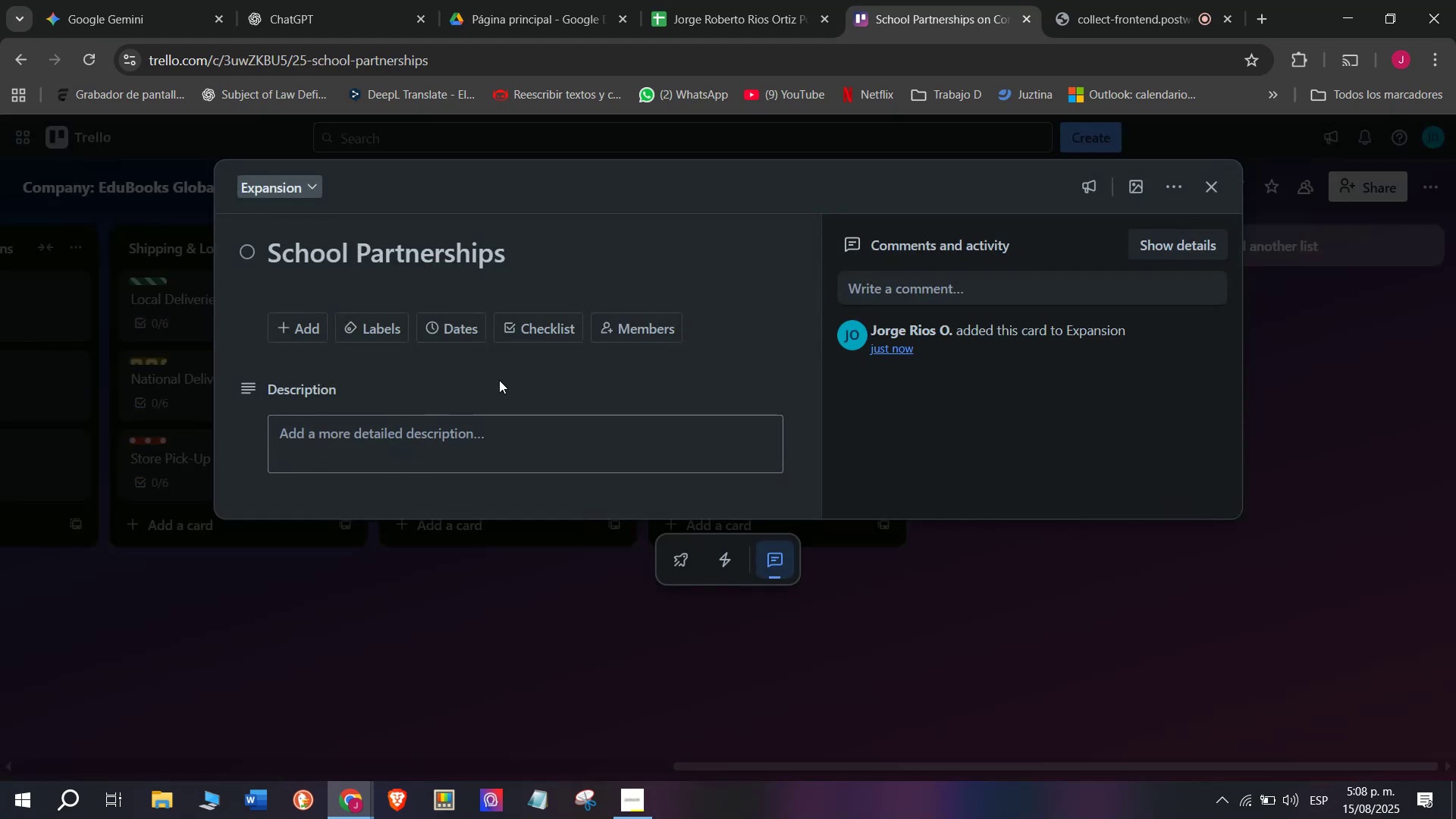 
left_click([538, 318])
 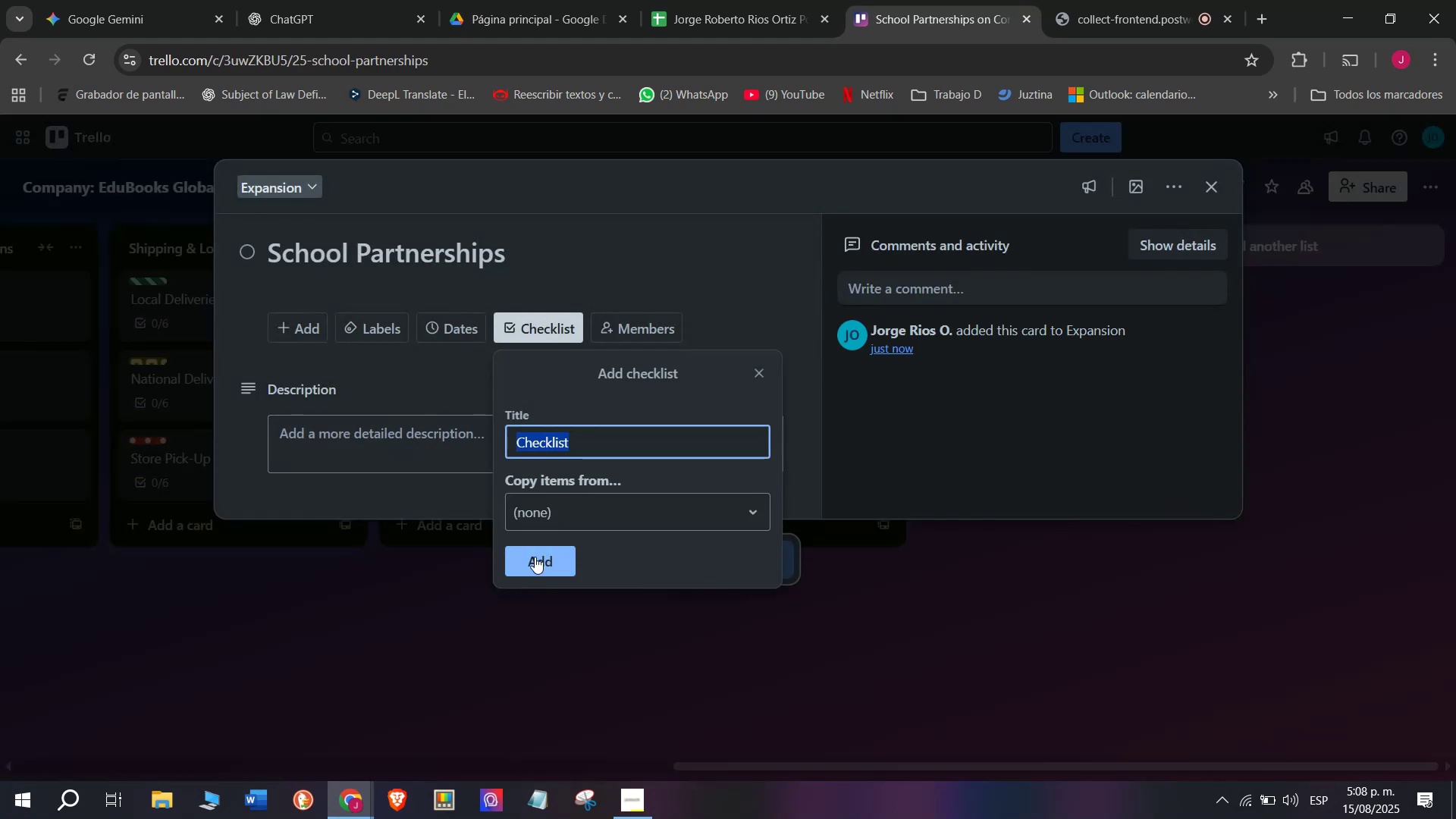 
left_click([544, 544])
 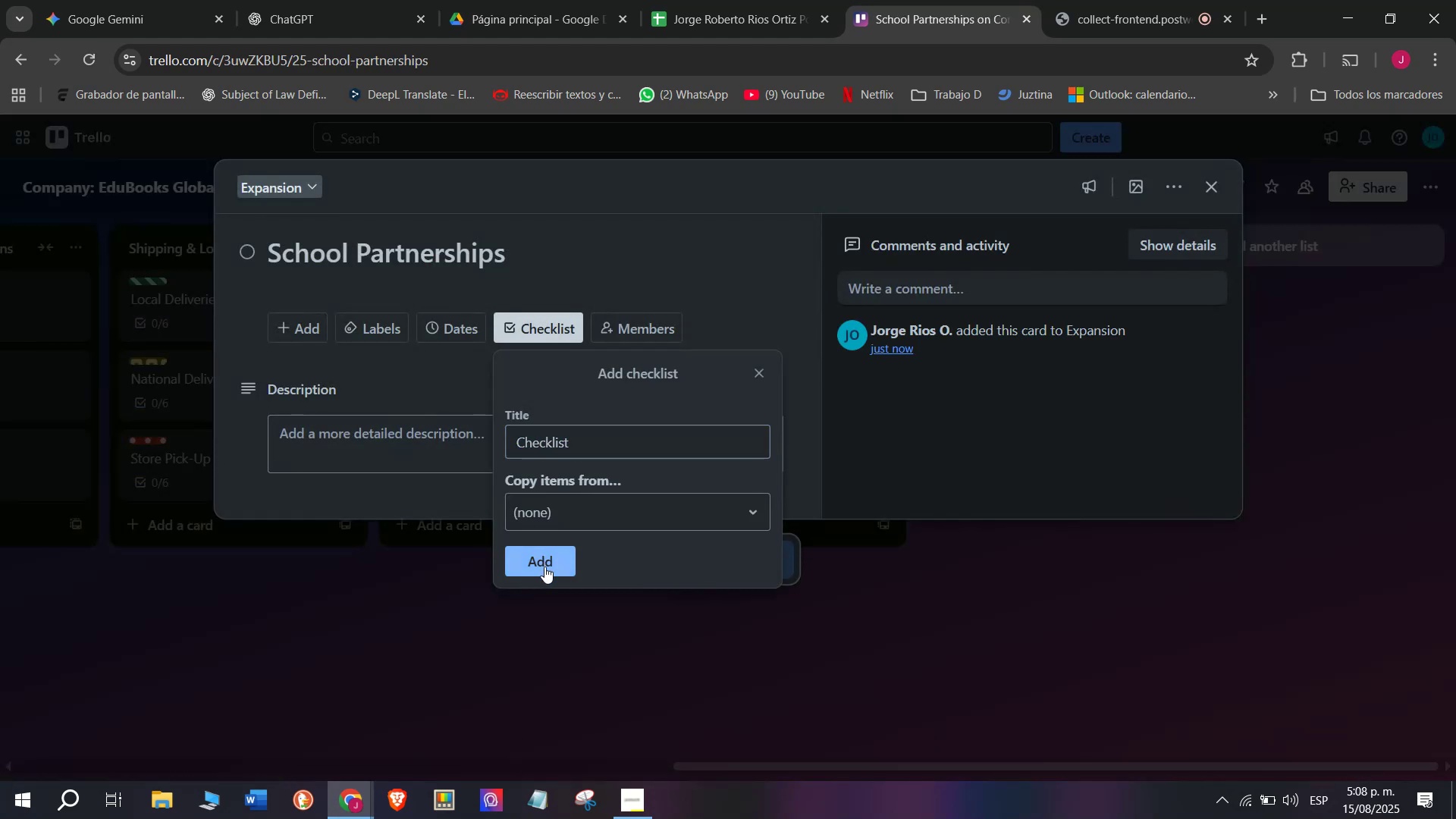 
left_click([544, 566])
 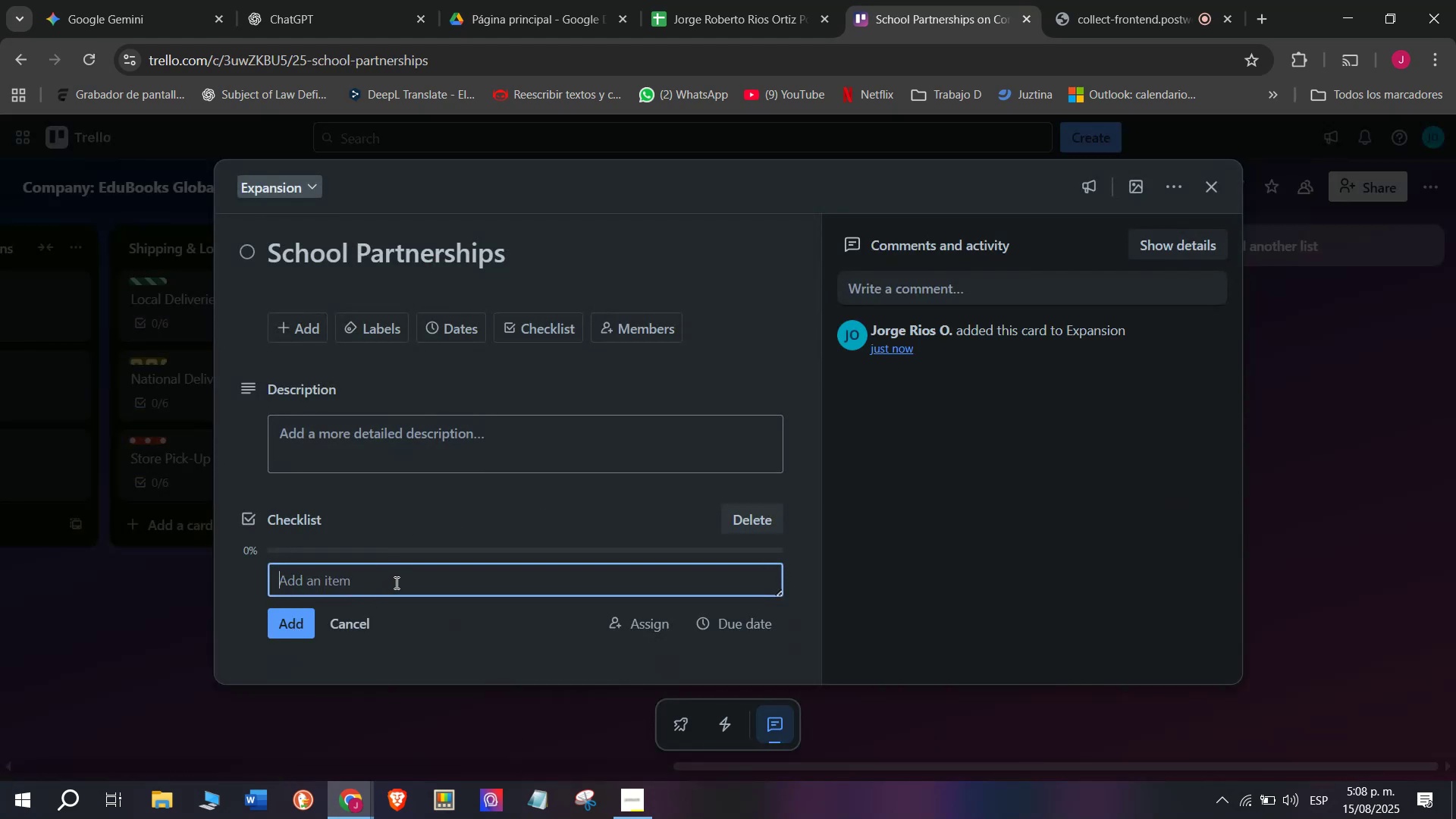 
type(Contact schoolks)
key(Backspace)
key(Backspace)
type(s)
key(Backspace)
type( board)
 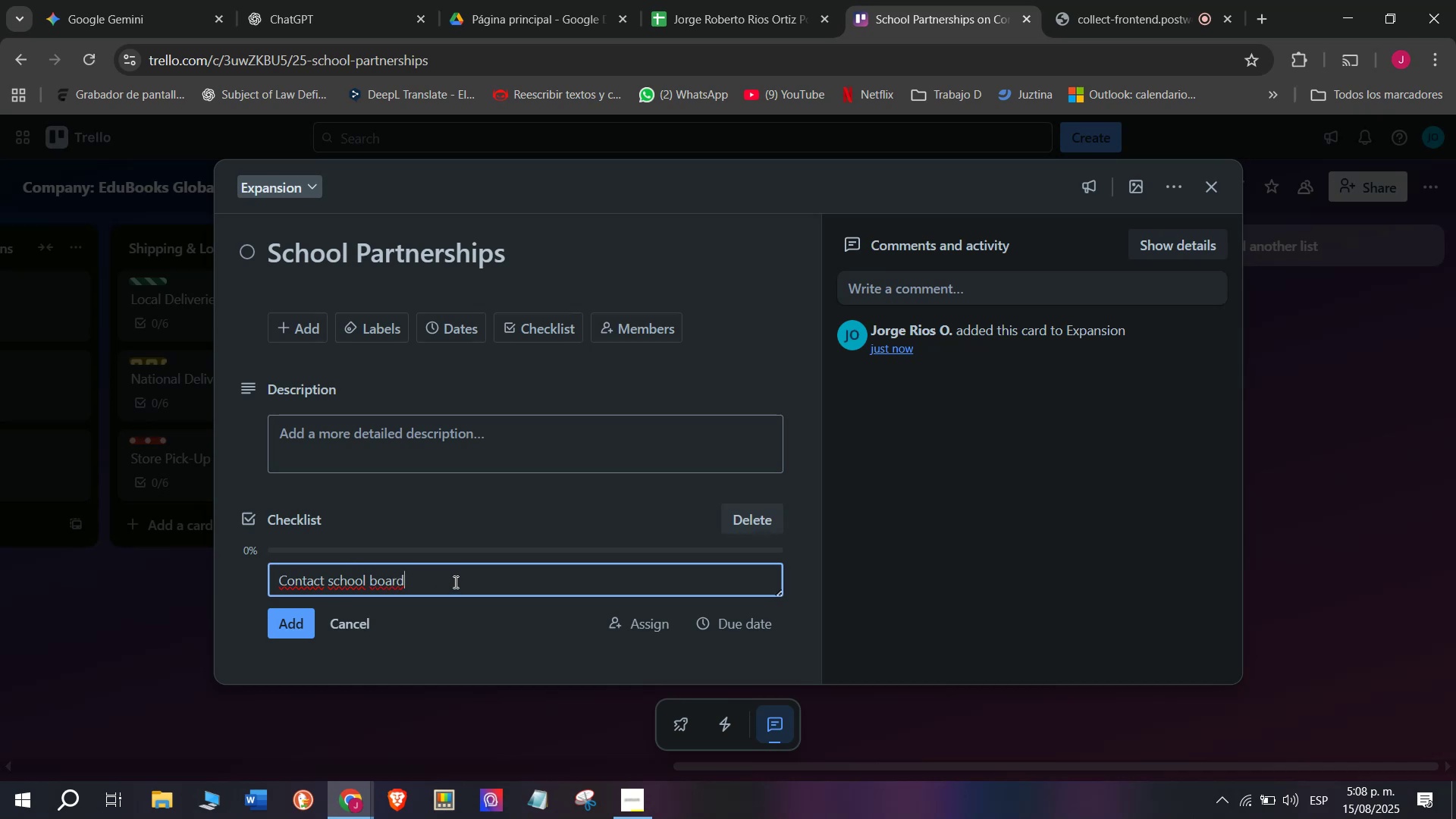 
key(S)
 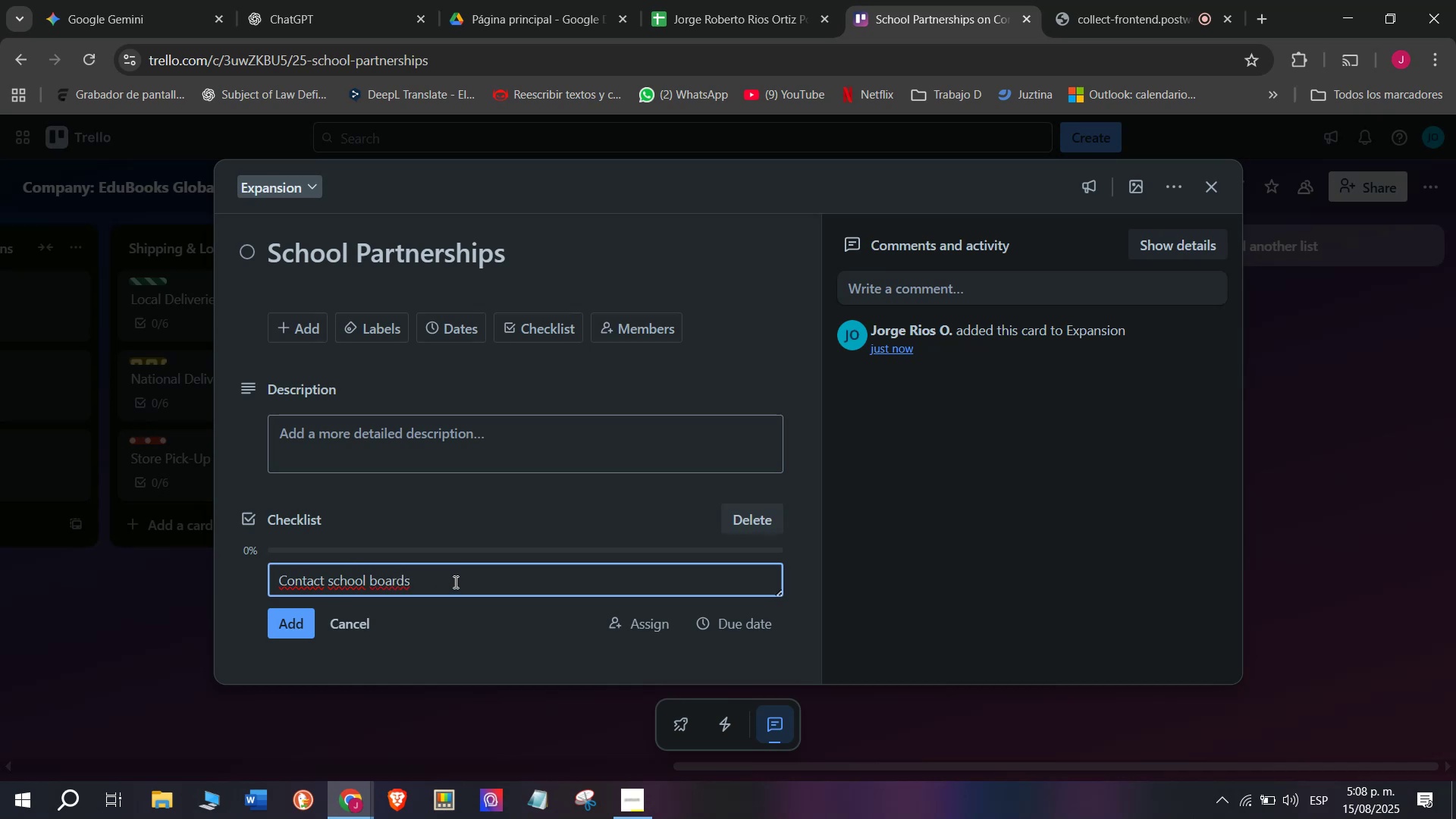 
key(Enter)
 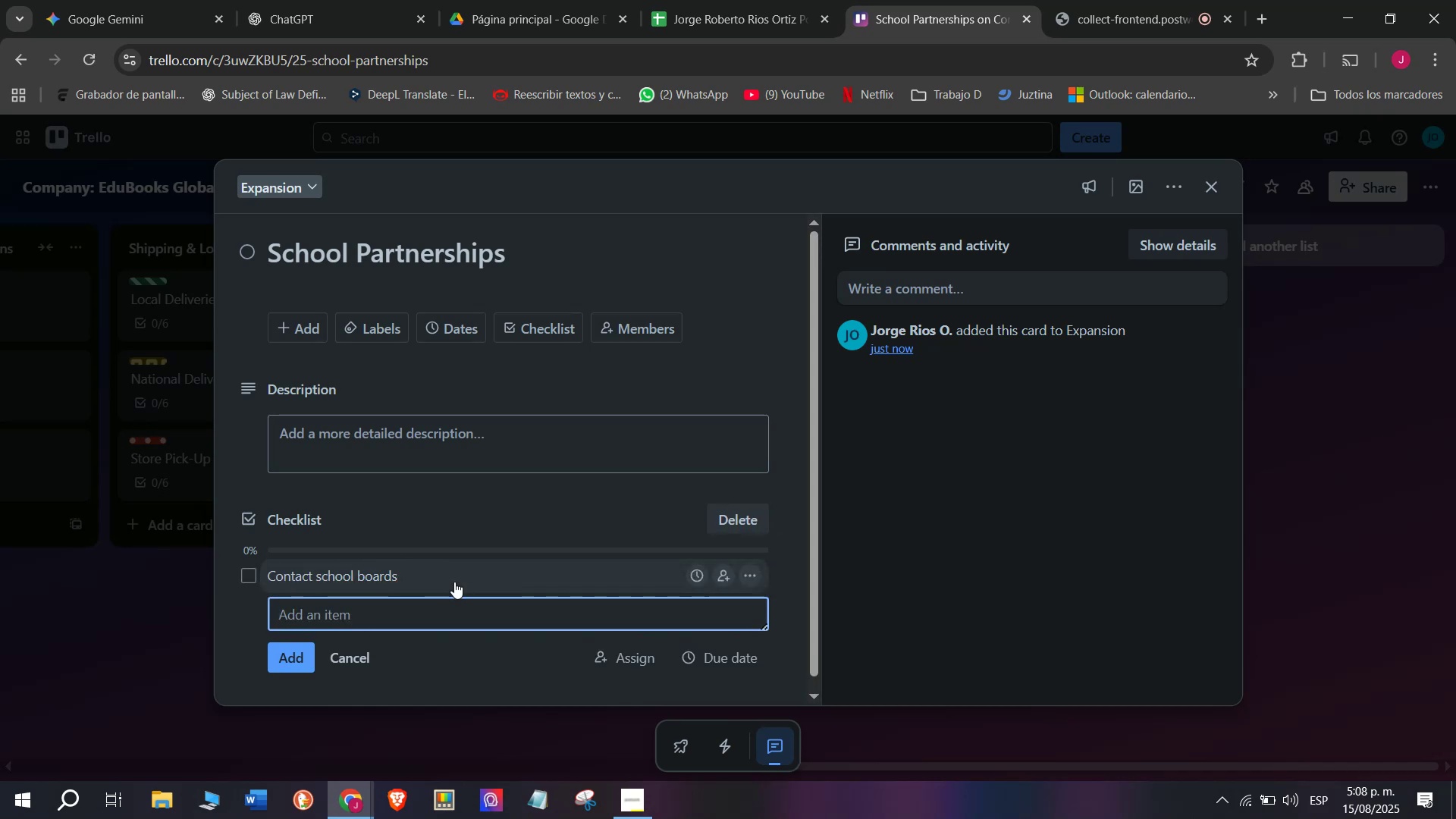 
scroll: coordinate [328, 608], scroll_direction: down, amount: 2.0
 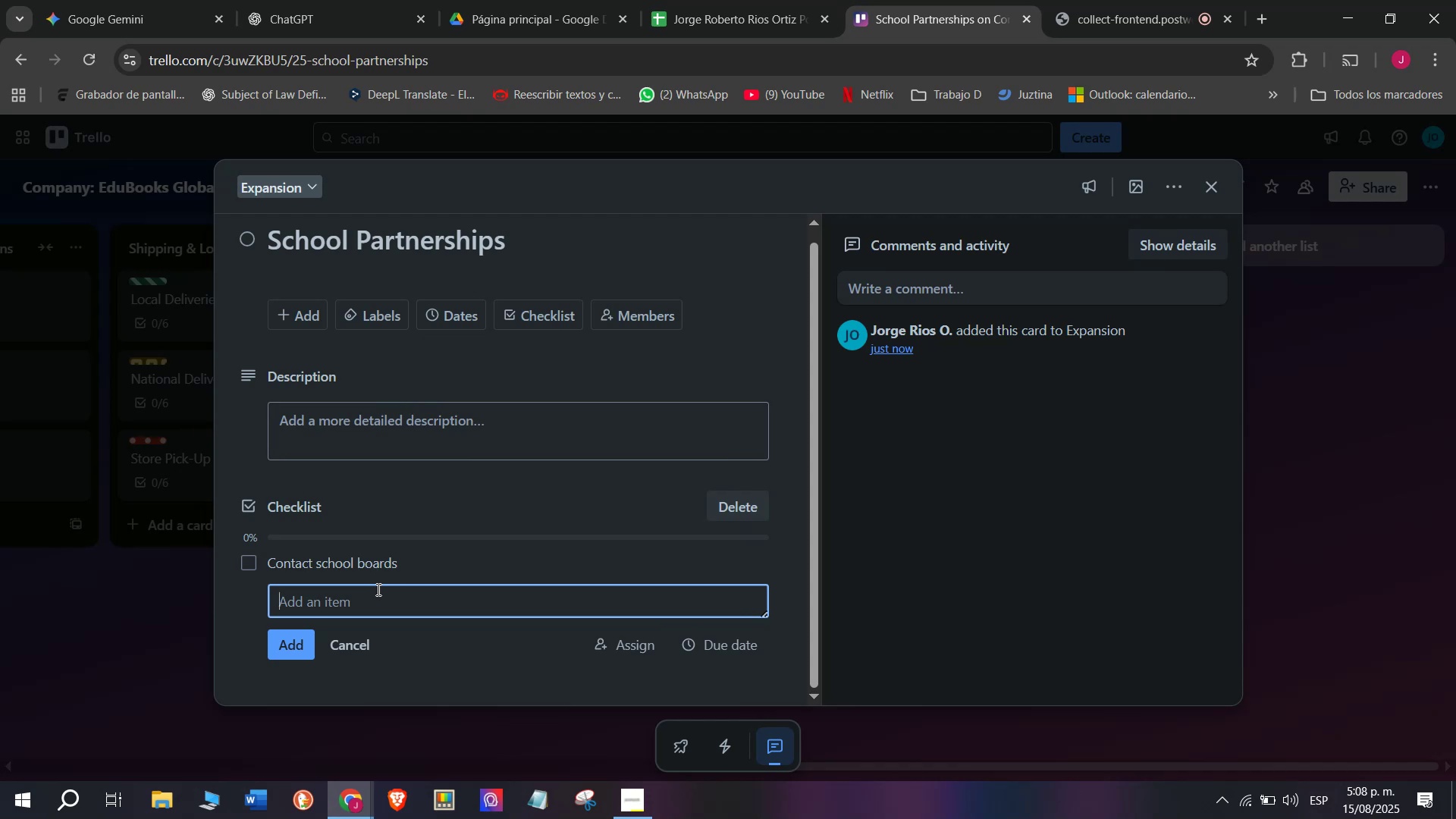 
left_click([377, 589])
 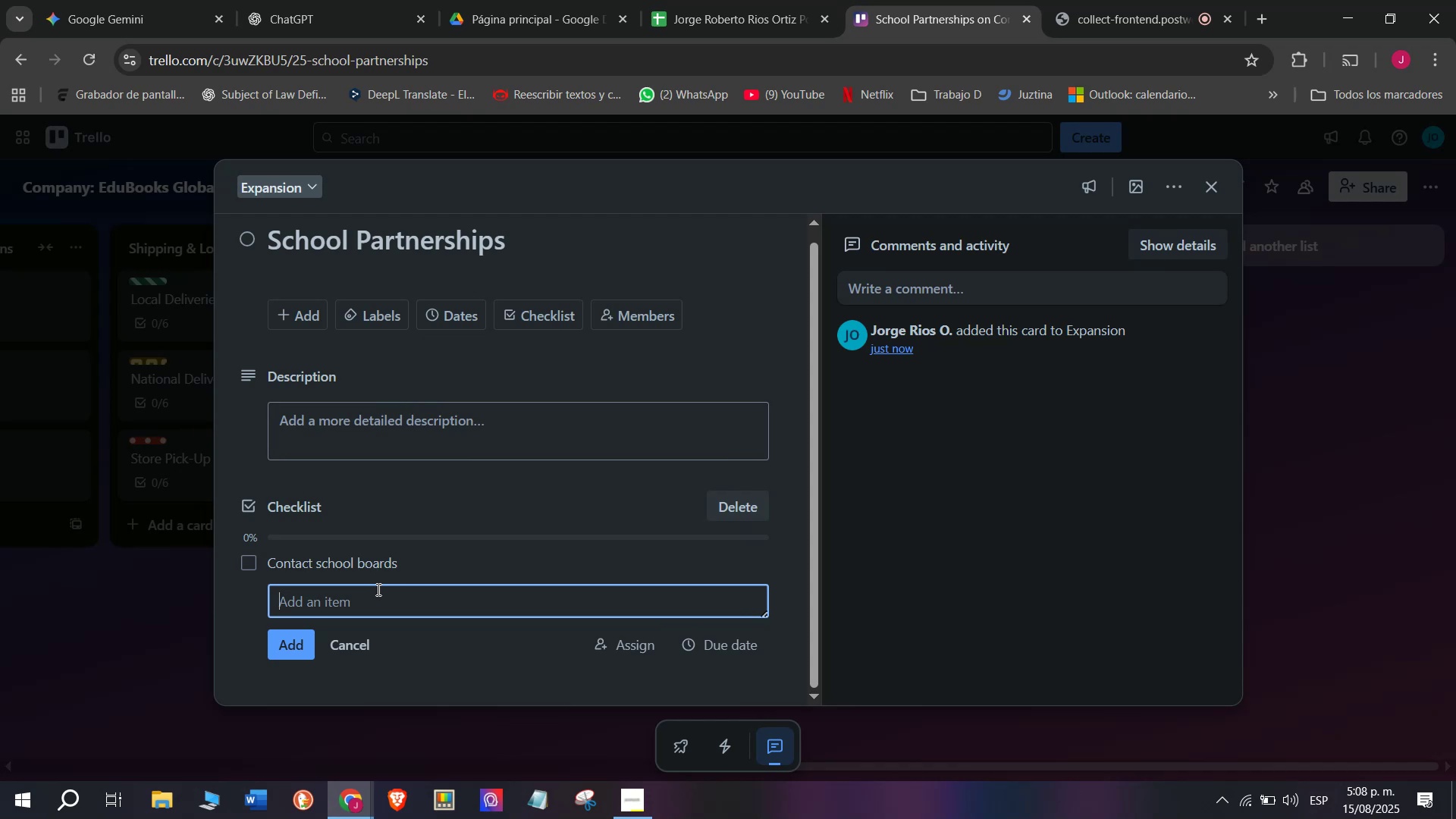 
type(Present product)
 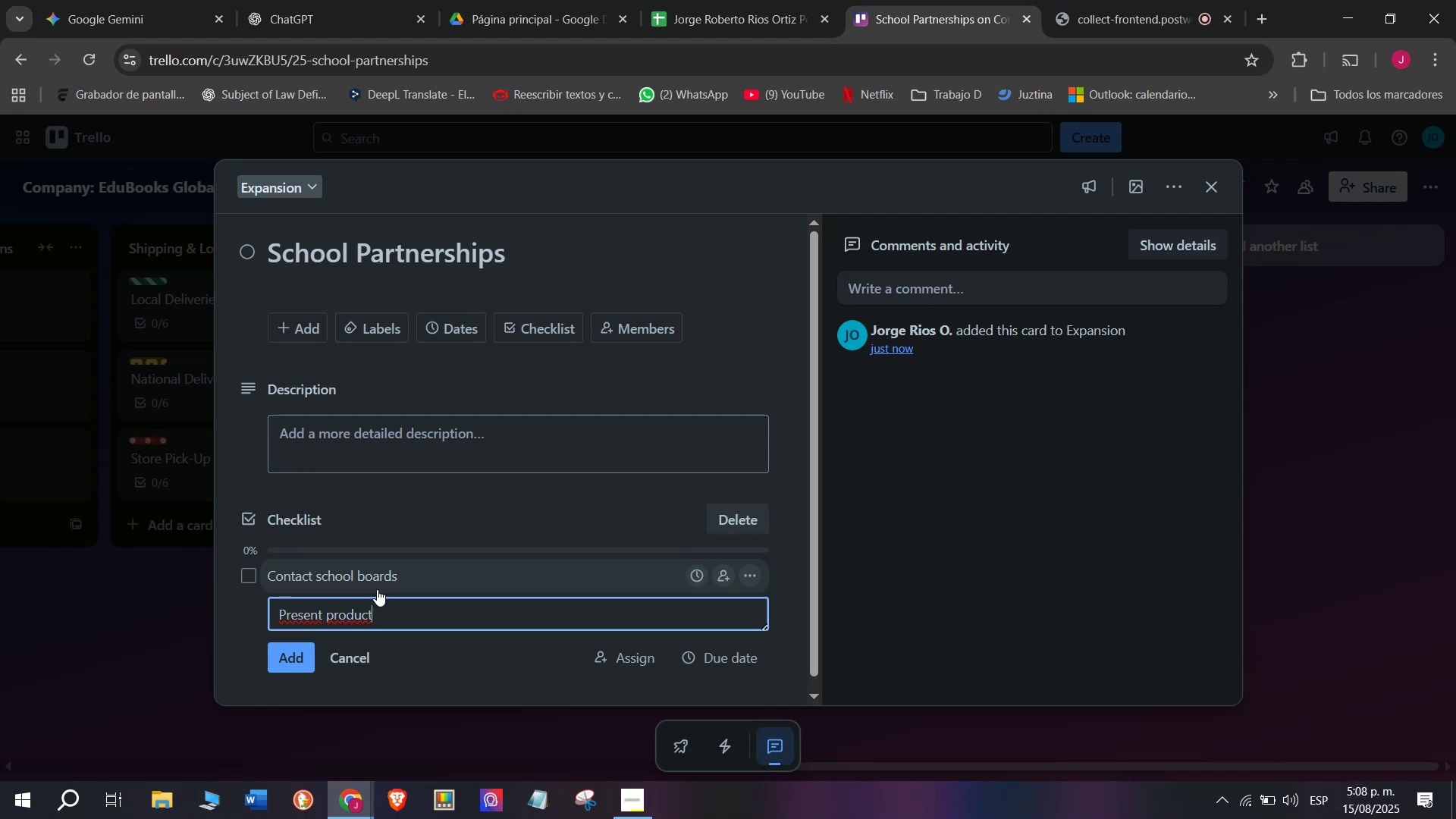 
type( catalog )
 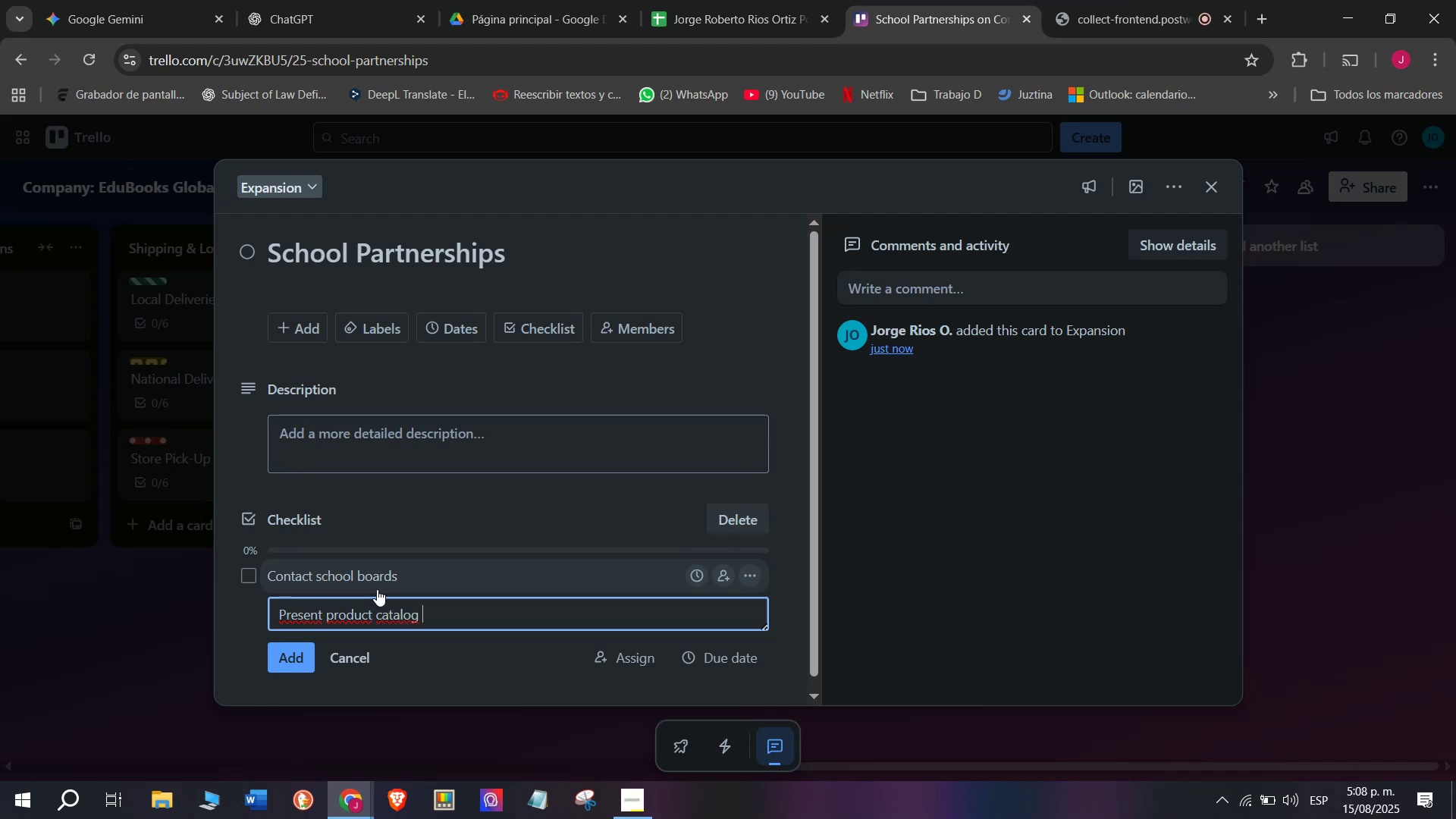 
key(Enter)
 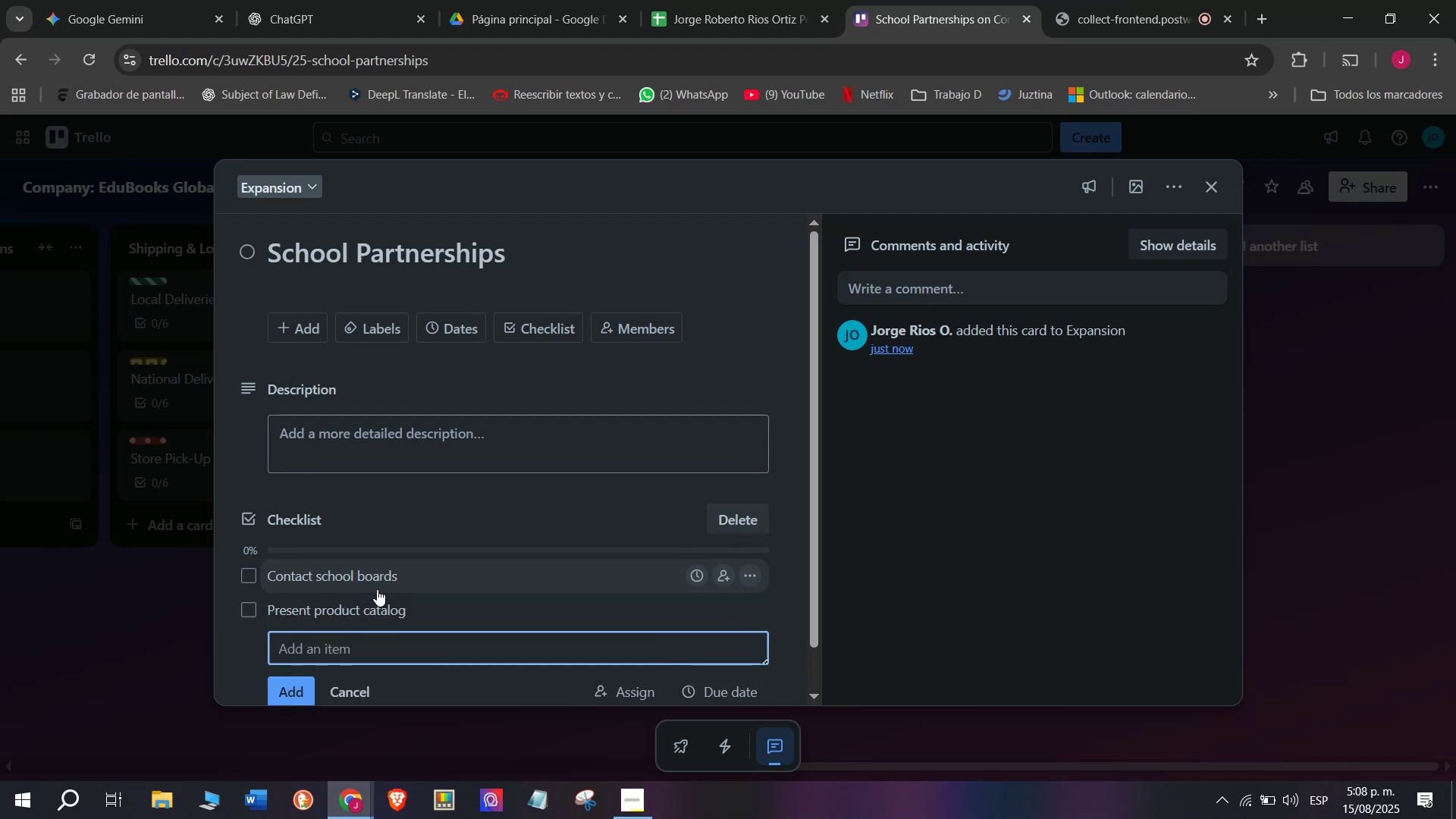 
type(Negho)
key(Backspace)
key(Backspace)
type(otiate )
 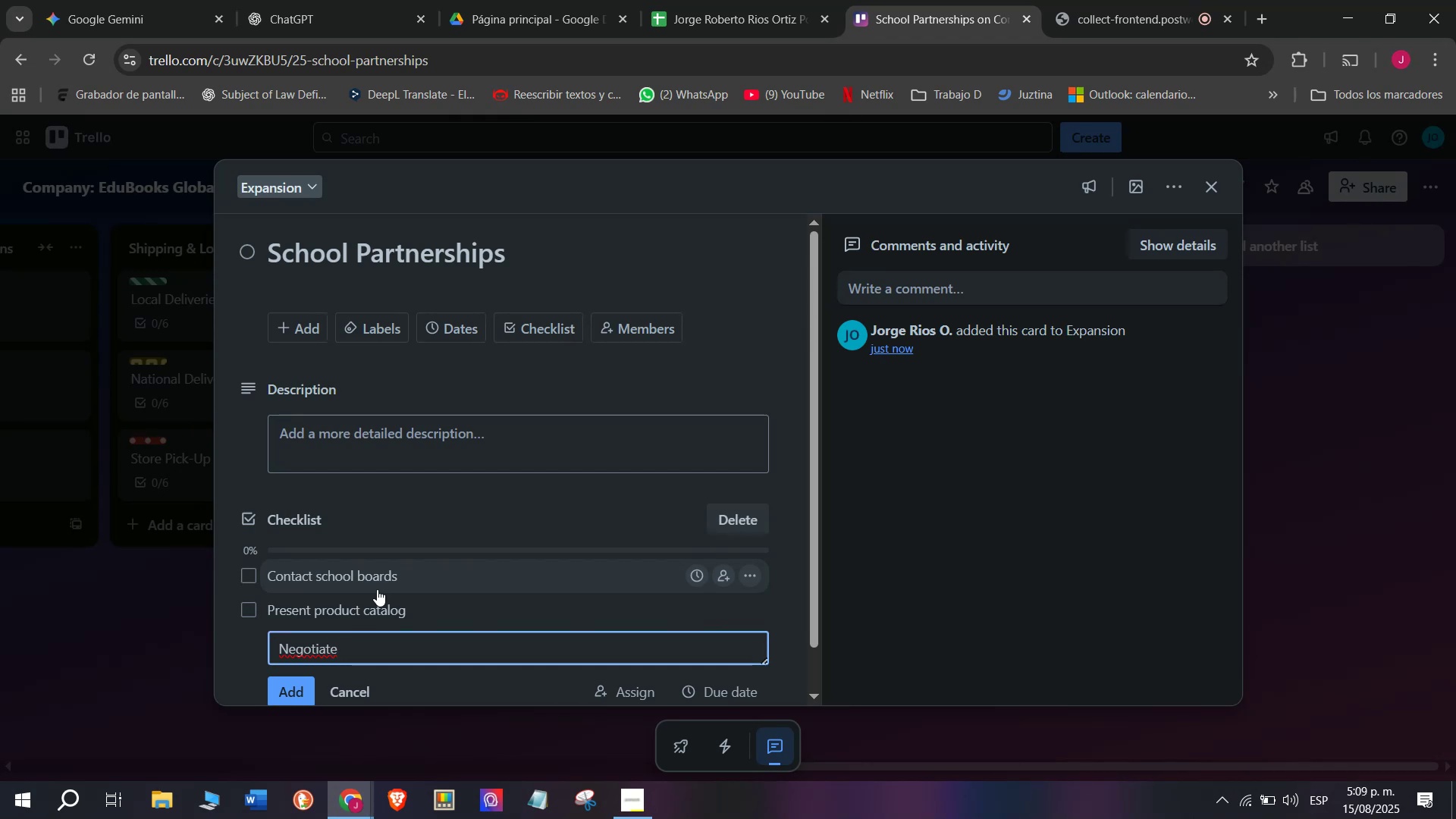 
wait(10.97)
 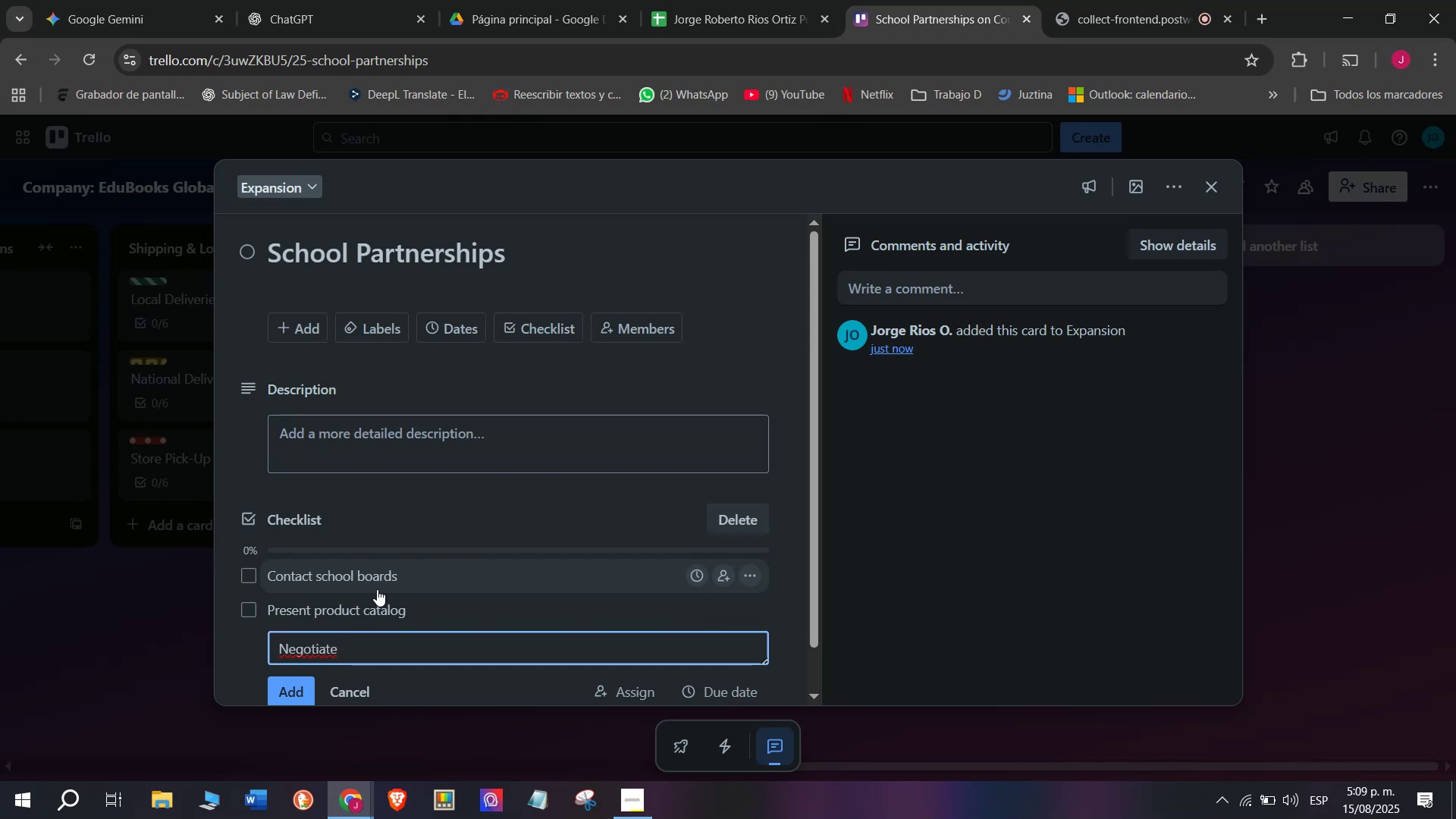 
type(speciakl)
key(Backspace)
key(Backspace)
type(l rates)
 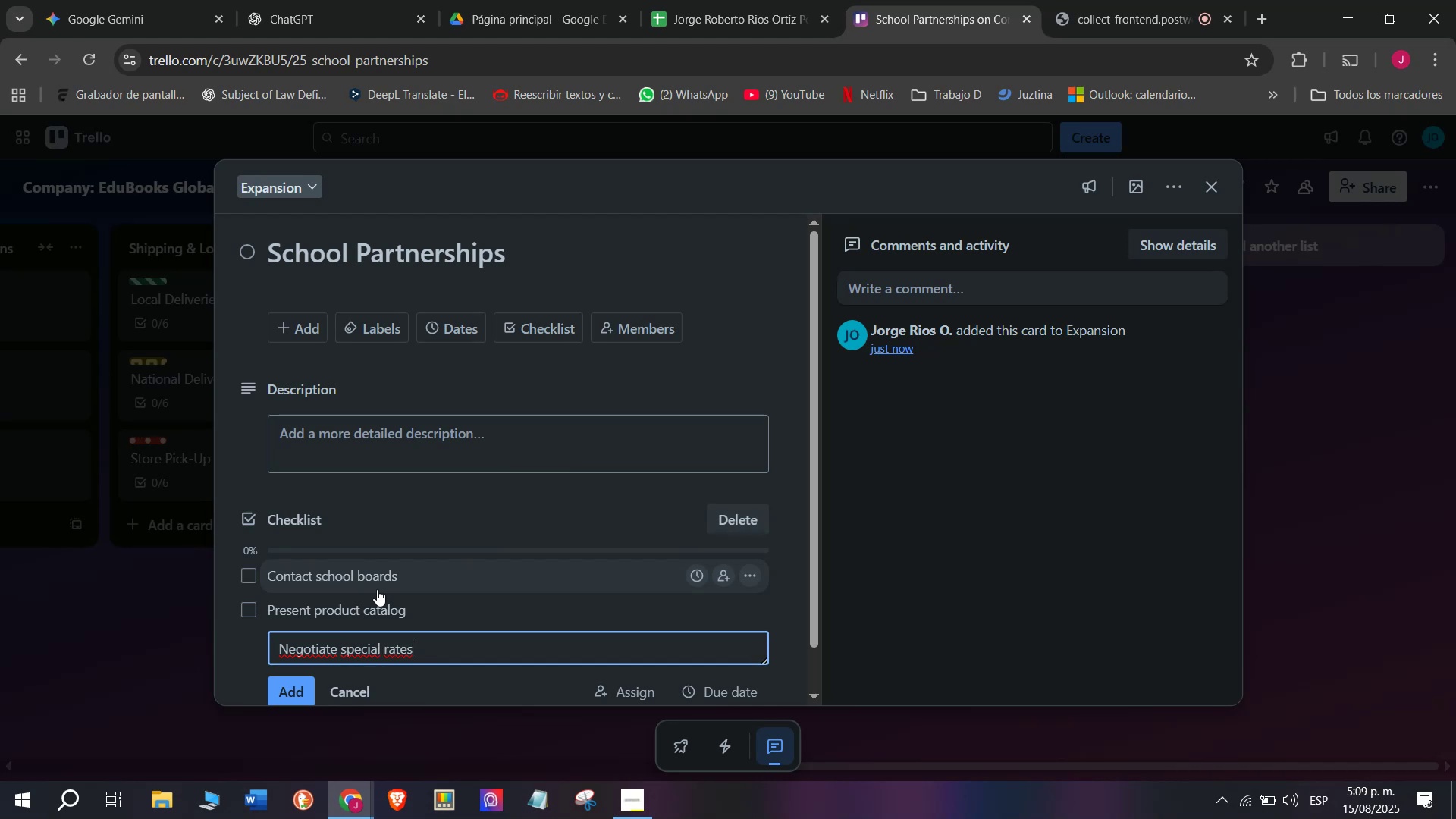 
key(Enter)
 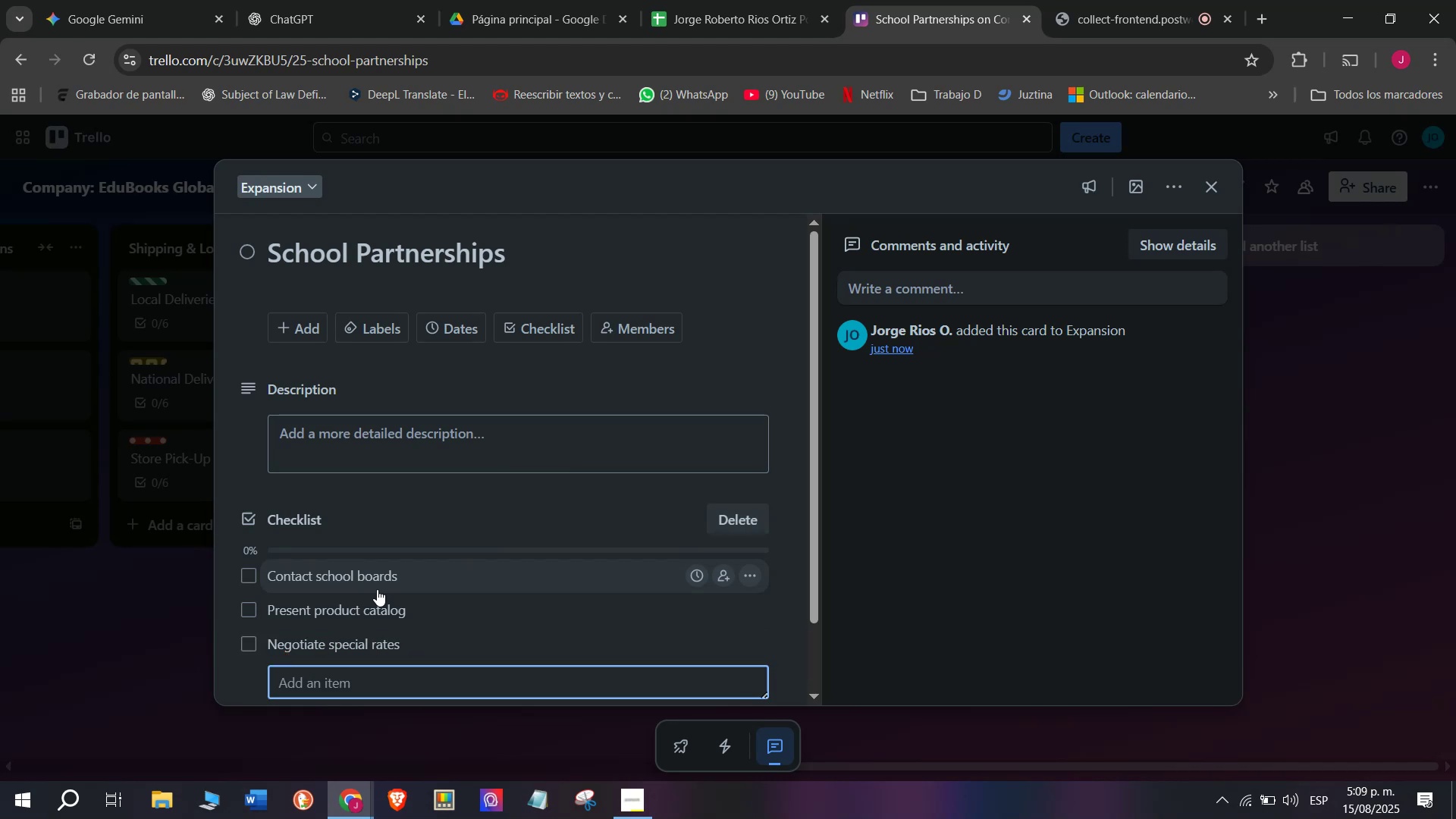 
type(Arrange direct deliver)
 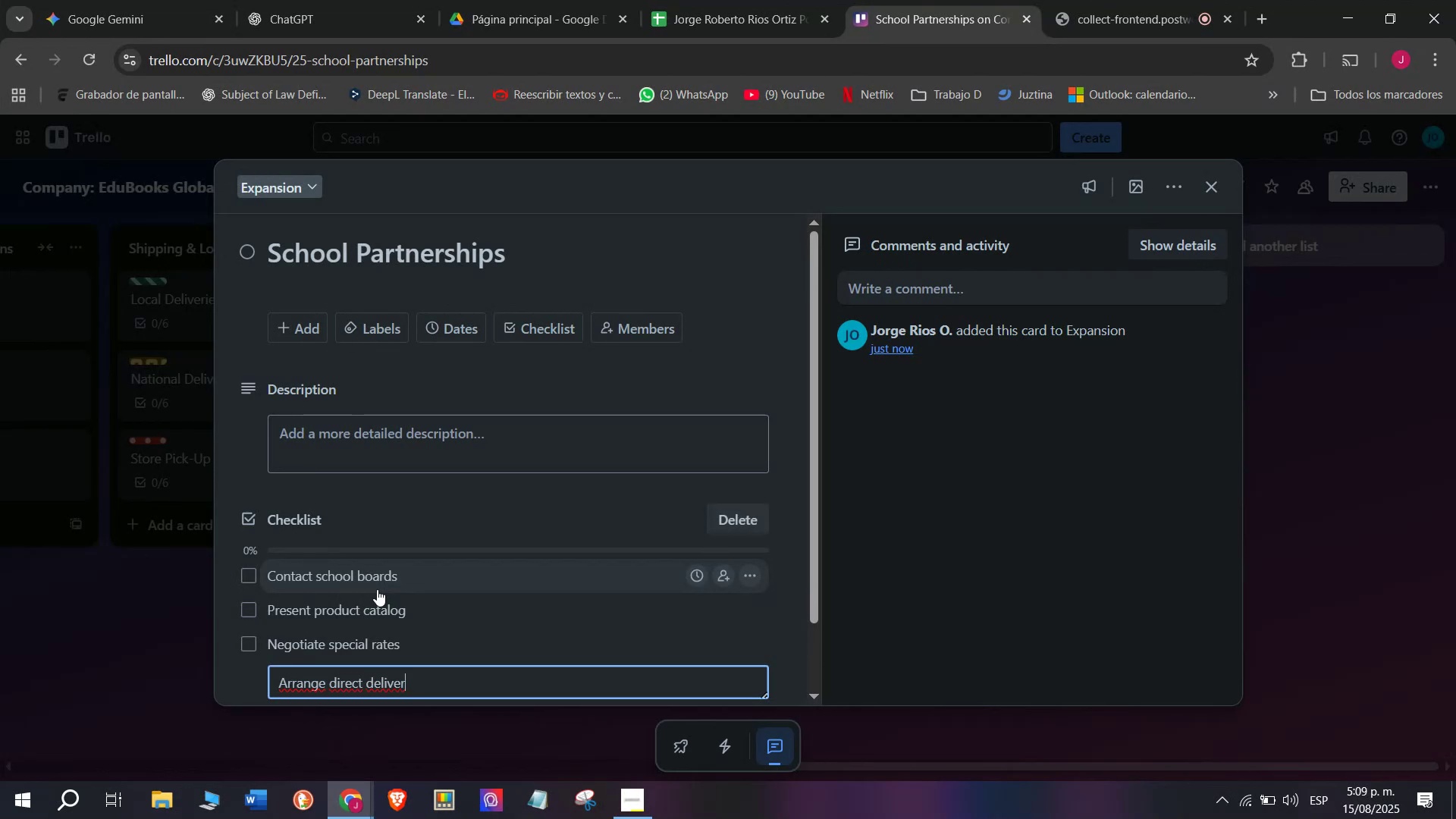 
type(ies)
 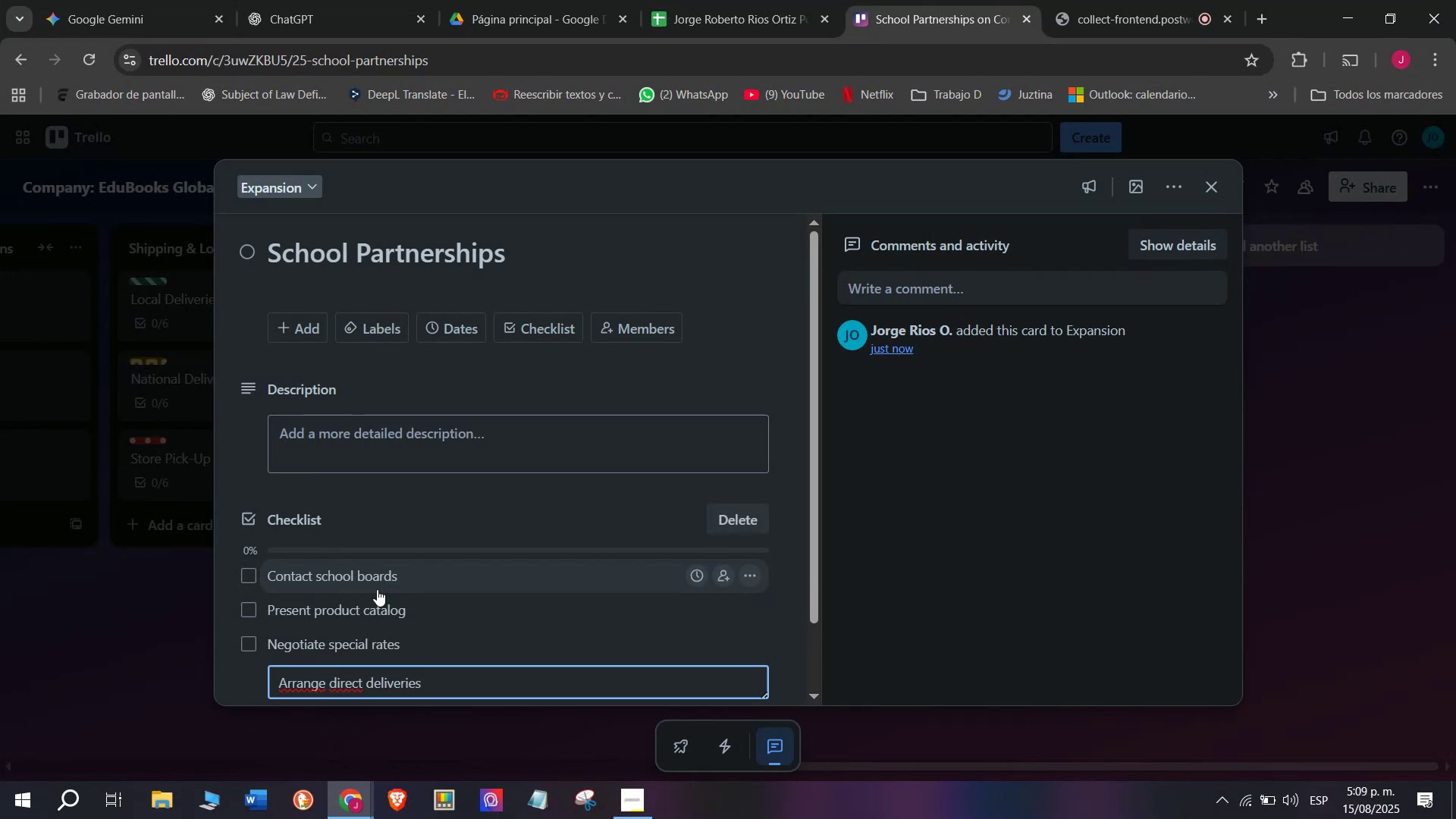 
key(Enter)
 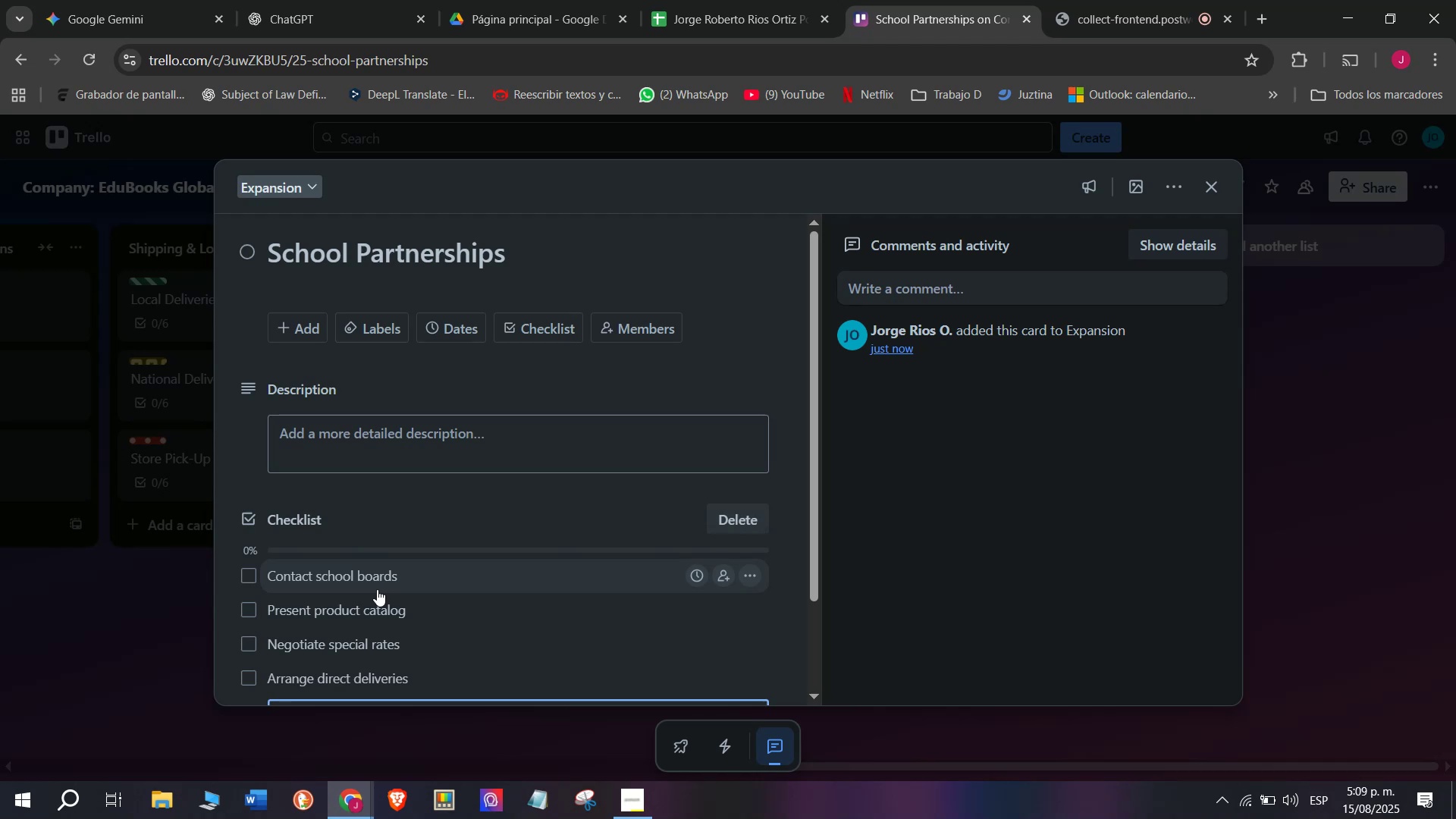 
wait(6.5)
 